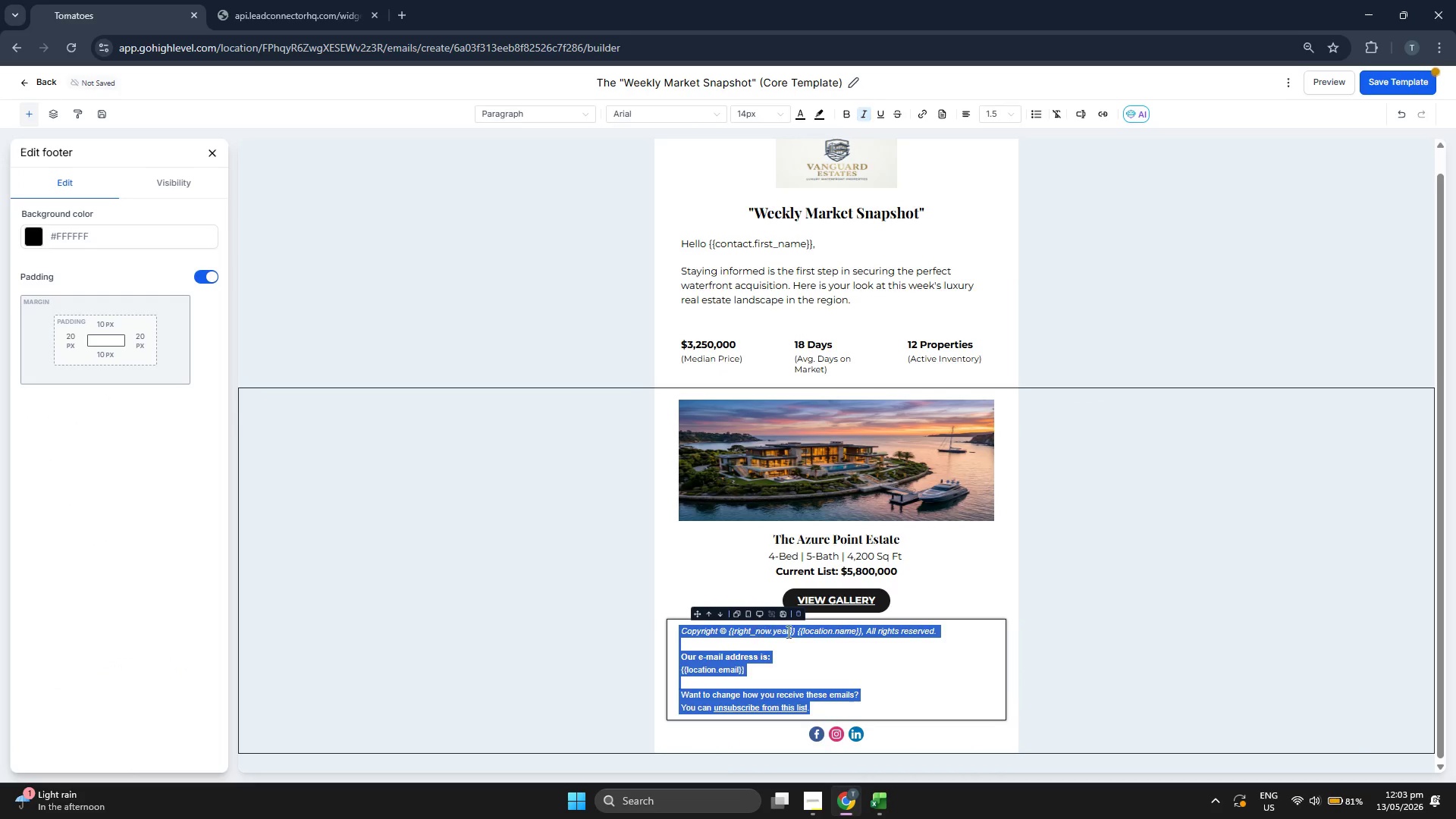 
triple_click([827, 632])
 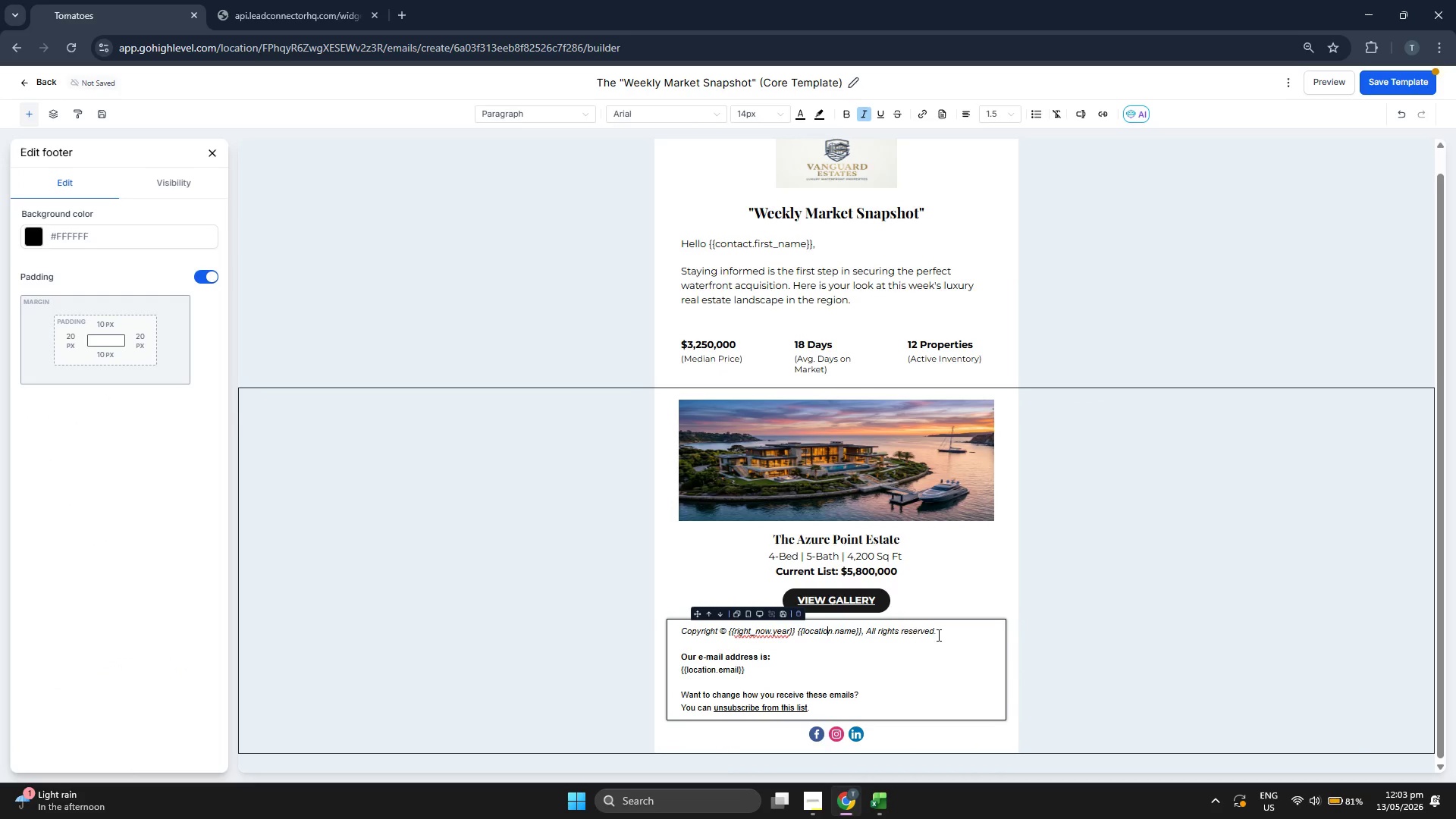 
left_click_drag(start_coordinate=[937, 635], to_coordinate=[682, 632])
 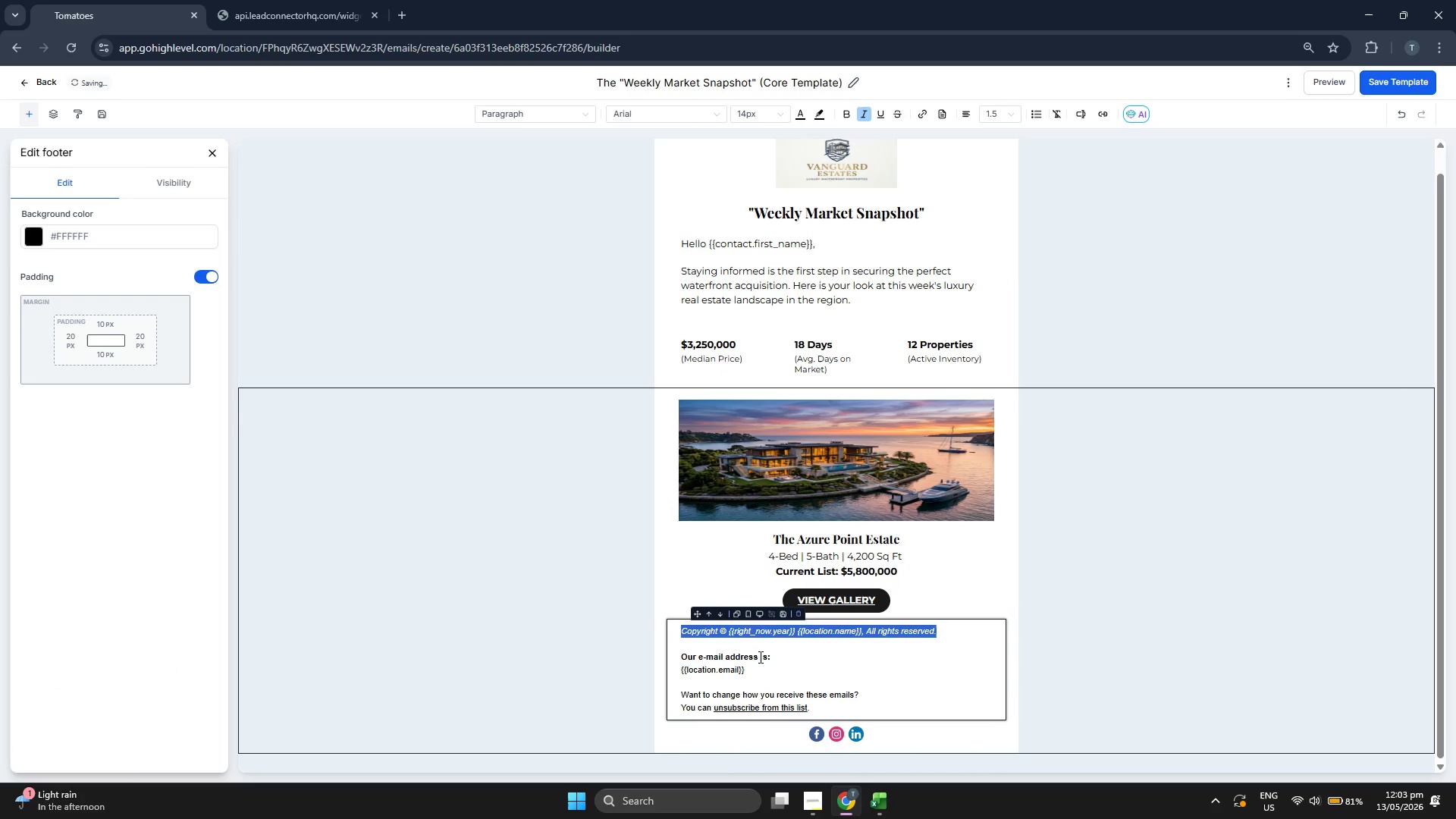 
key(Control+C)
 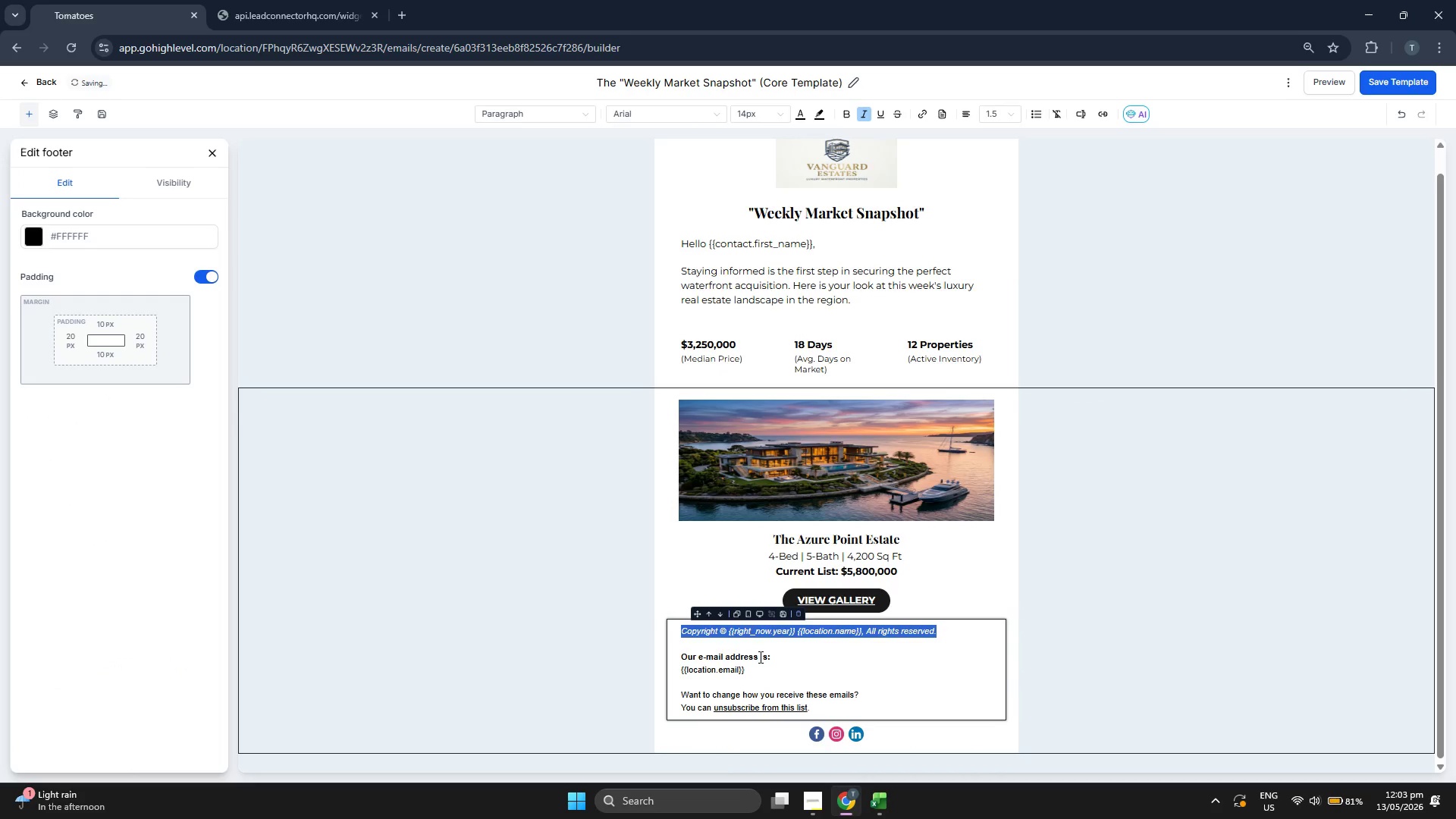 
key(Control+C)
 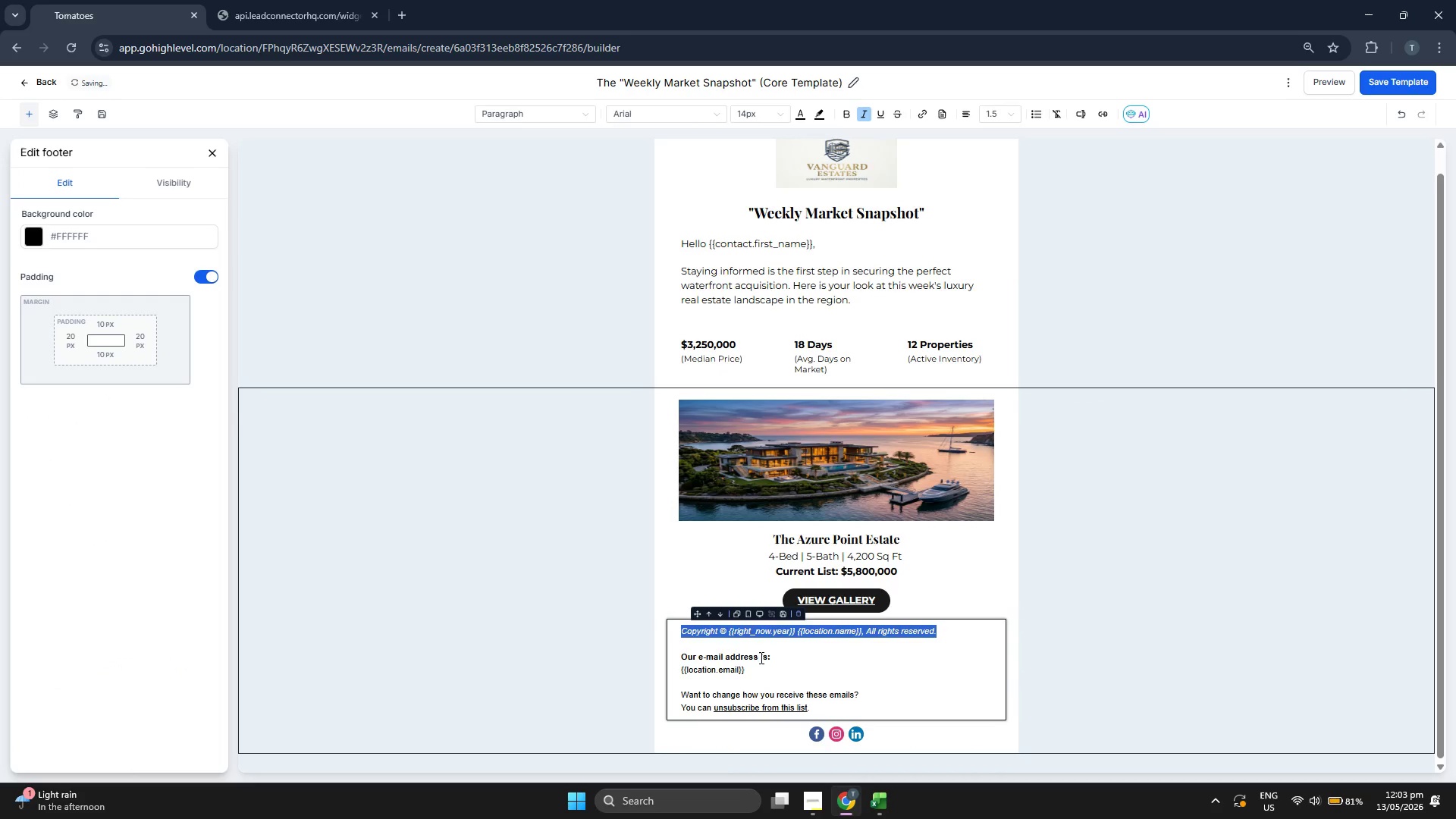 
key(Control+C)
 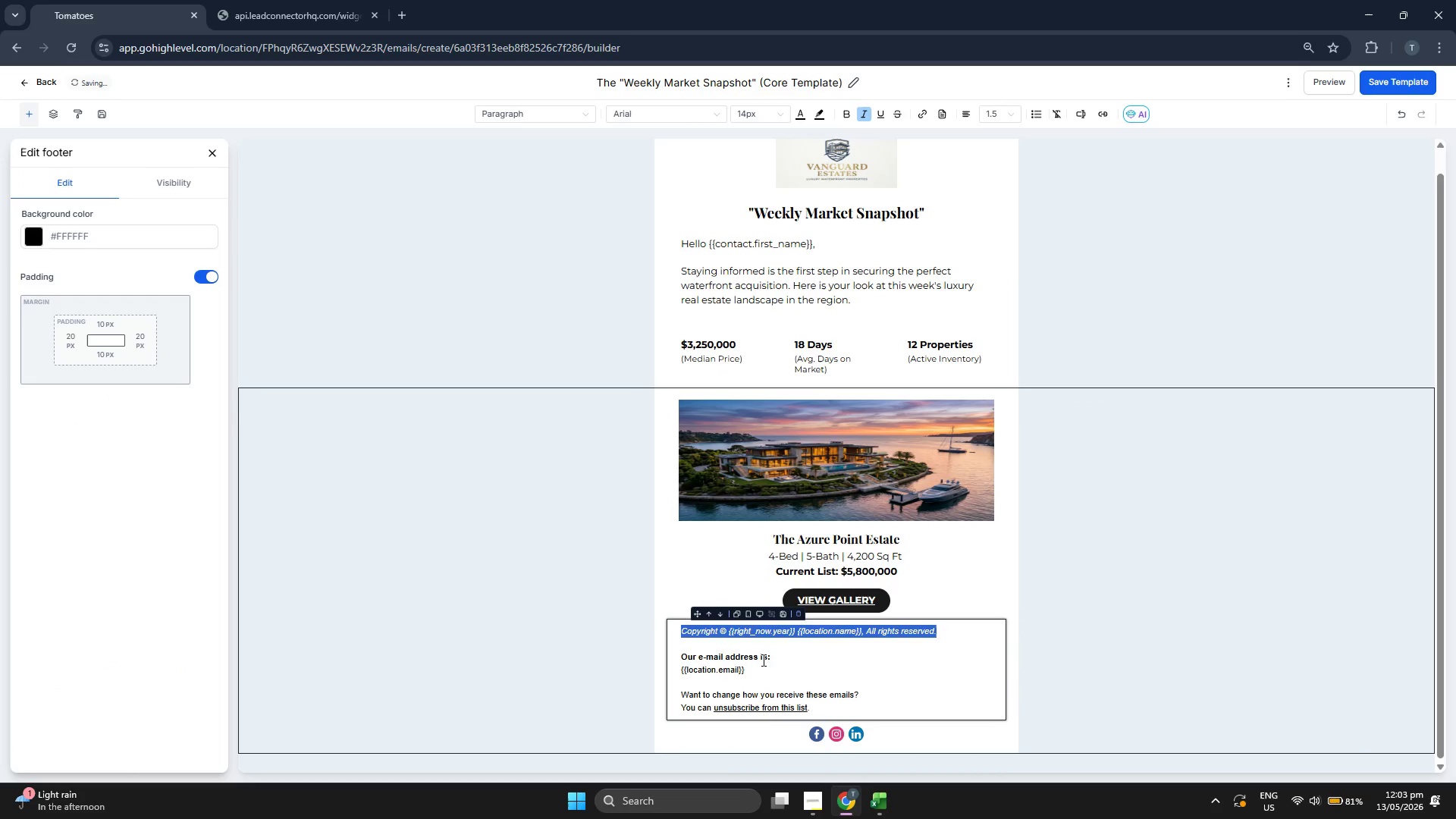 
key(Control+C)
 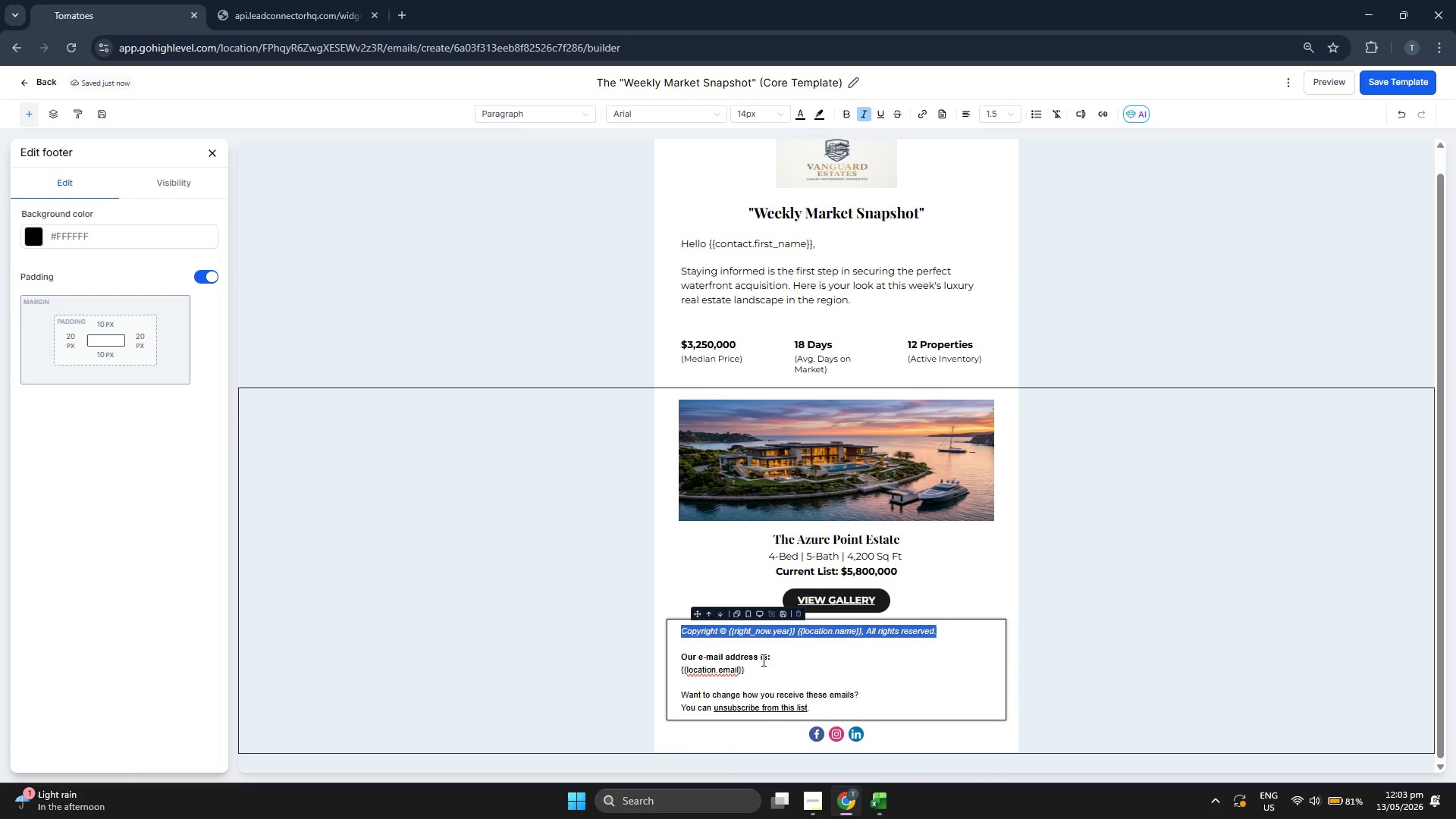 
key(Control+C)
 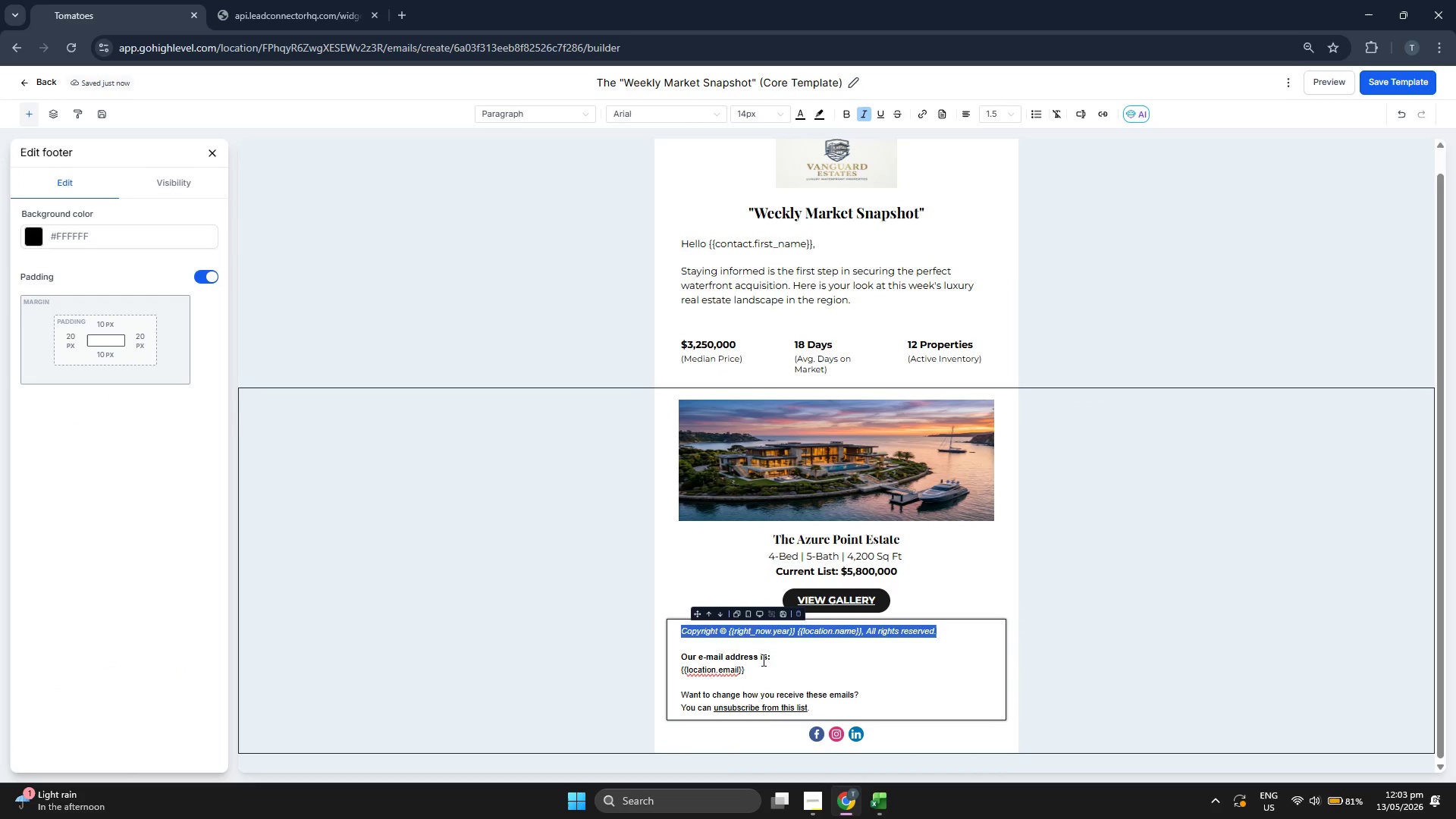 
key(Control+C)
 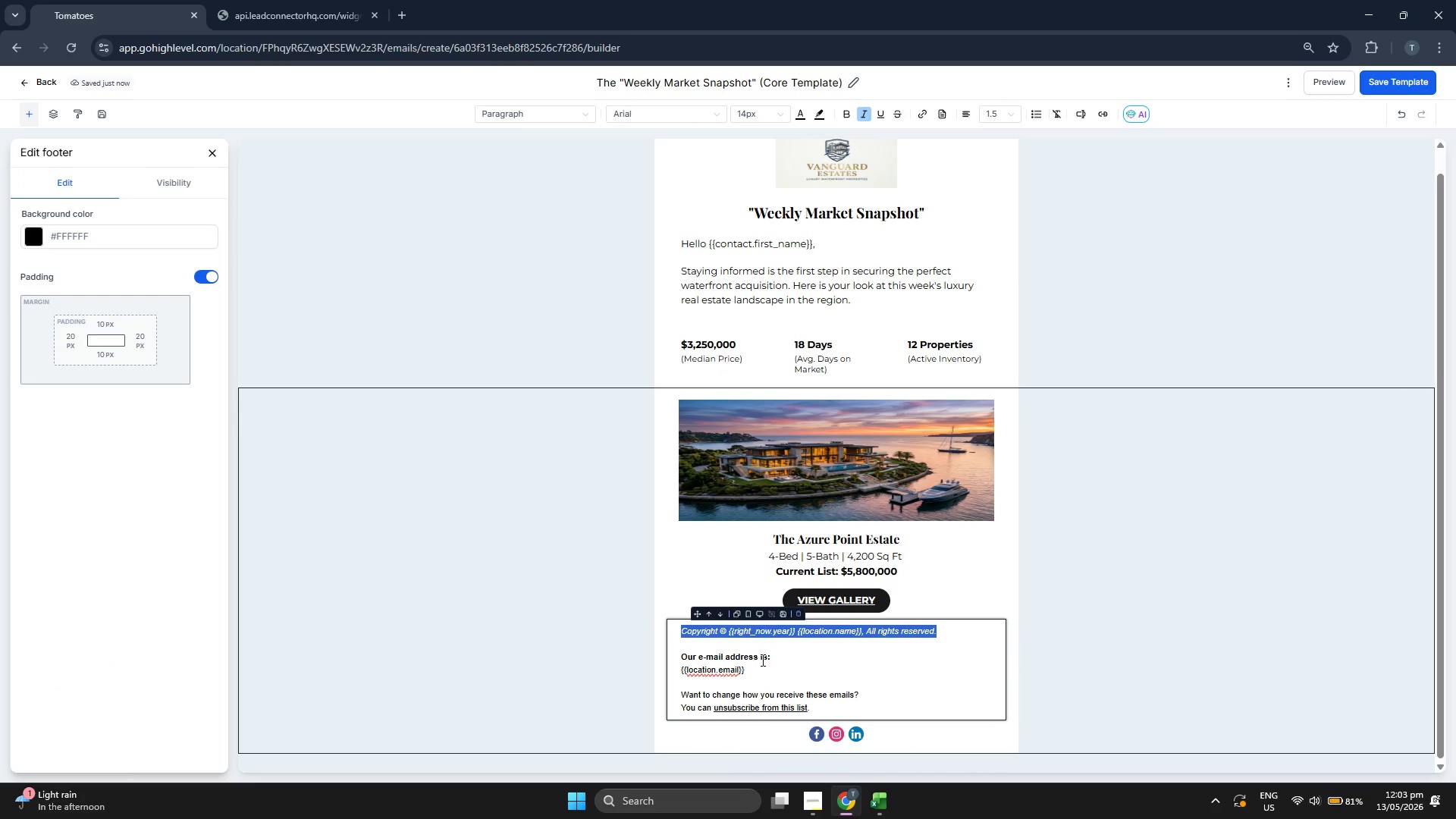 
key(Control+C)
 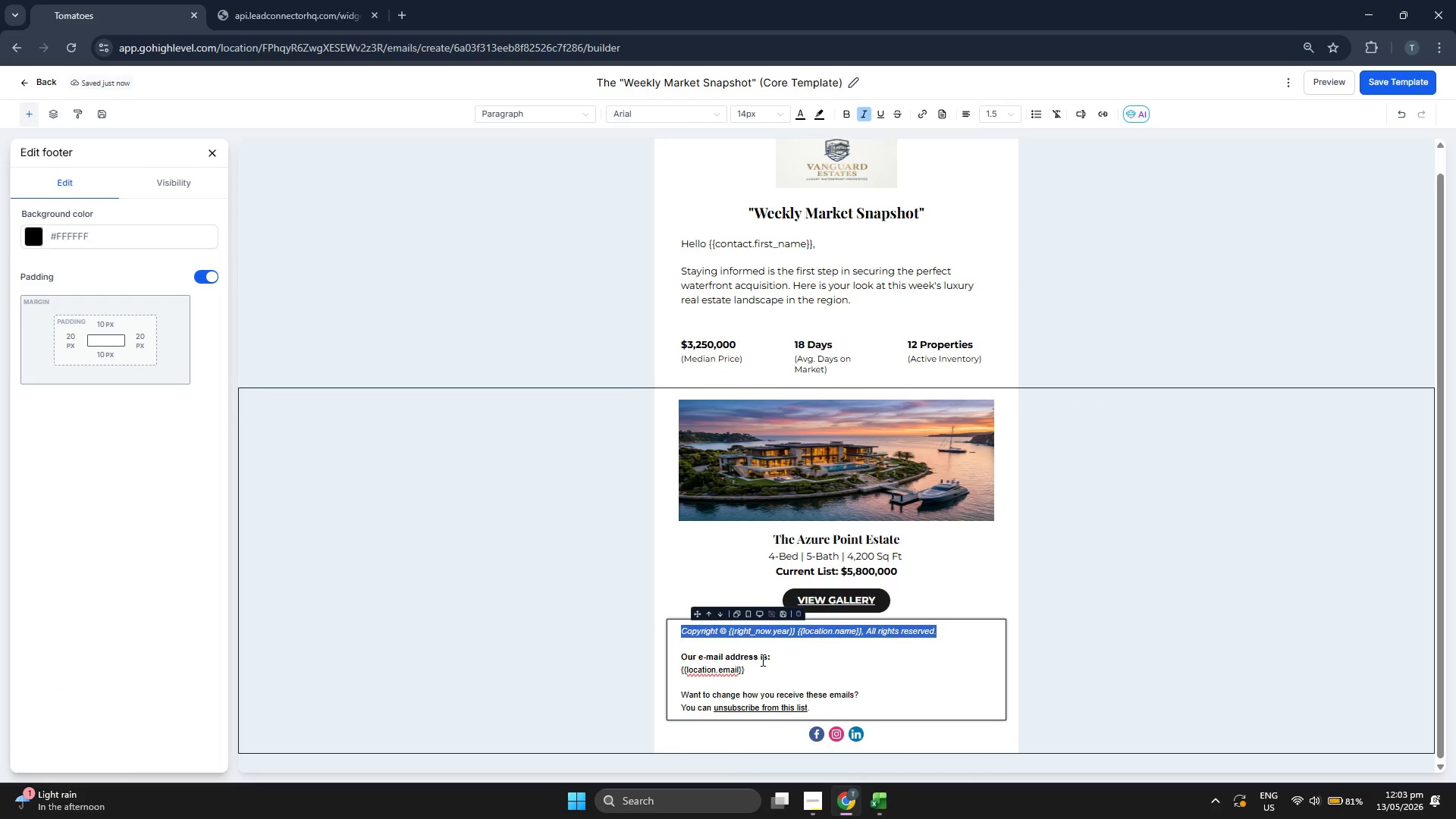 
key(Control+C)
 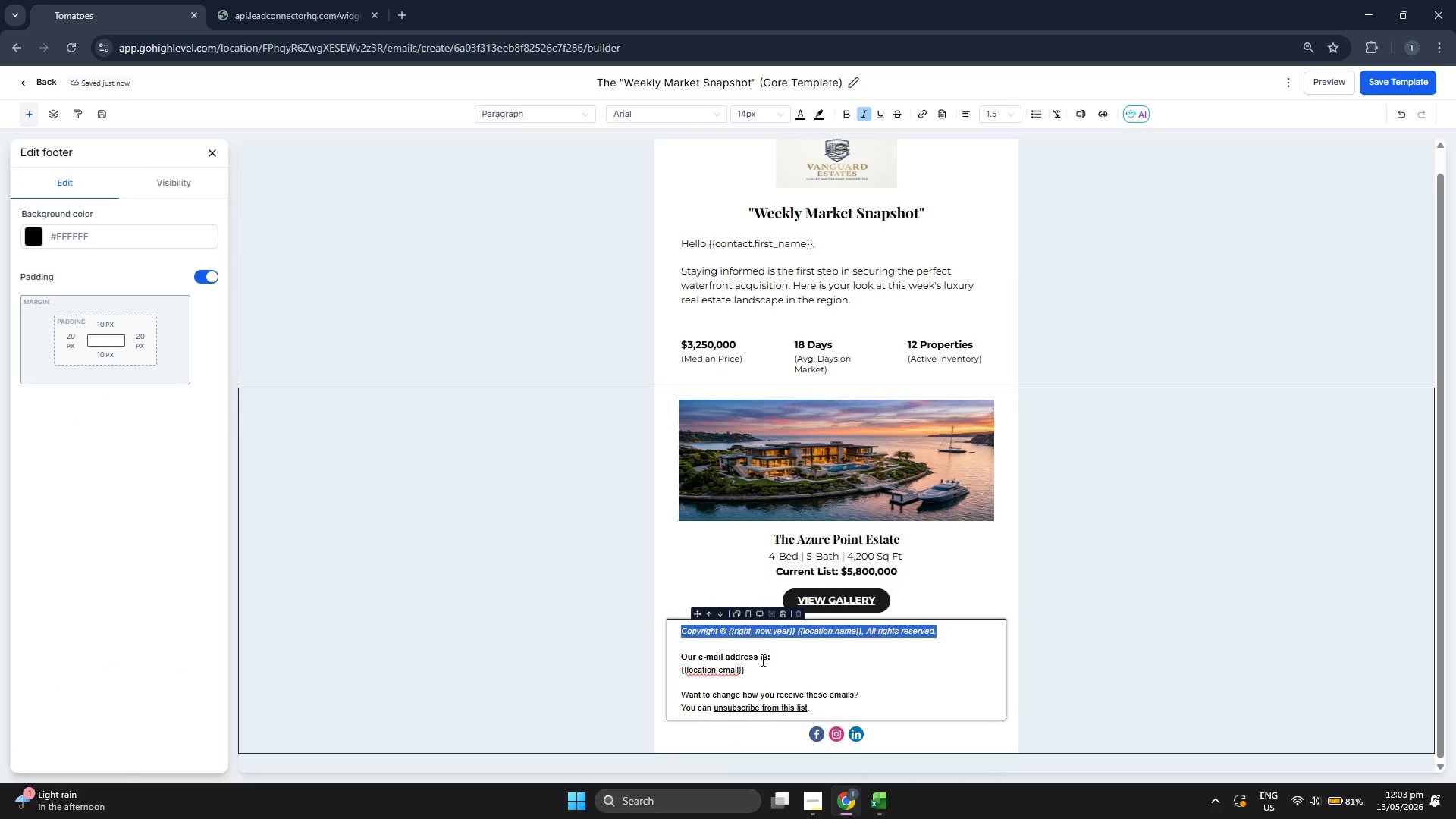 
key(Control+C)
 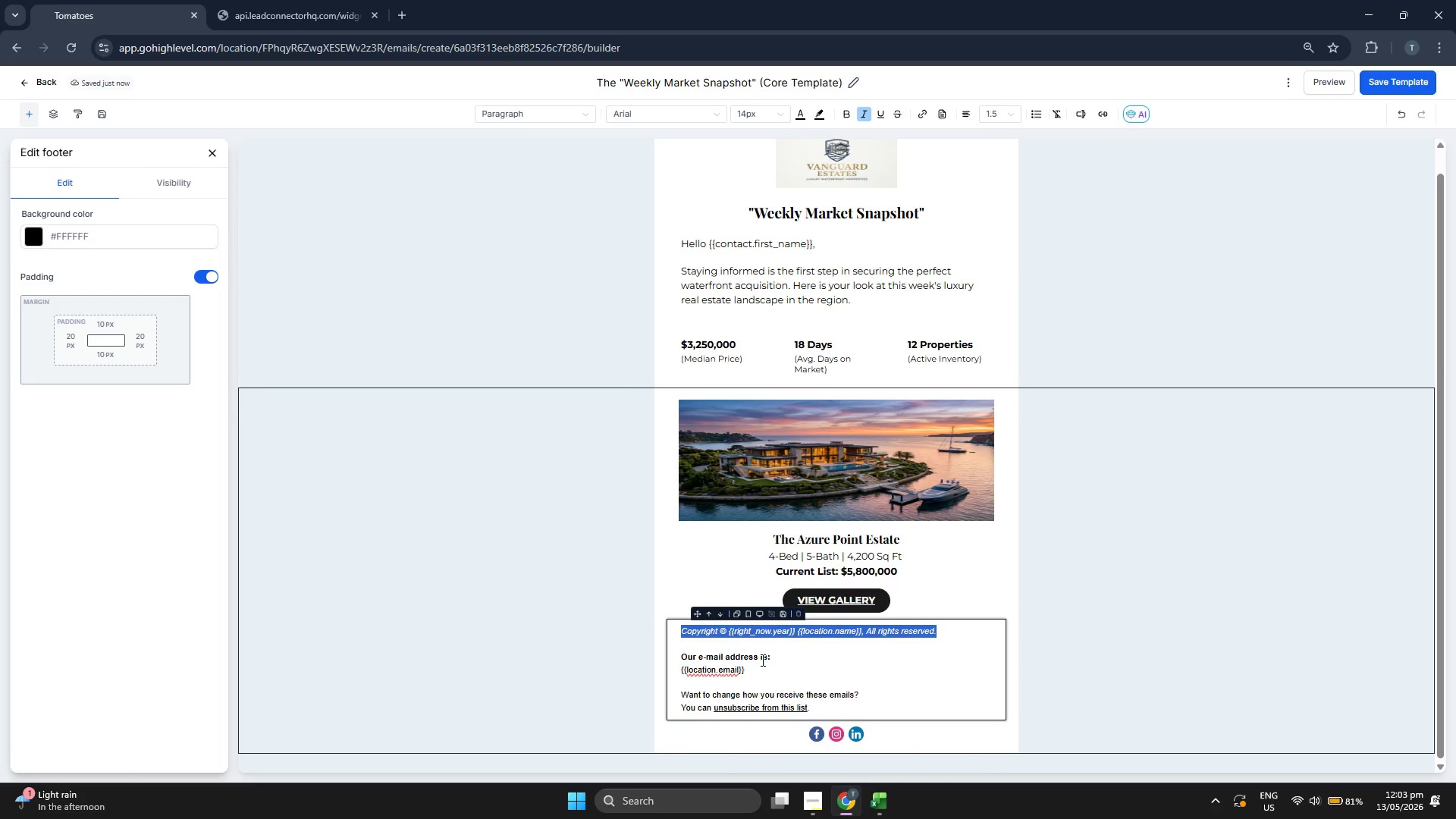 
key(Control+C)
 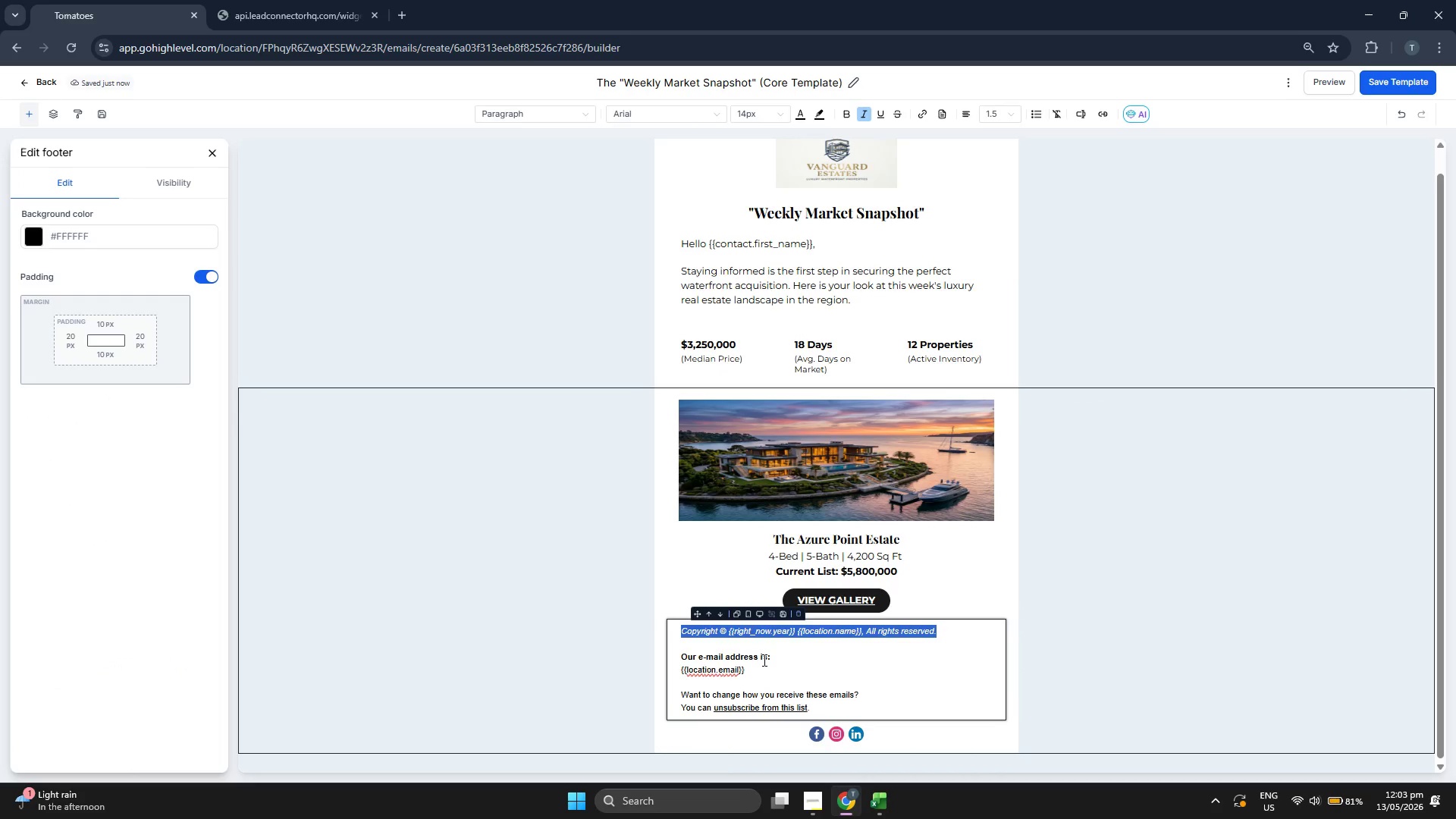 
key(Control+C)
 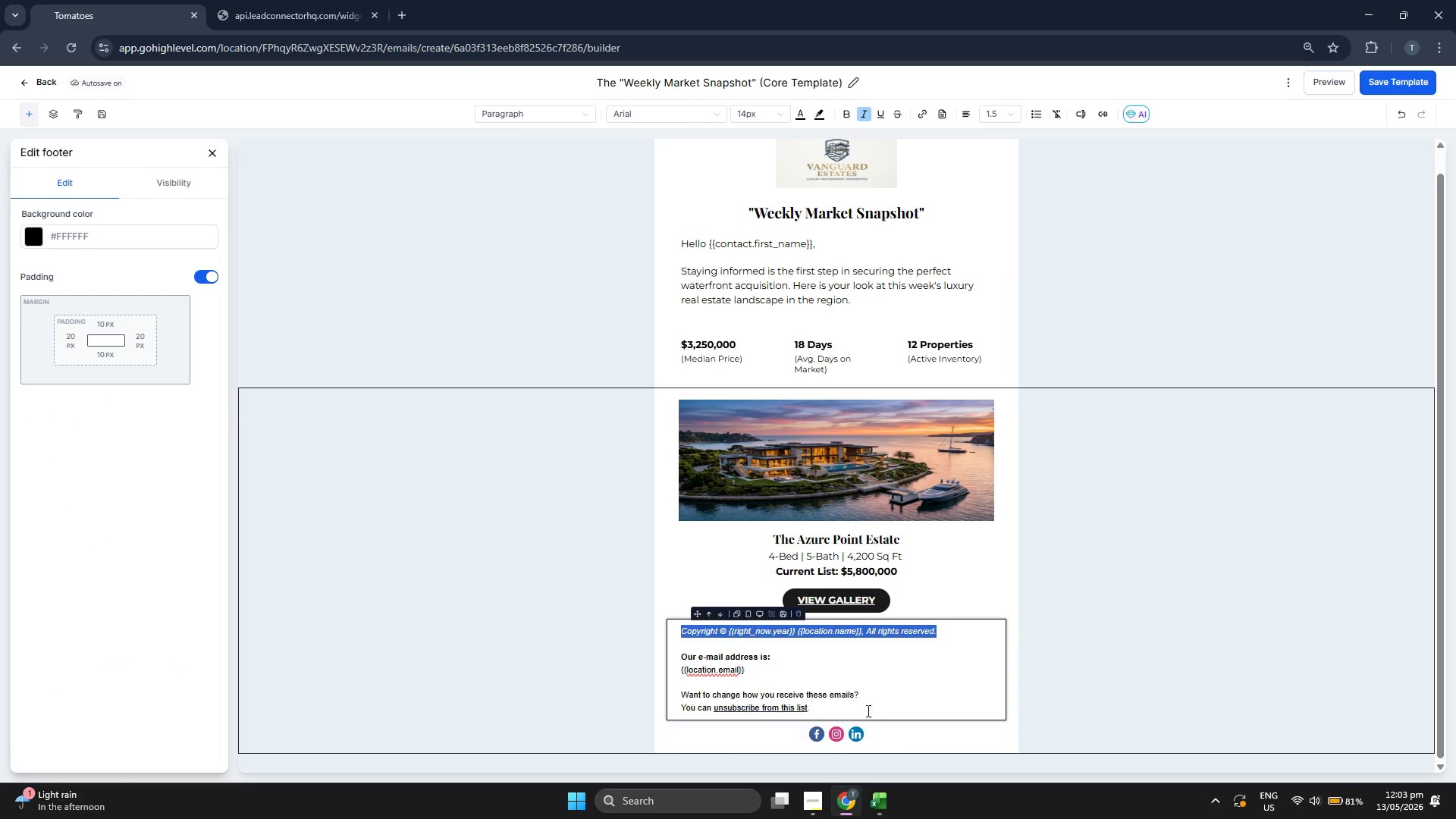 
left_click([866, 709])
 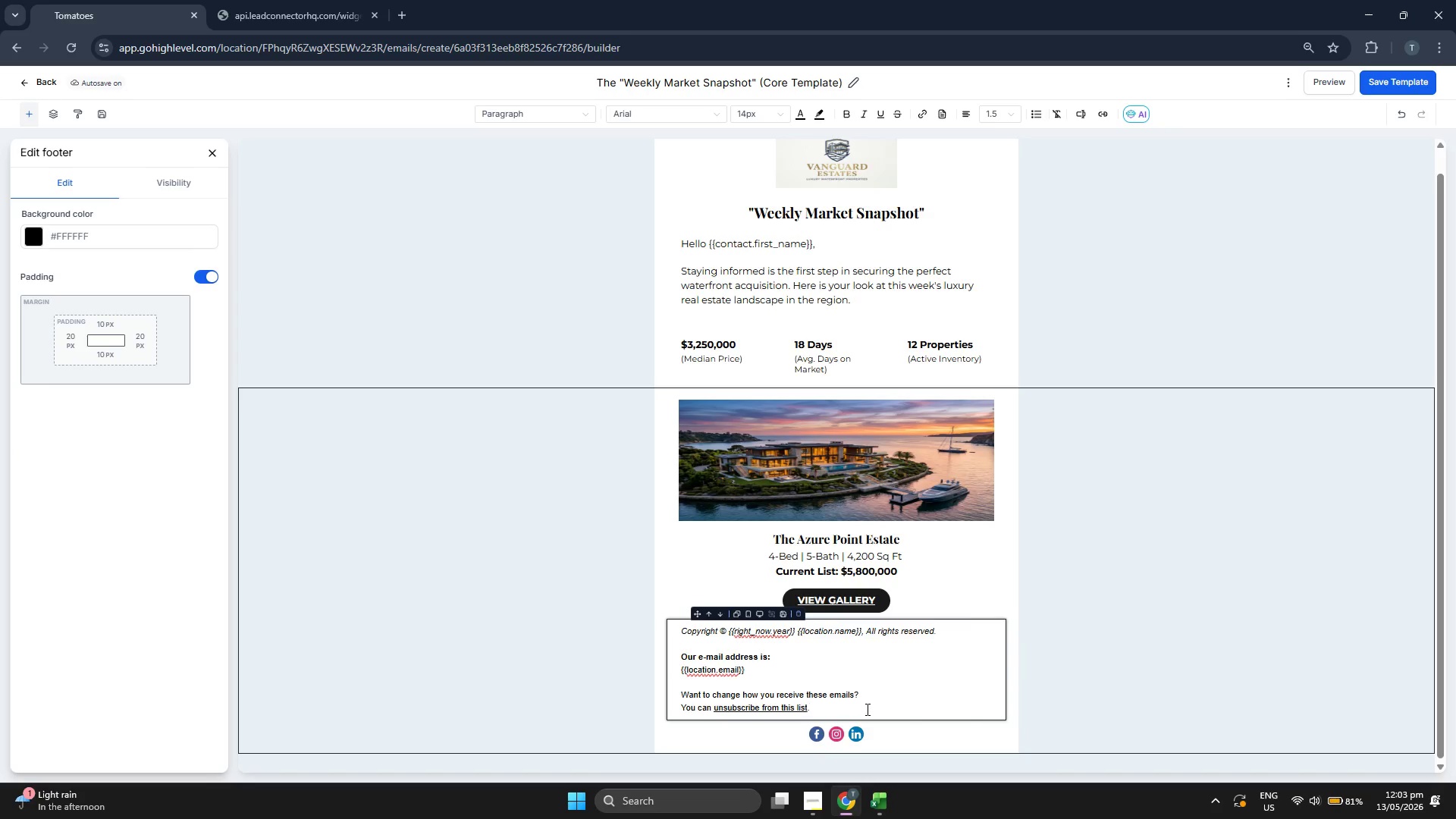 
key(Enter)
 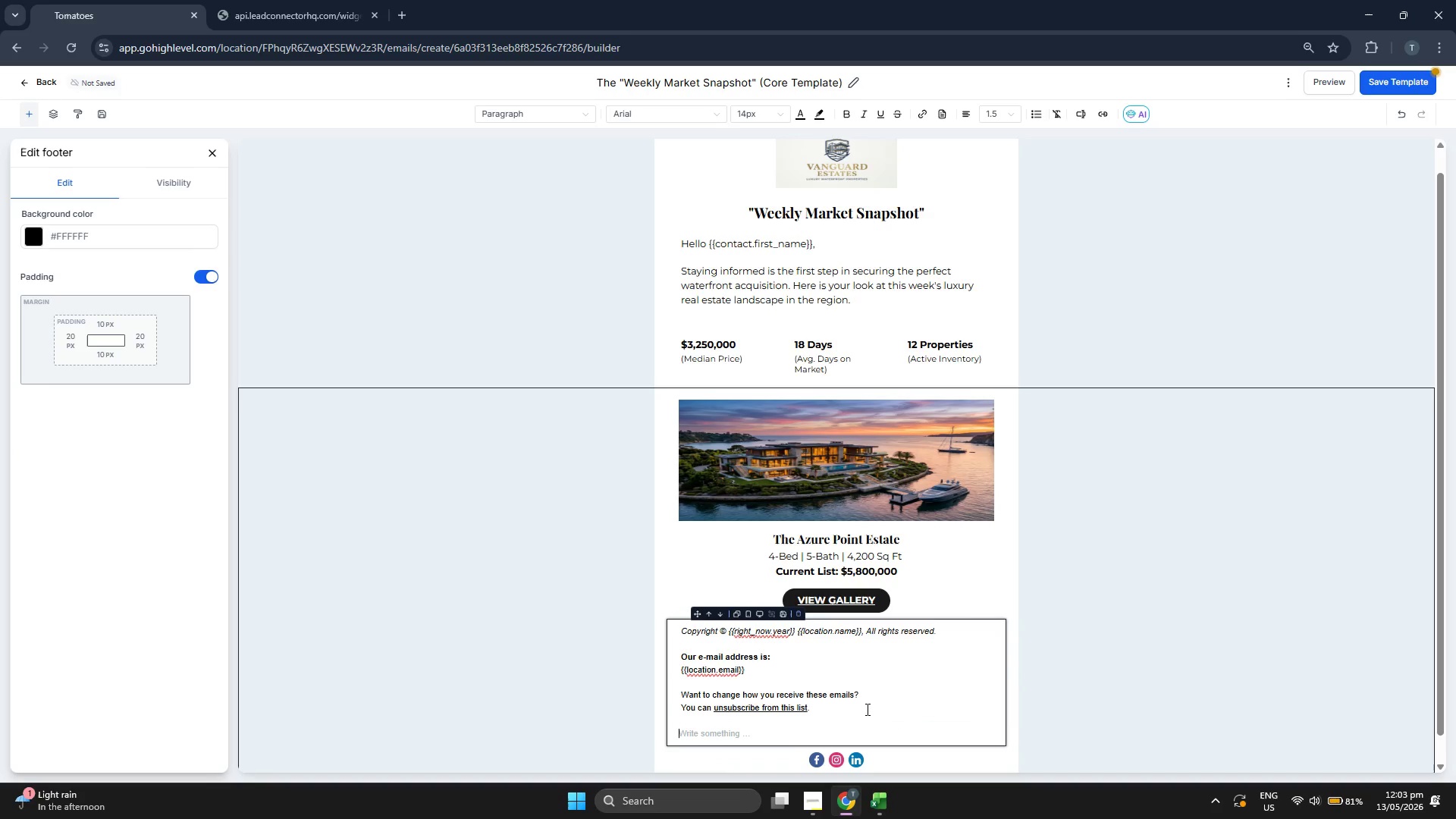 
key(Enter)
 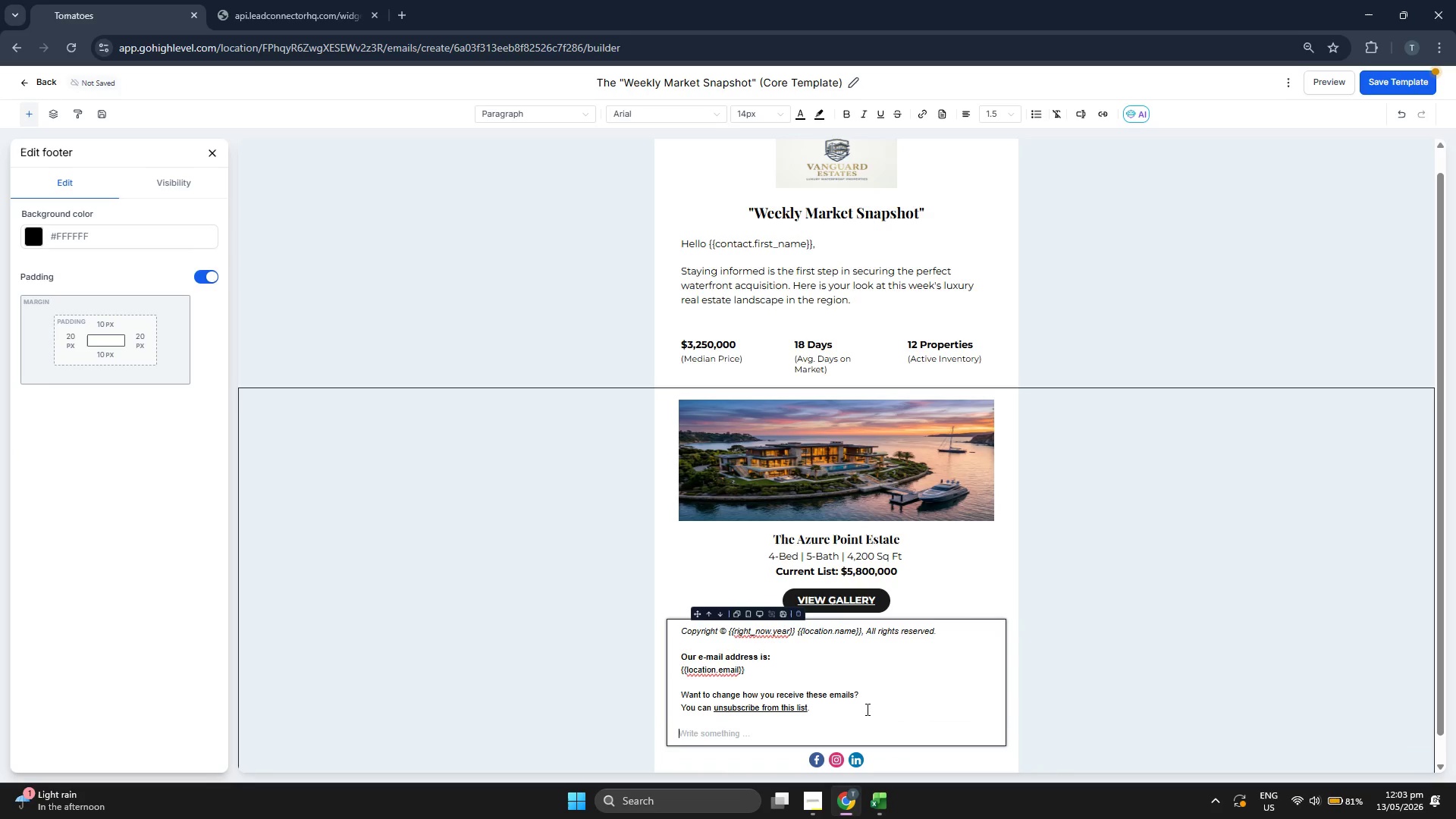 
key(Control+ControlLeft)
 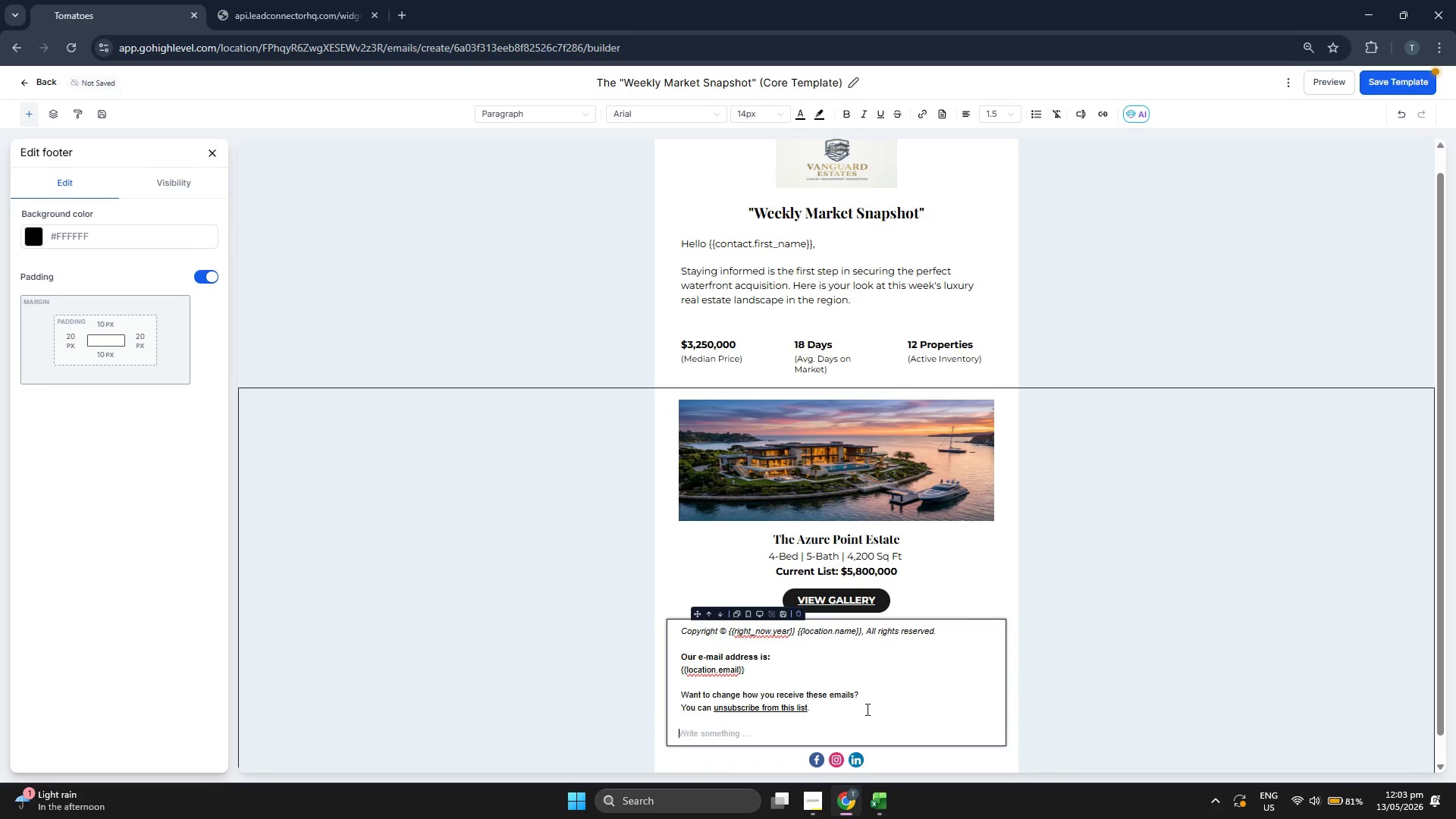 
key(Control+V)
 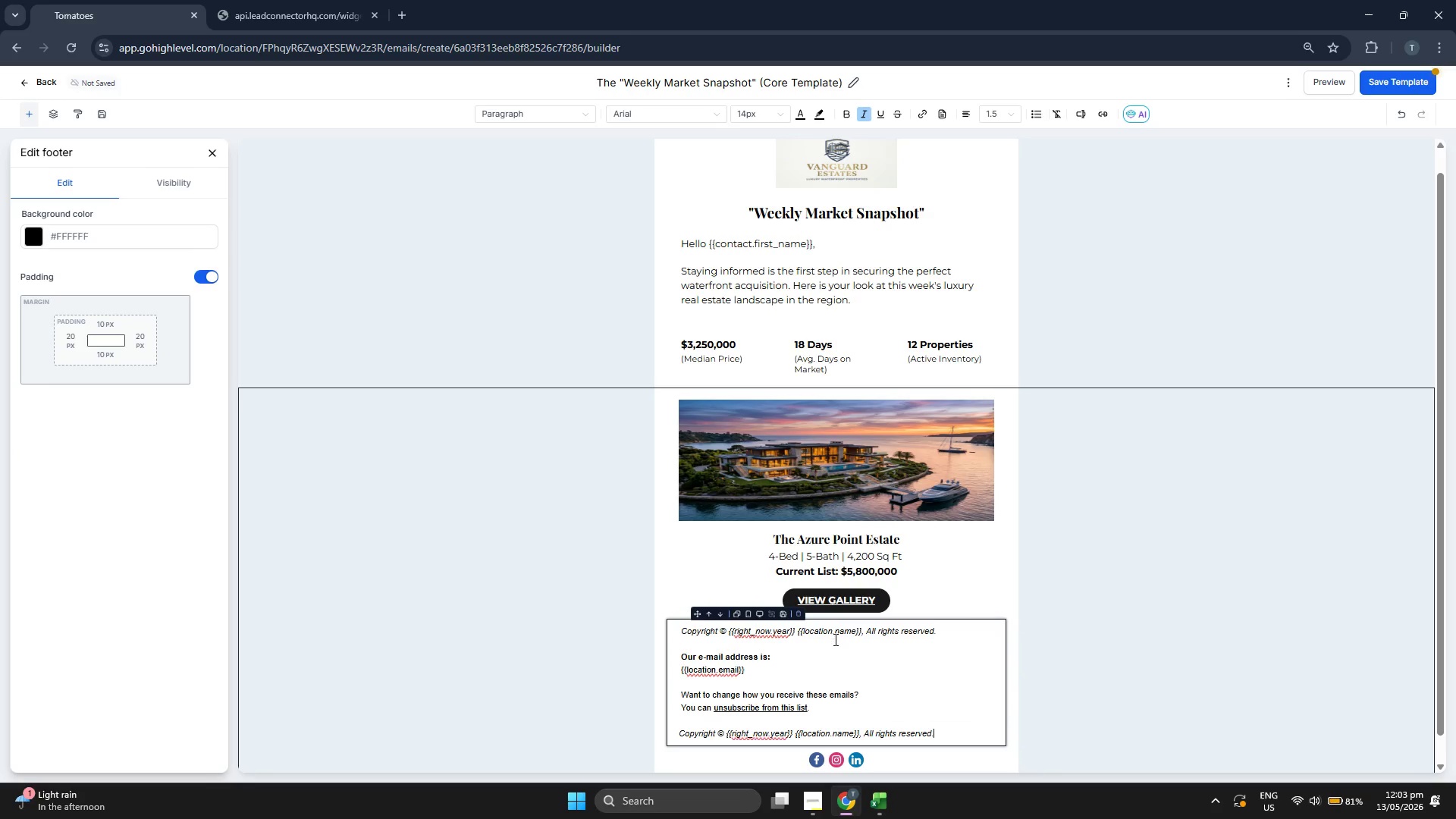 
double_click([832, 631])
 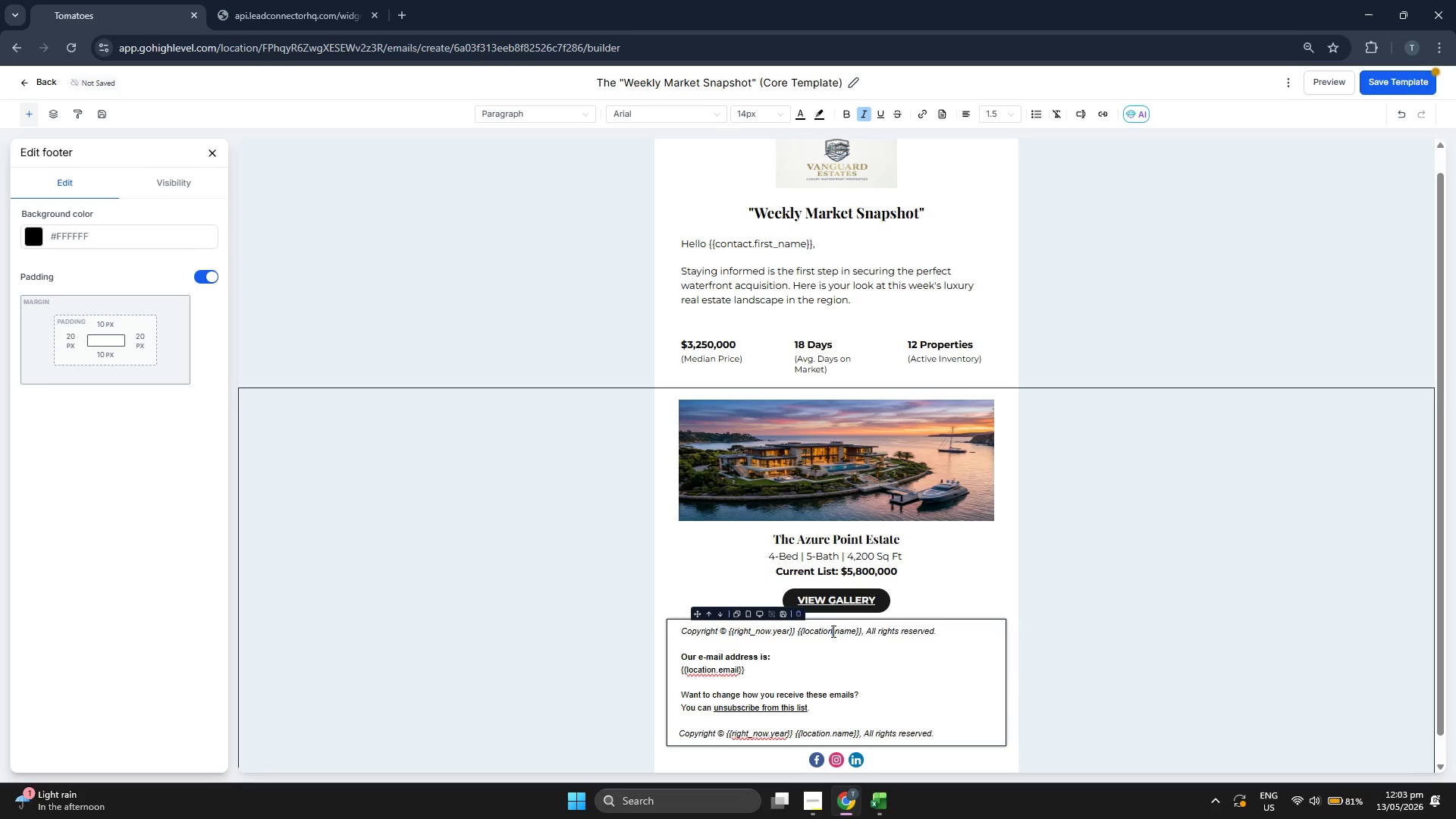 
triple_click([832, 631])
 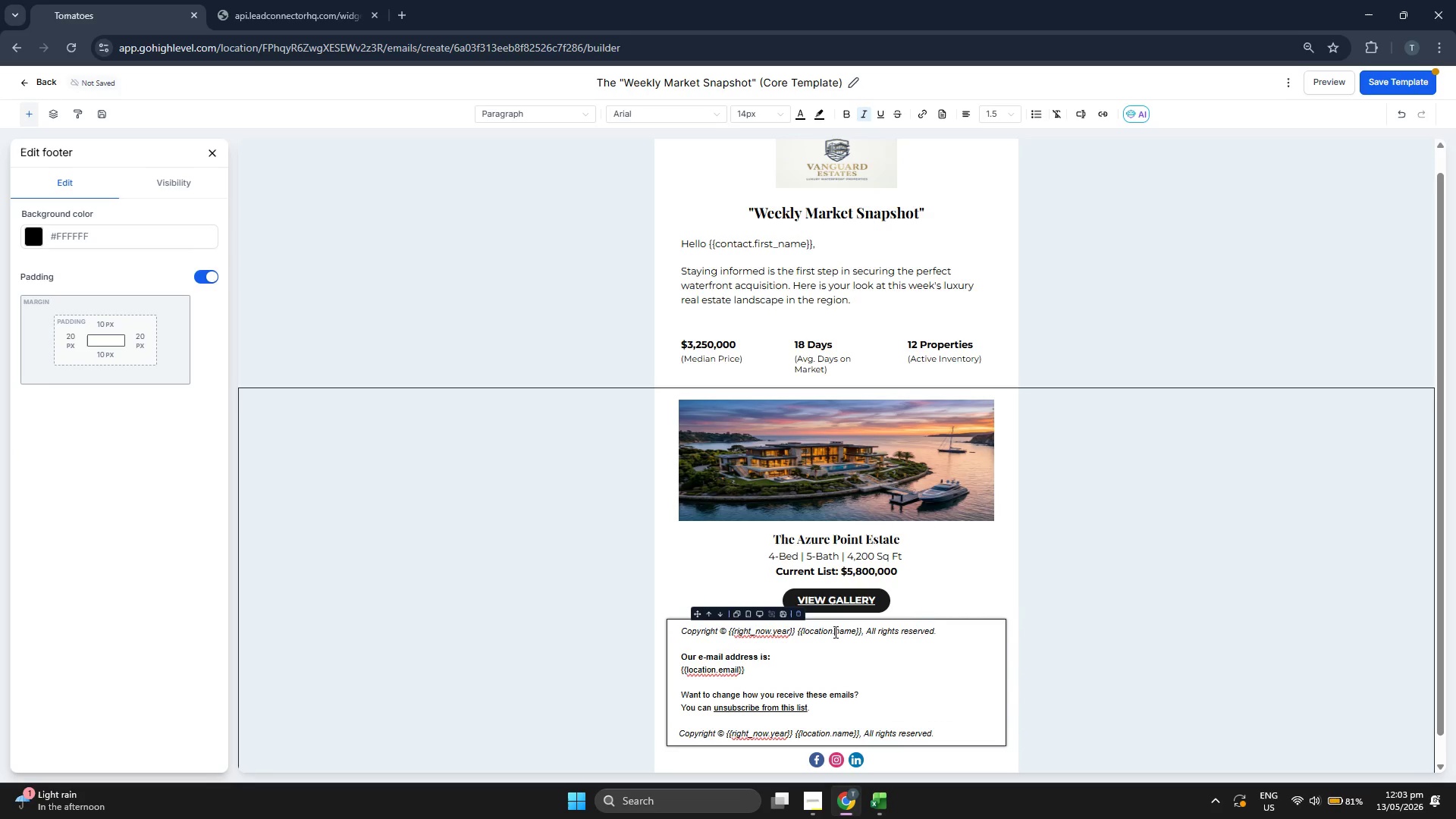 
double_click([834, 632])
 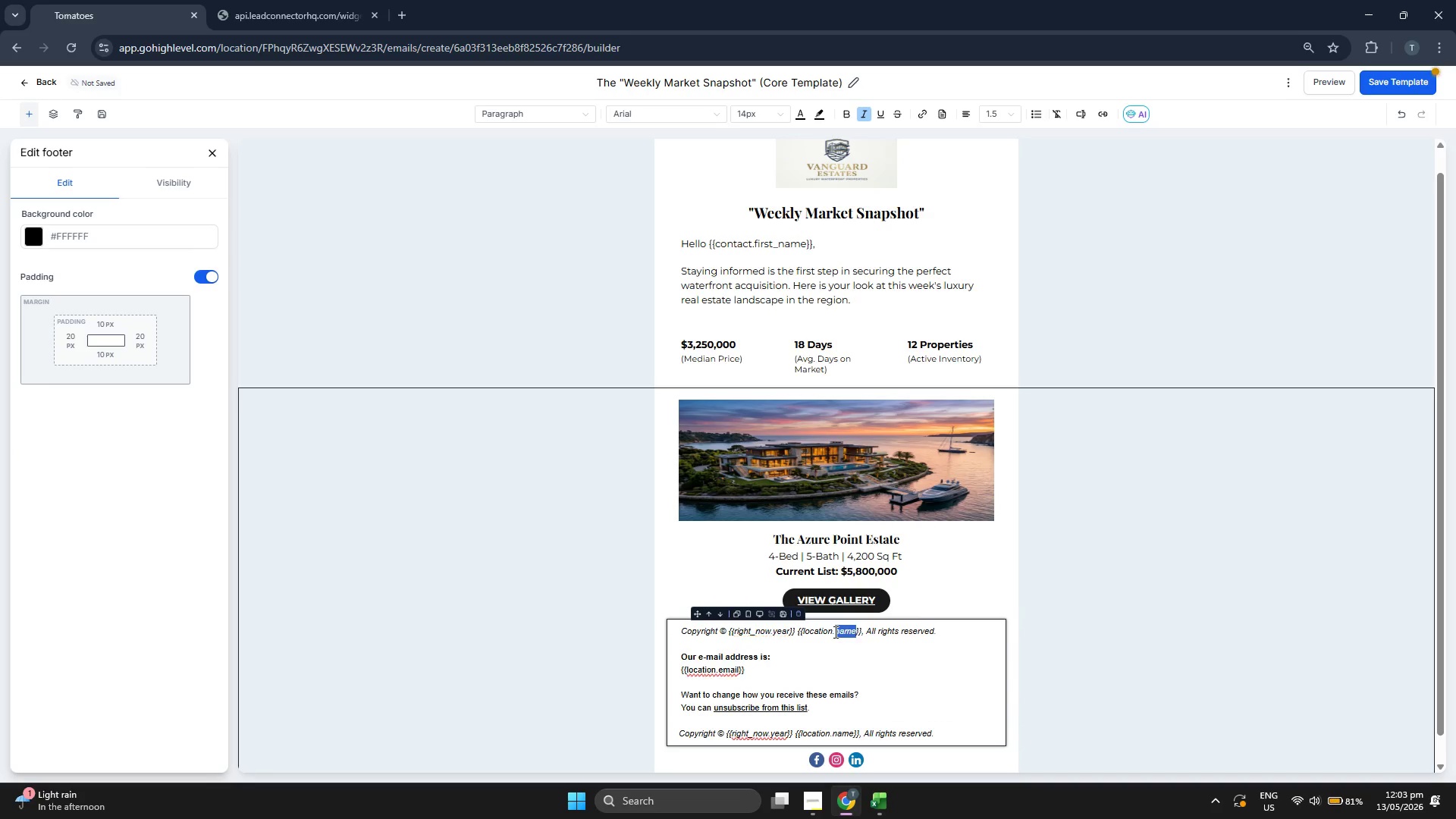 
triple_click([834, 632])
 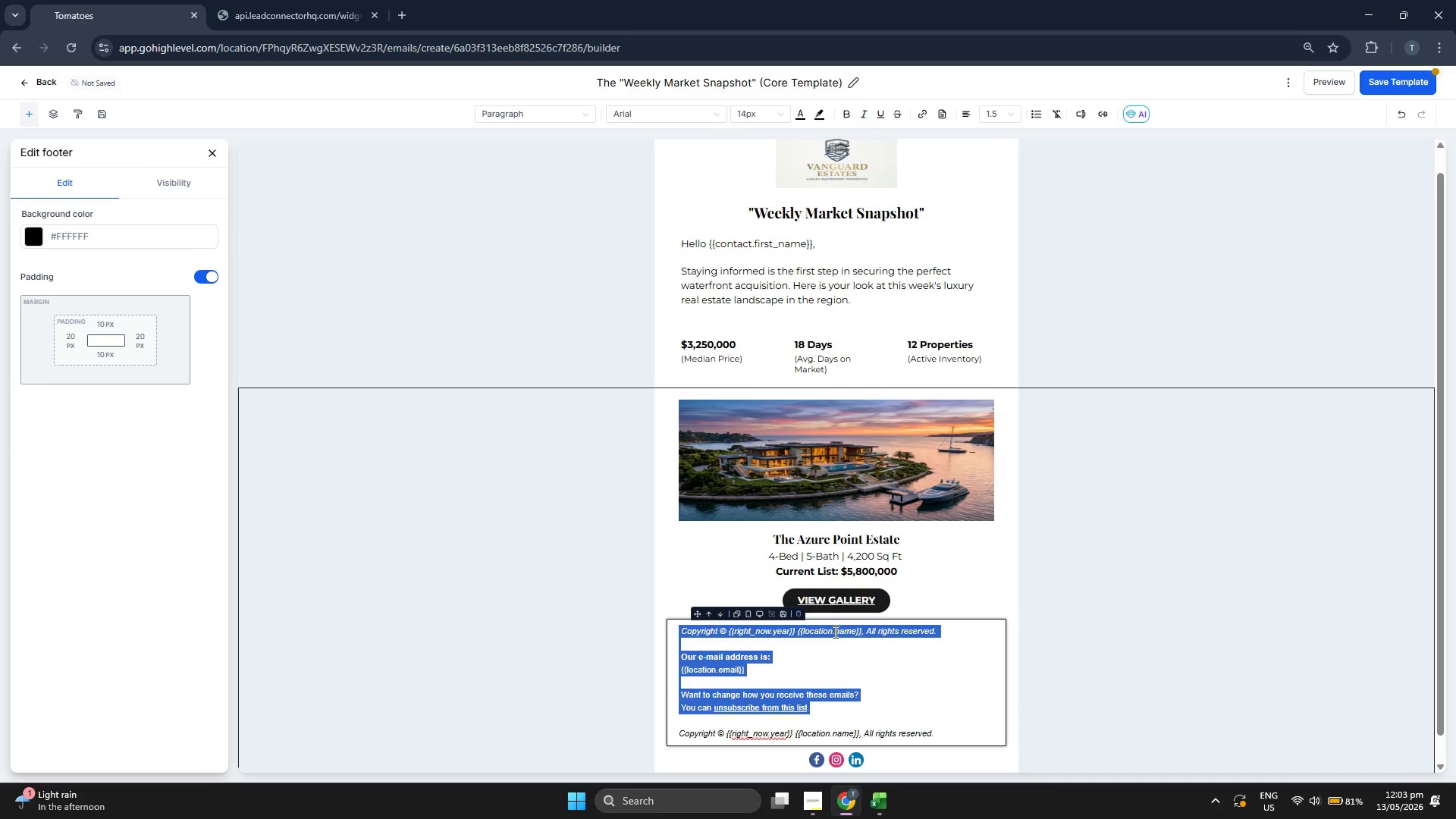 
triple_click([839, 634])
 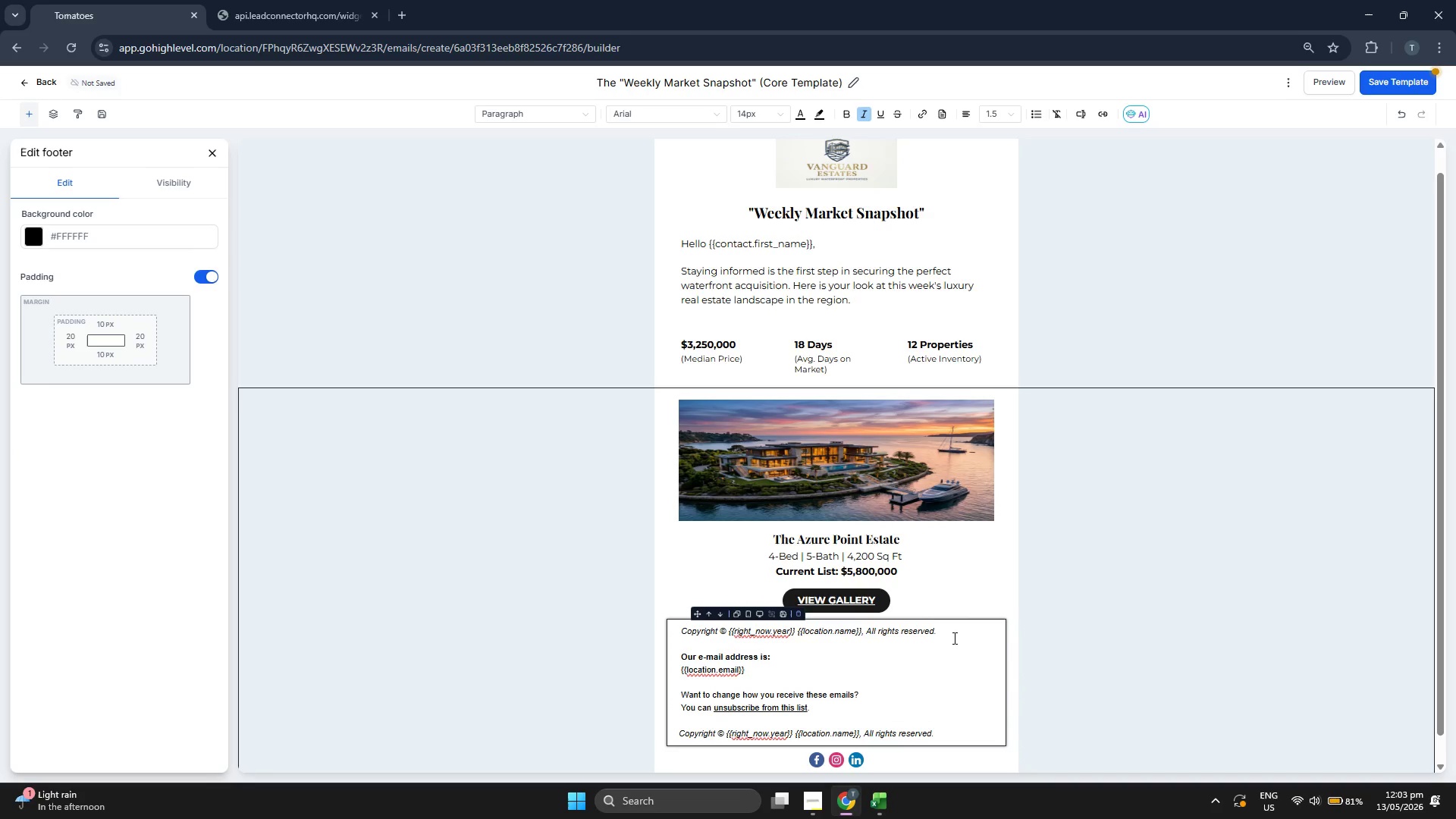 
left_click_drag(start_coordinate=[964, 635], to_coordinate=[664, 633])
 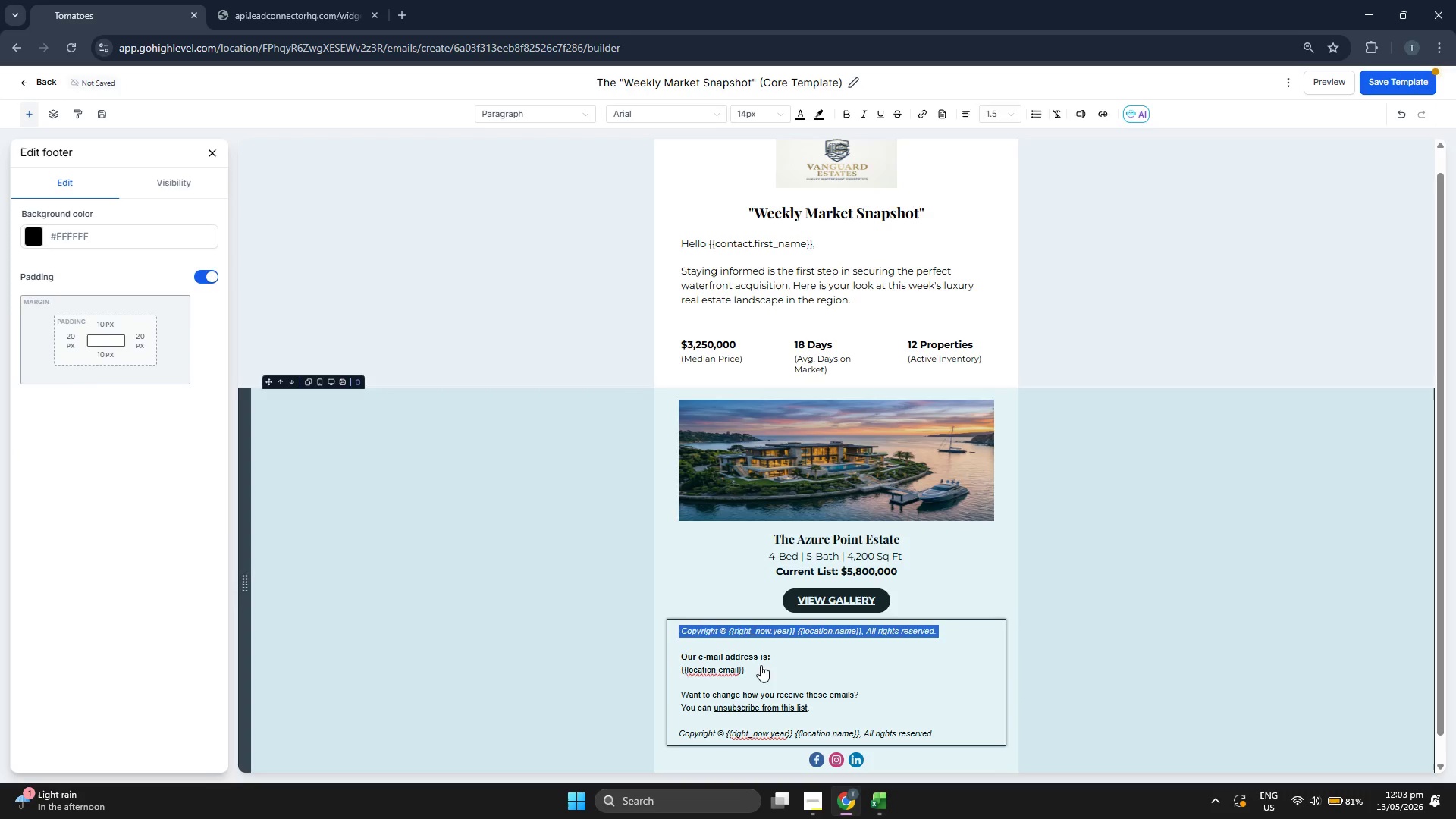 
key(Backspace)
 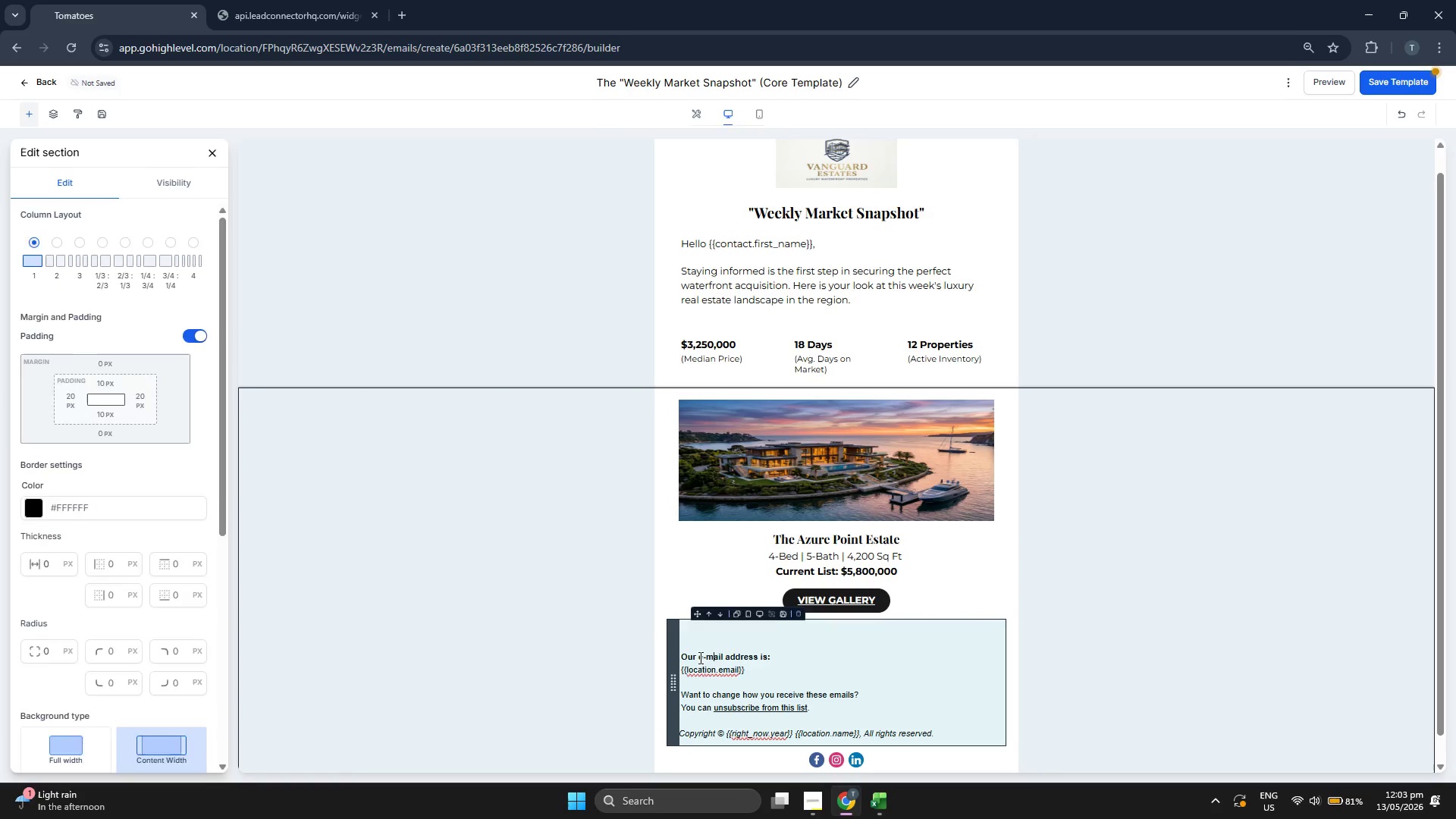 
double_click([686, 657])
 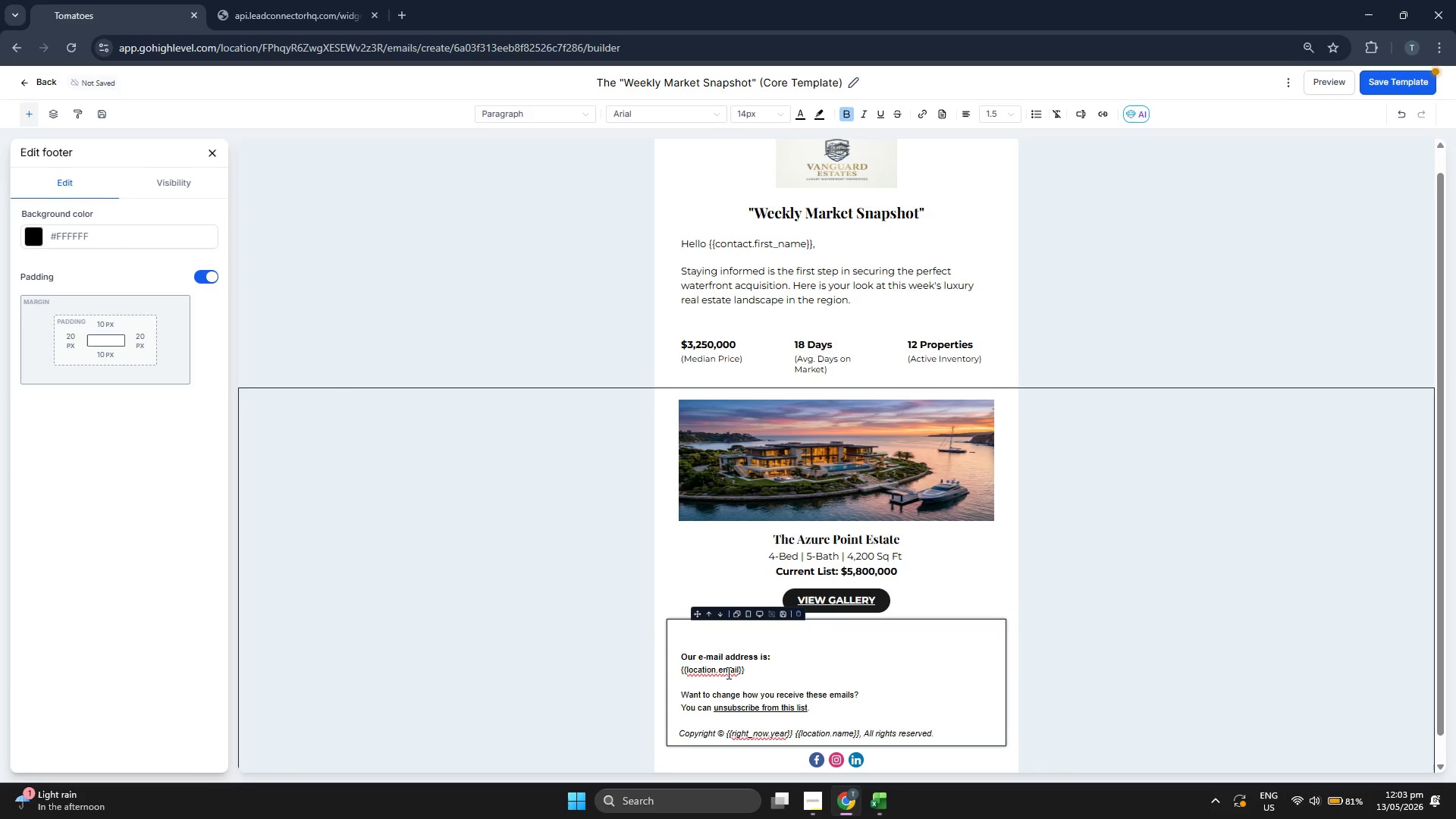 
key(ArrowLeft)
 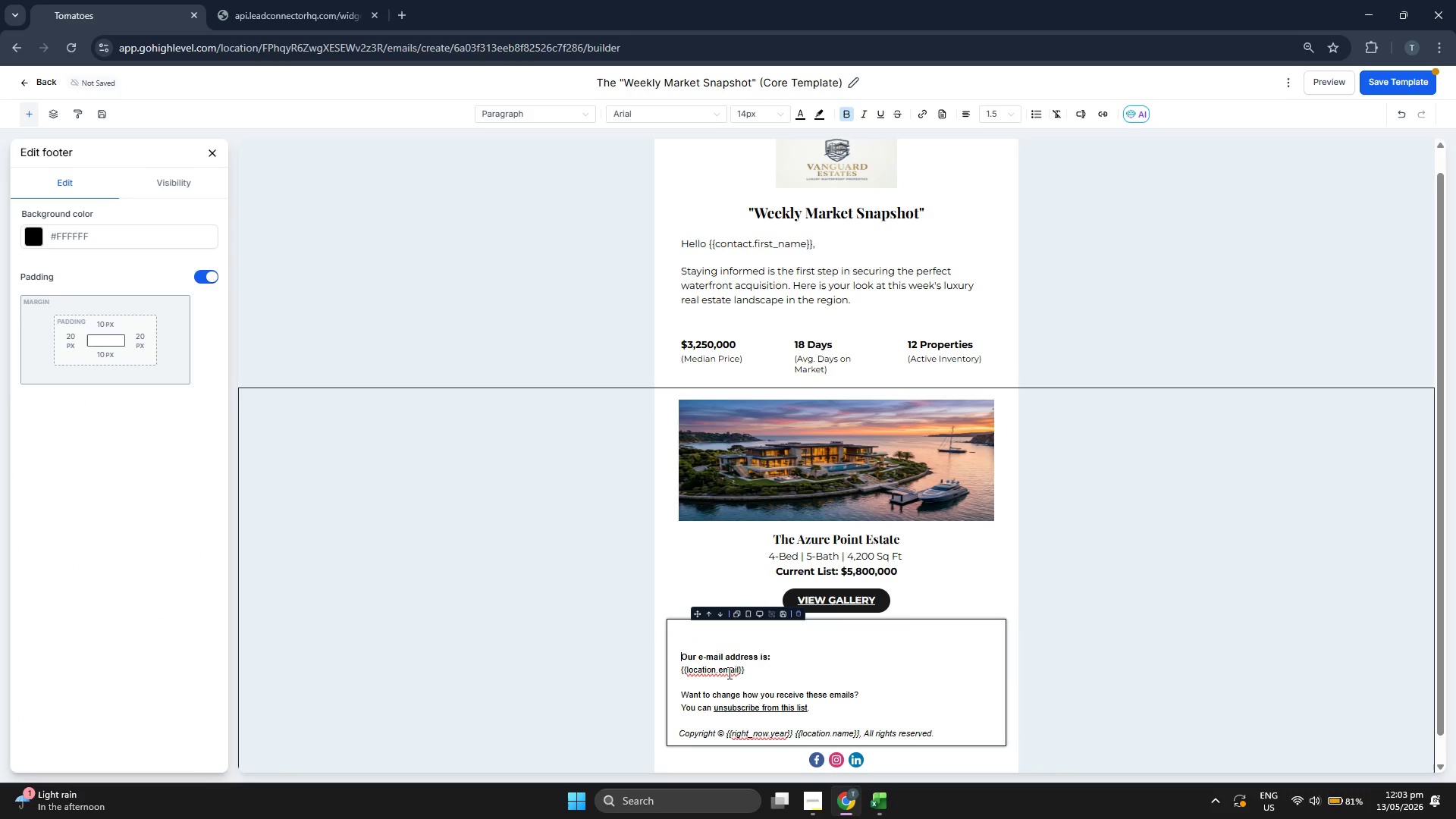 
key(Backspace)
 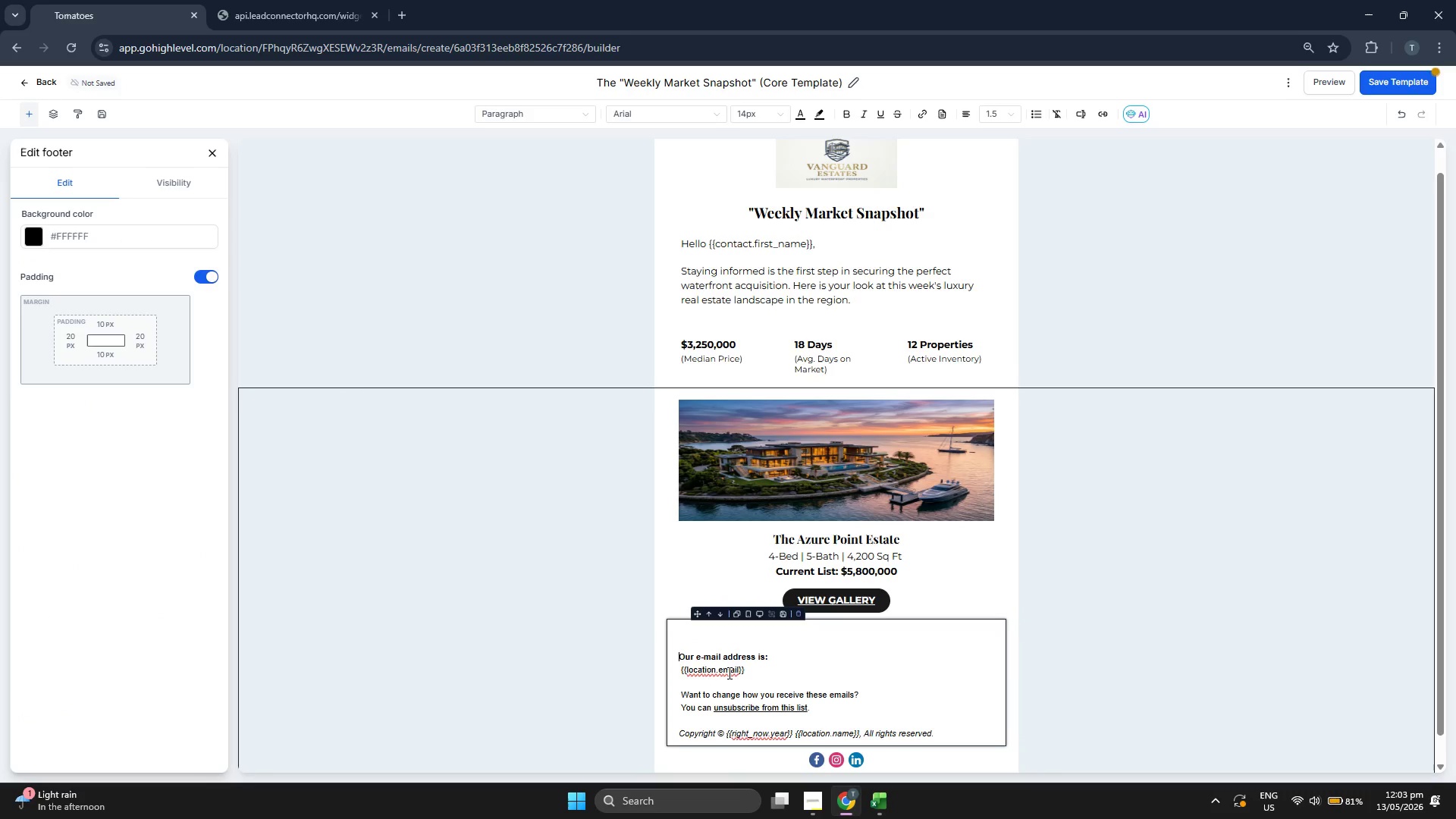 
key(Backspace)
 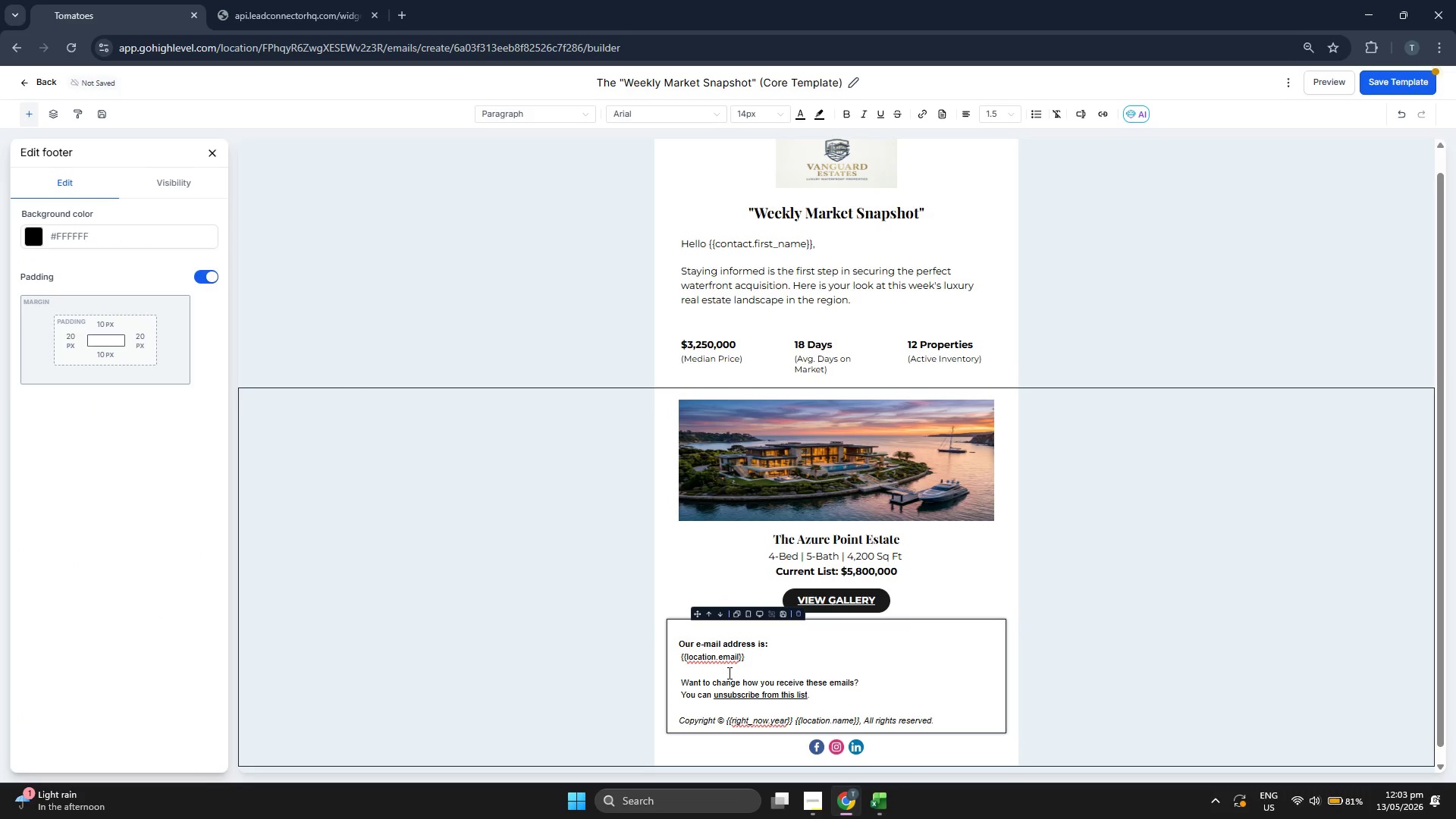 
key(Backspace)
 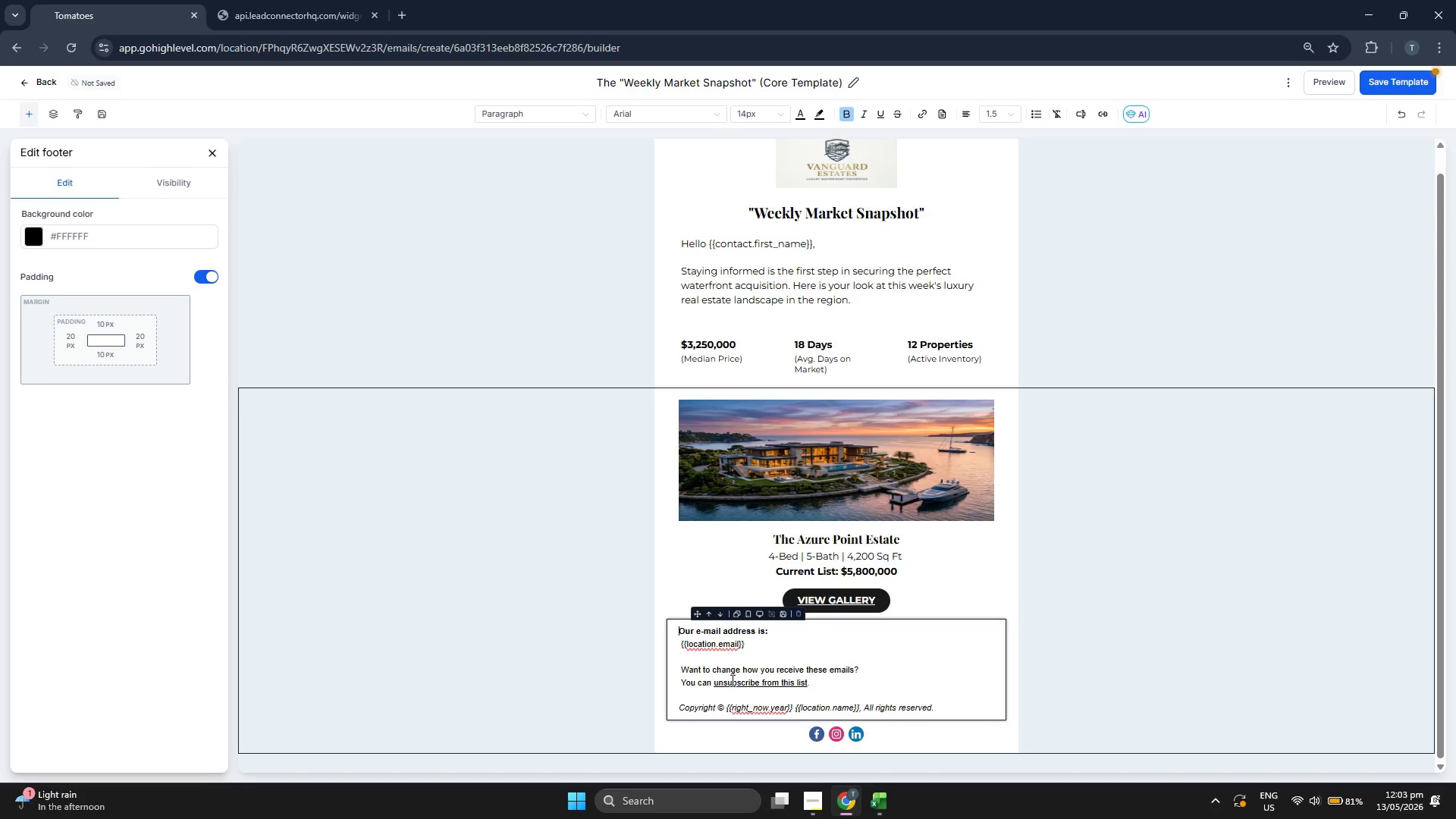 
wait(7.56)
 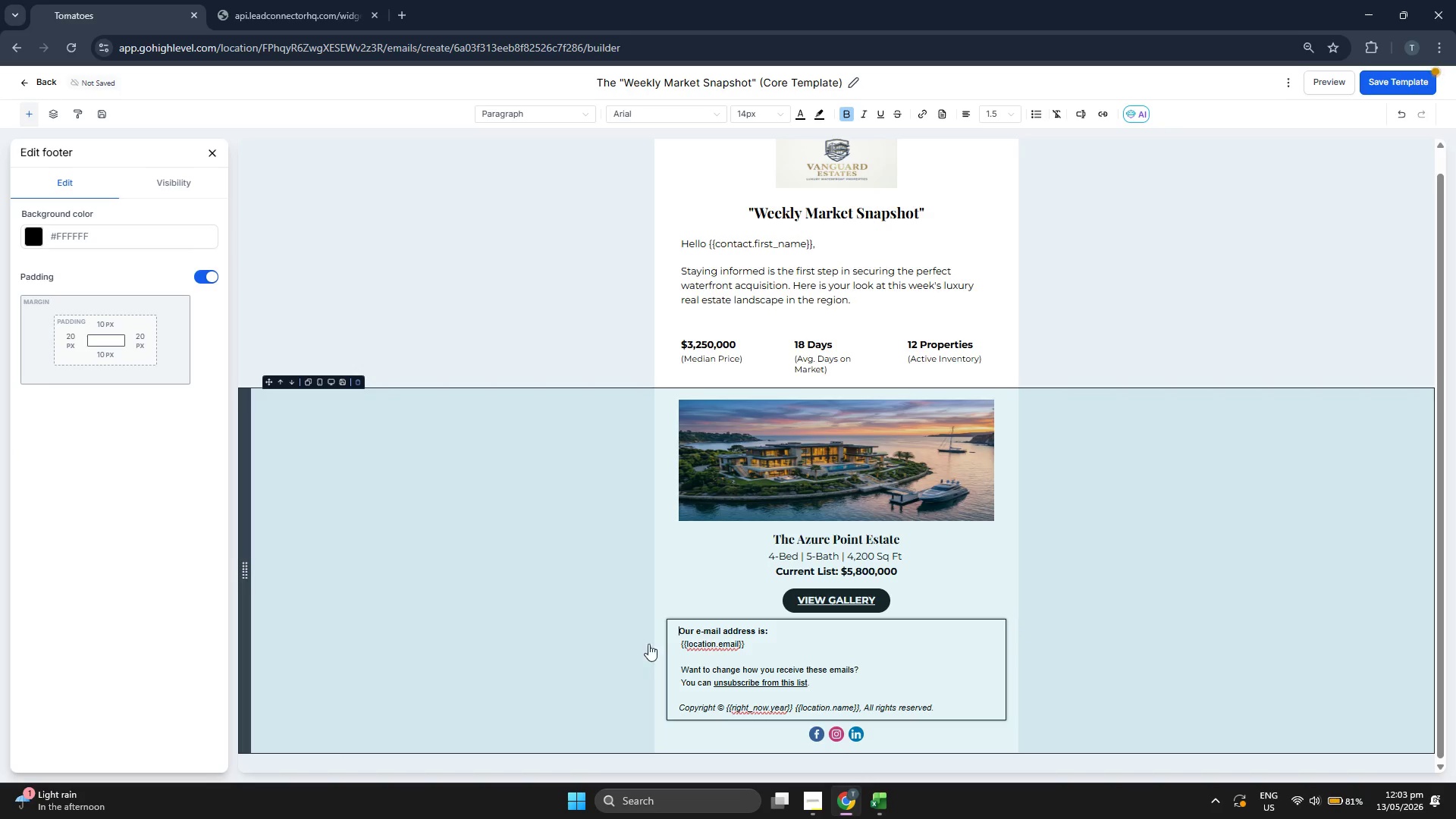 
left_click([764, 637])
 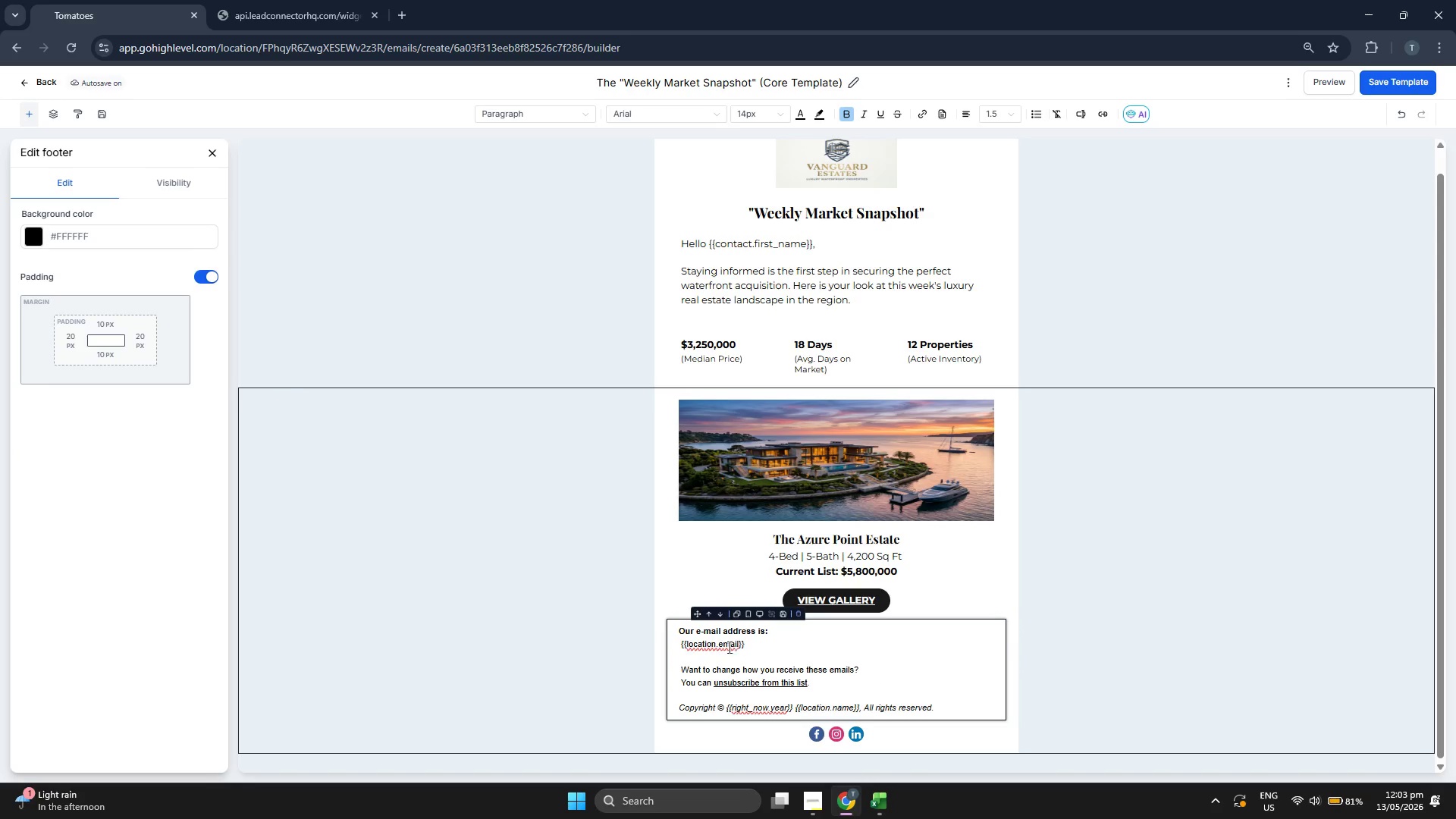 
left_click([720, 647])
 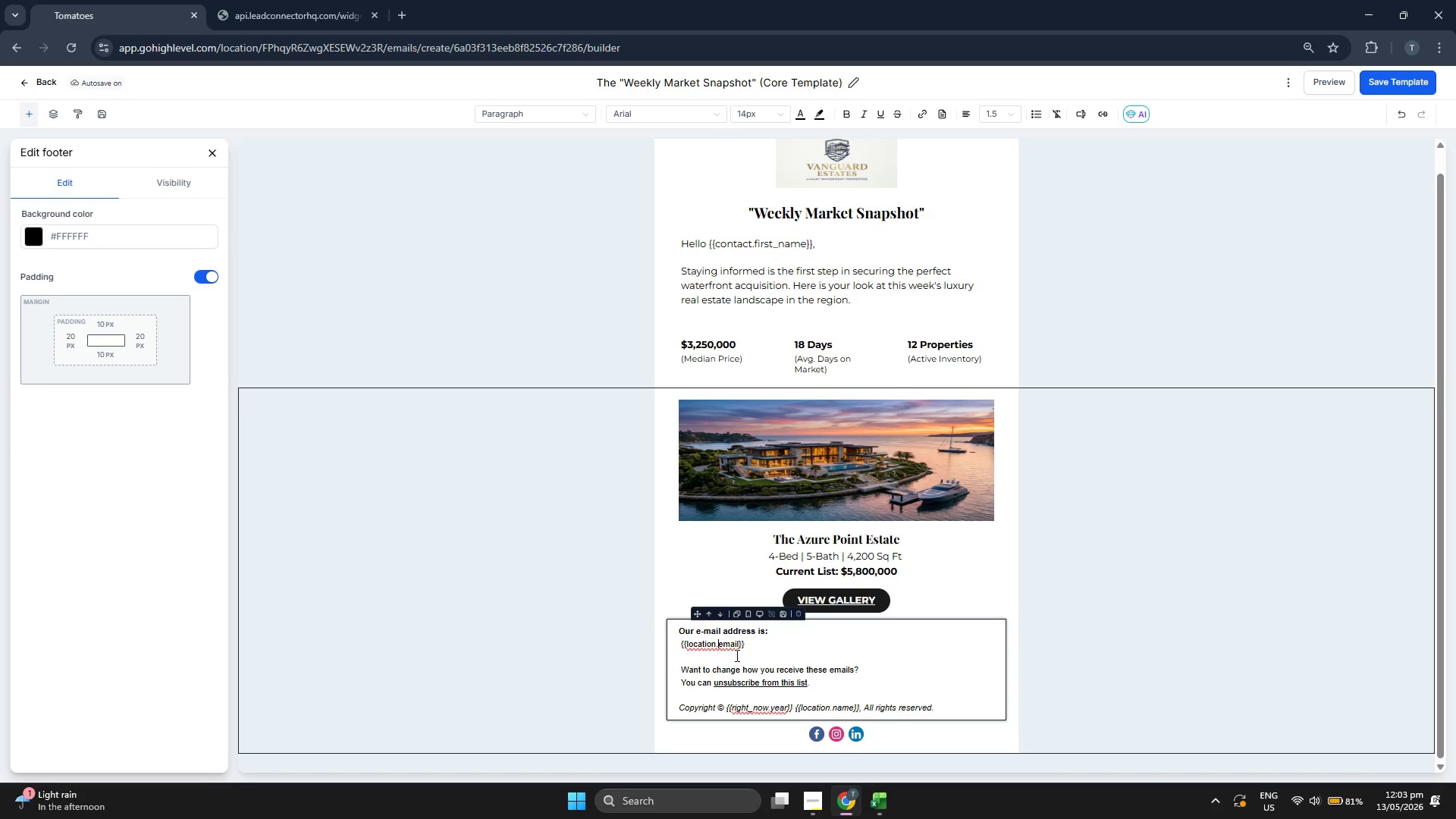 
double_click([737, 635])
 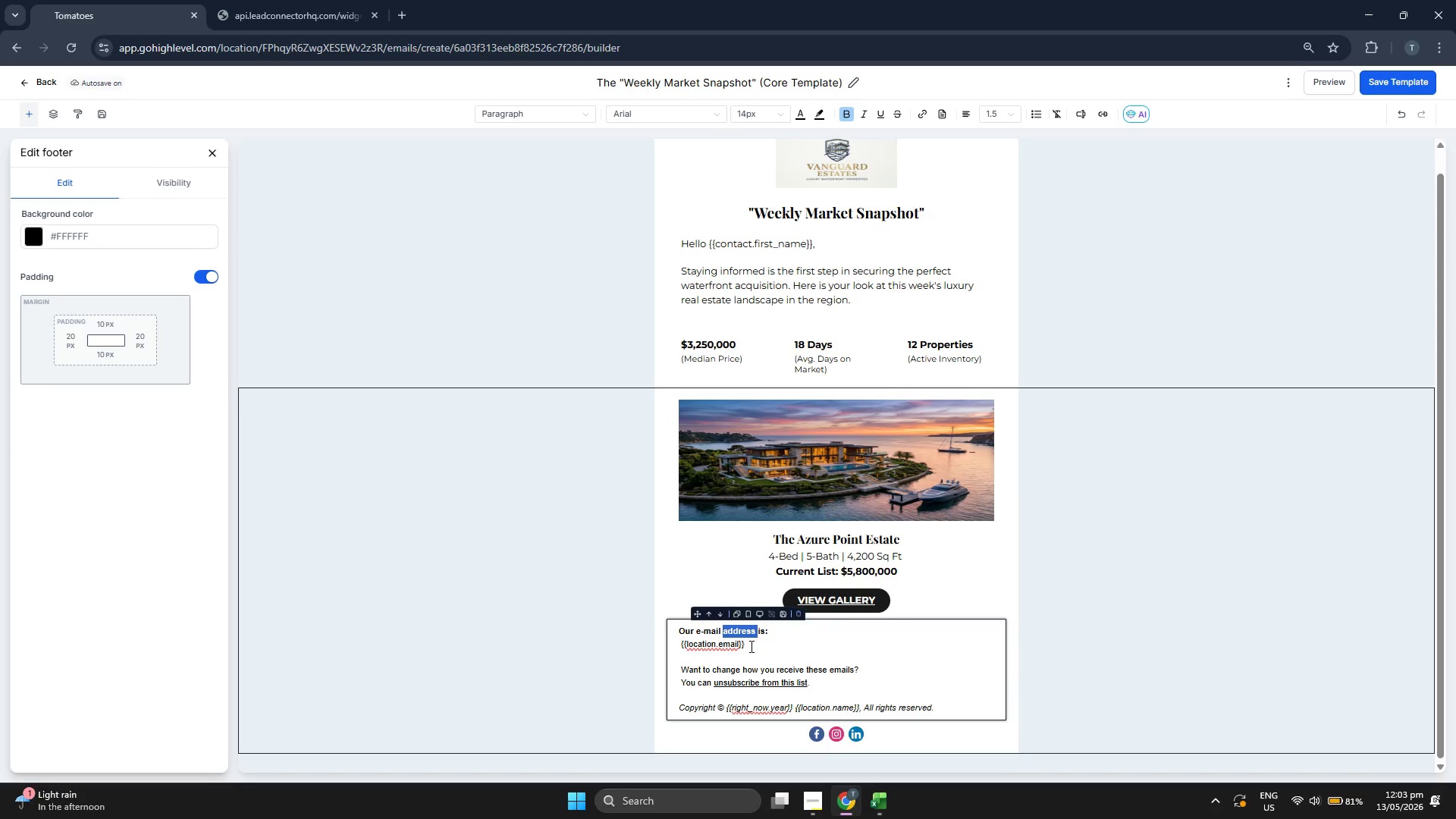 
left_click([754, 645])
 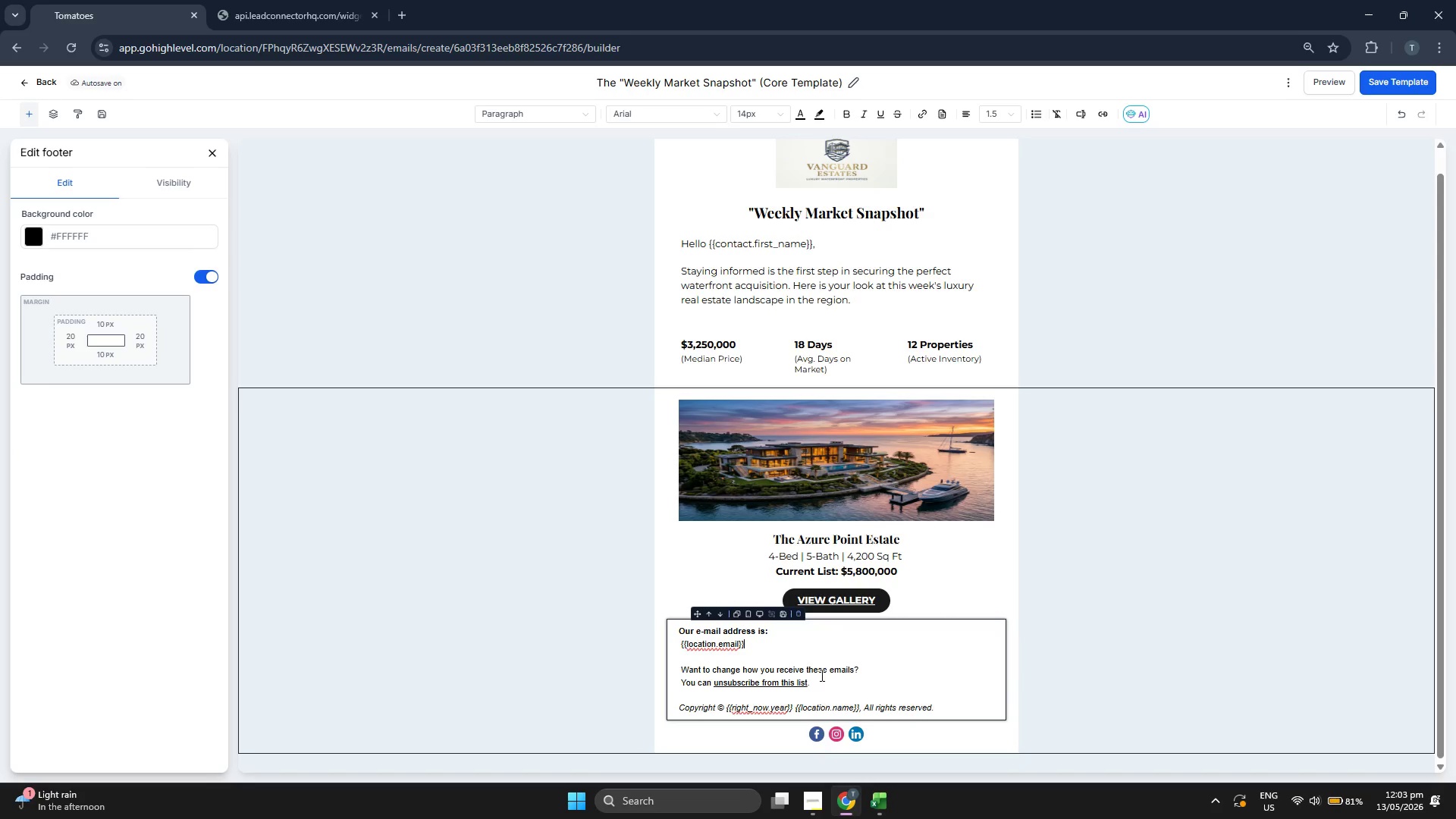 
left_click_drag(start_coordinate=[761, 649], to_coordinate=[678, 632])
 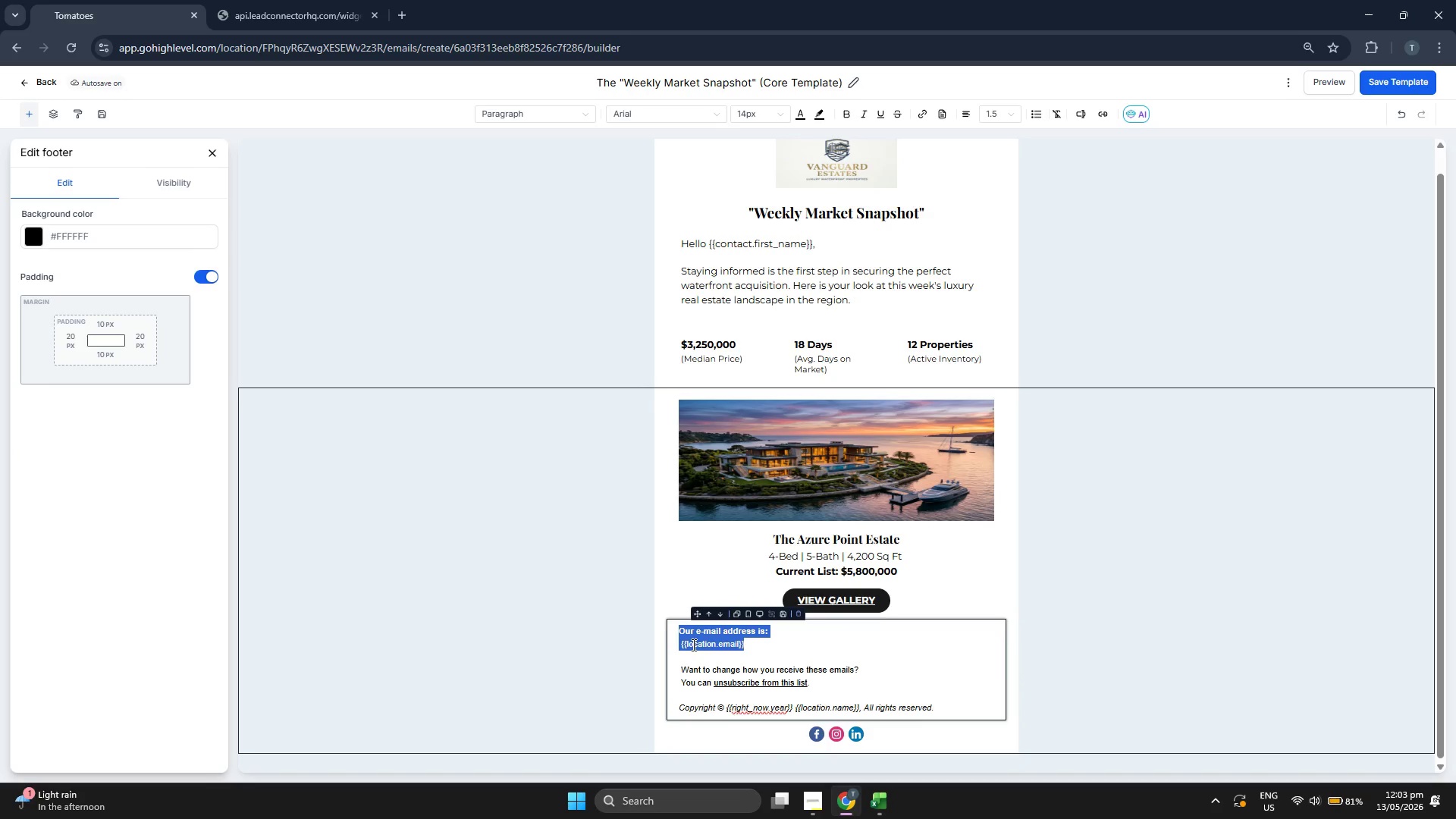 
key(Backspace)
 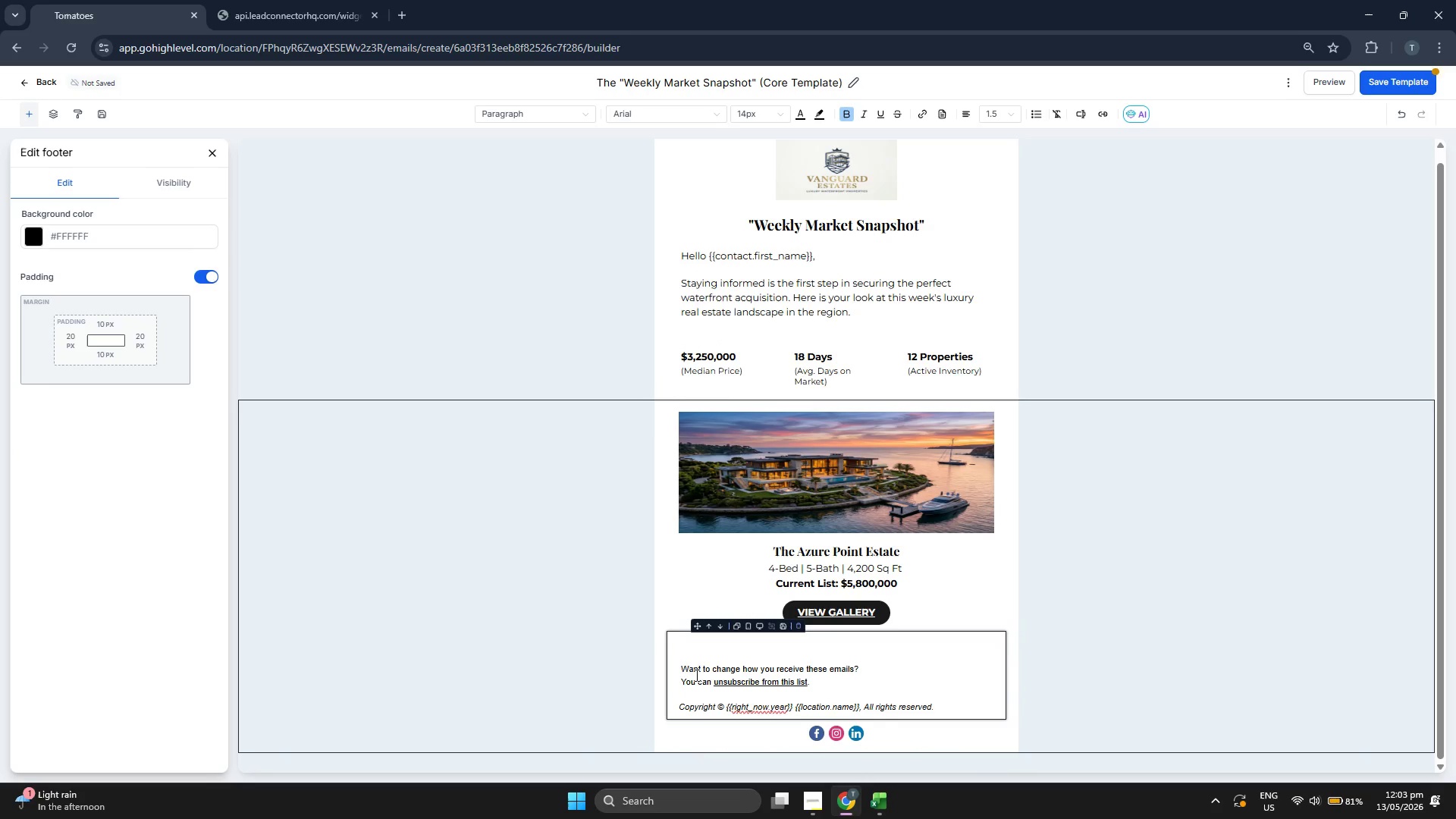 
left_click([689, 671])
 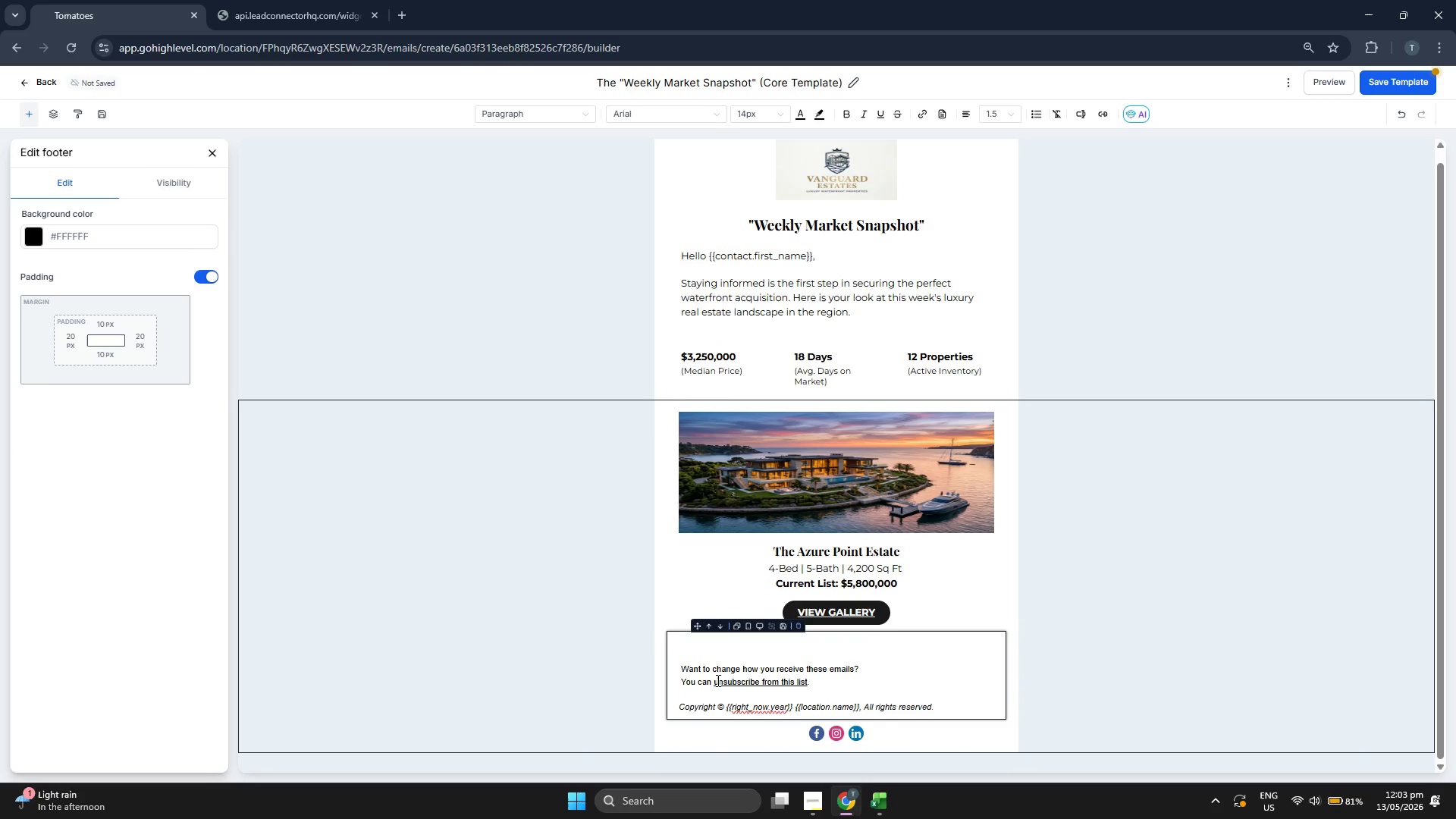 
key(ArrowLeft)
 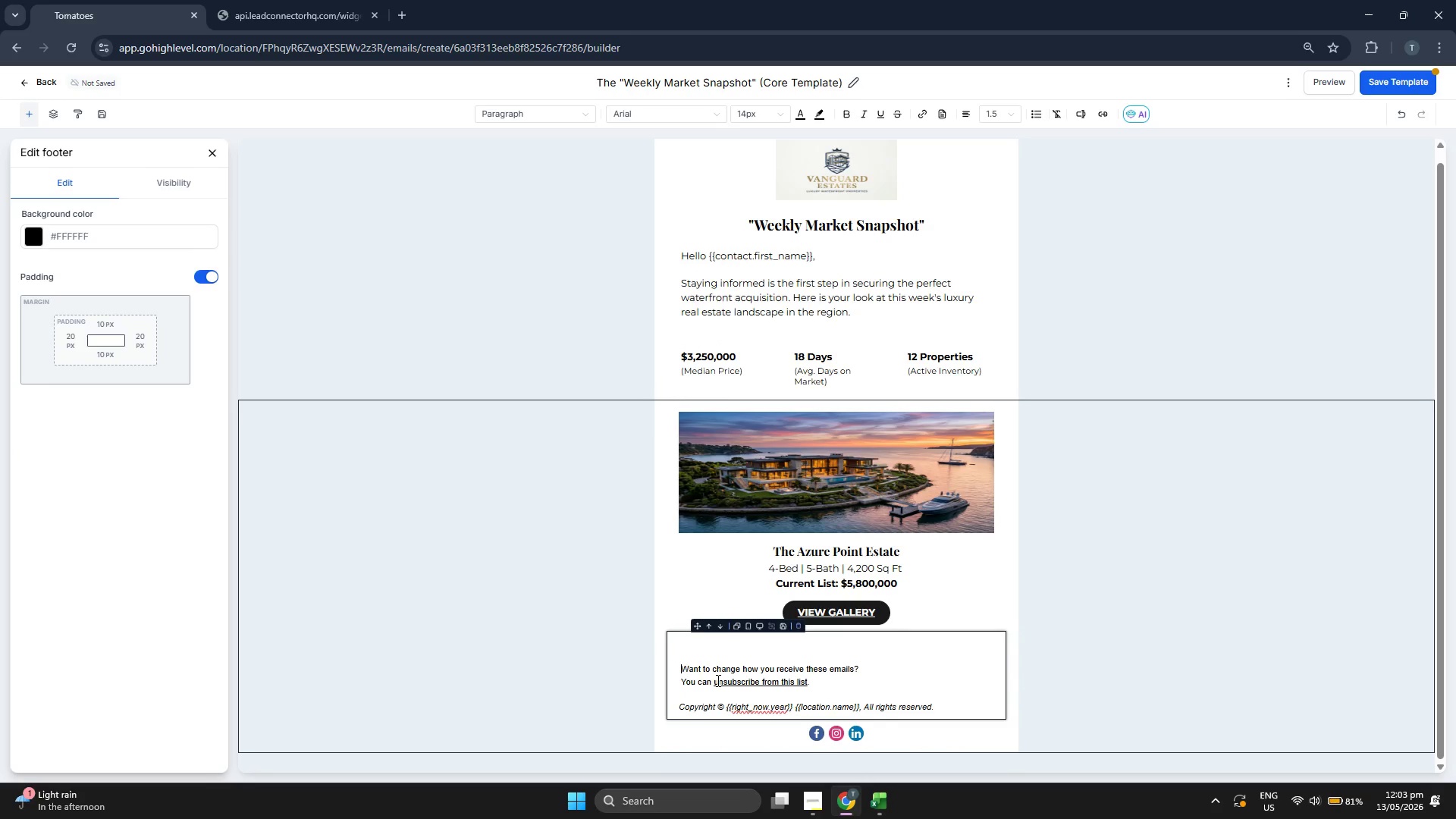 
key(Backspace)
 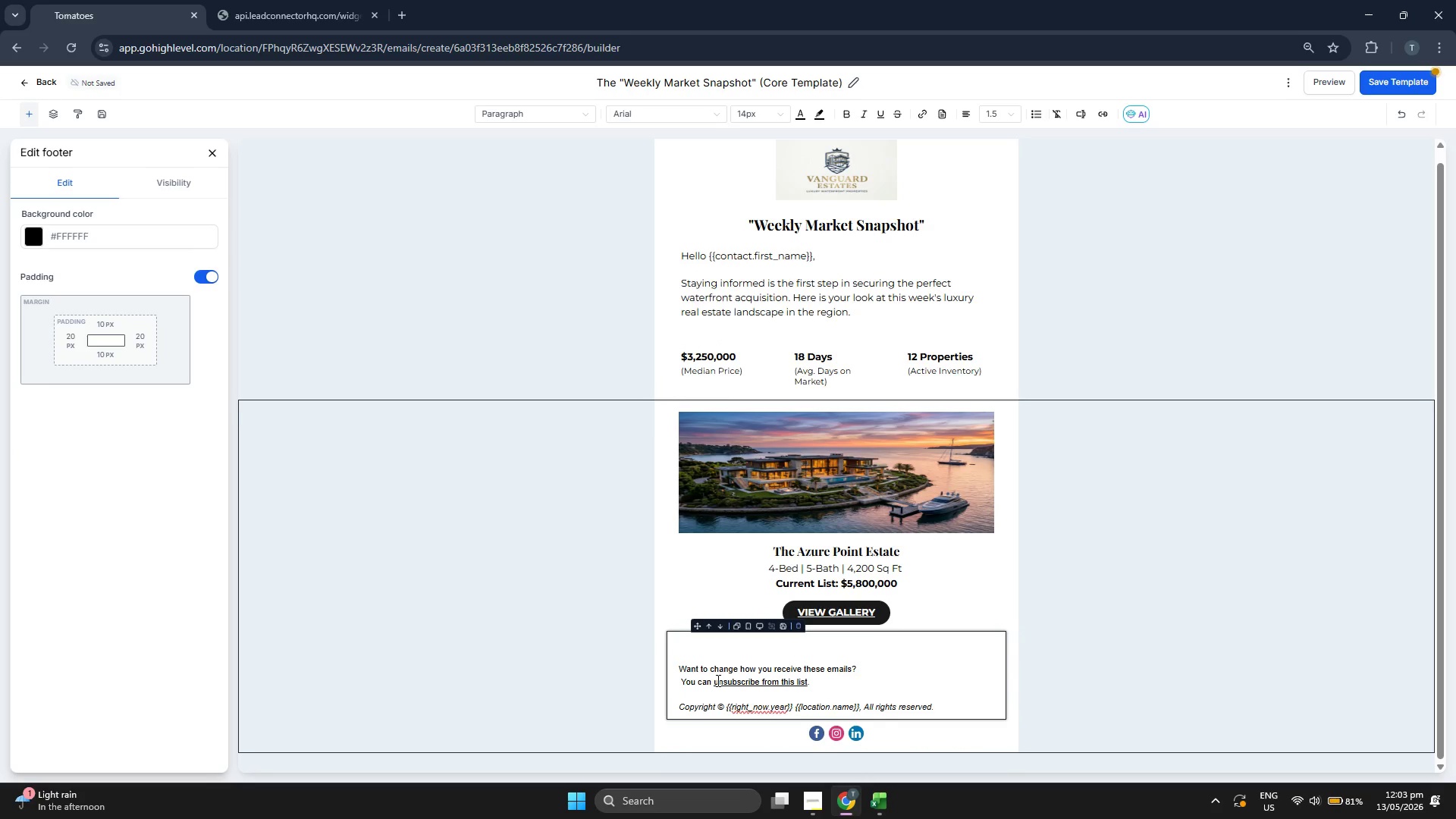 
key(Backspace)
 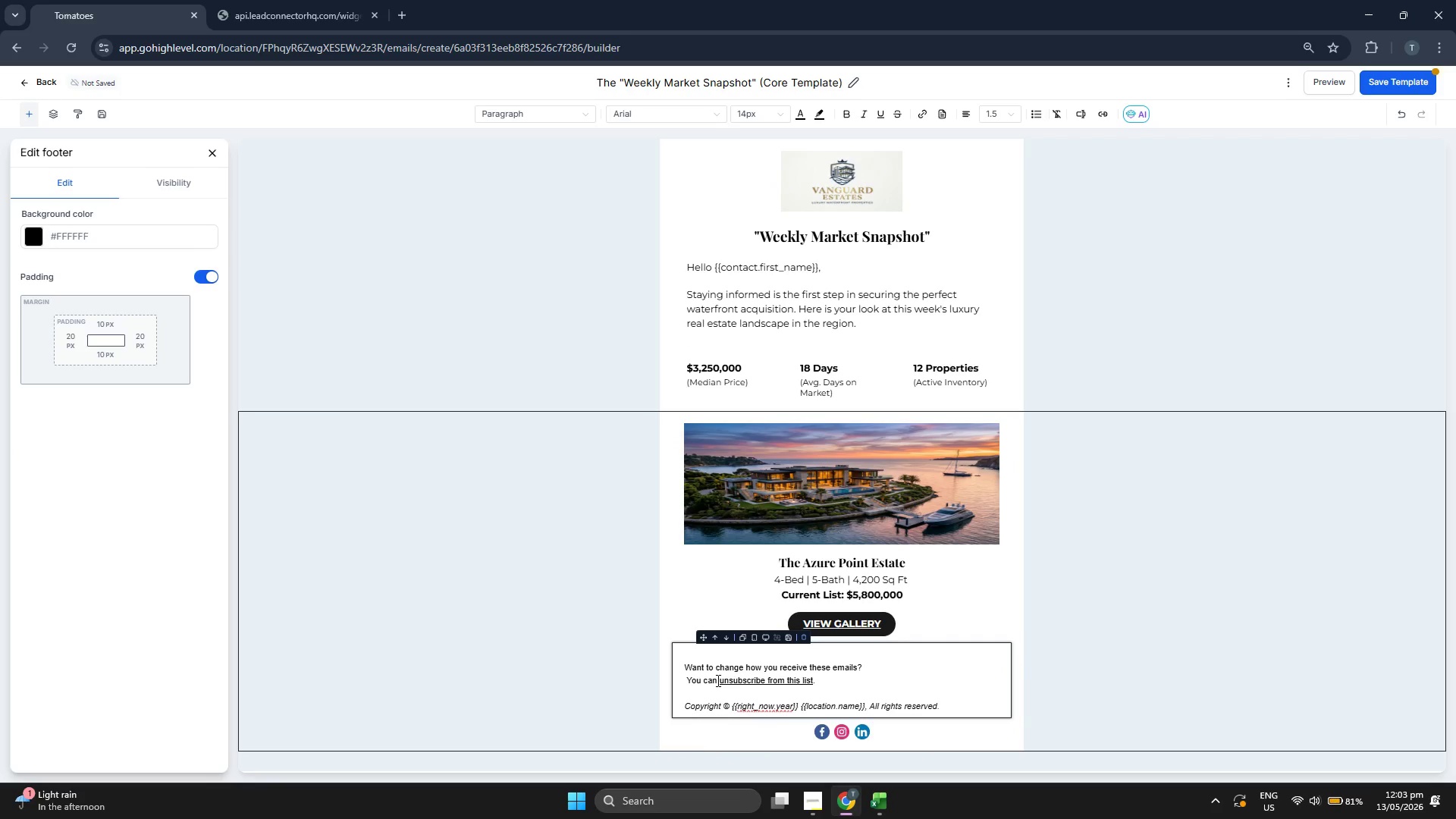 
key(Backspace)
 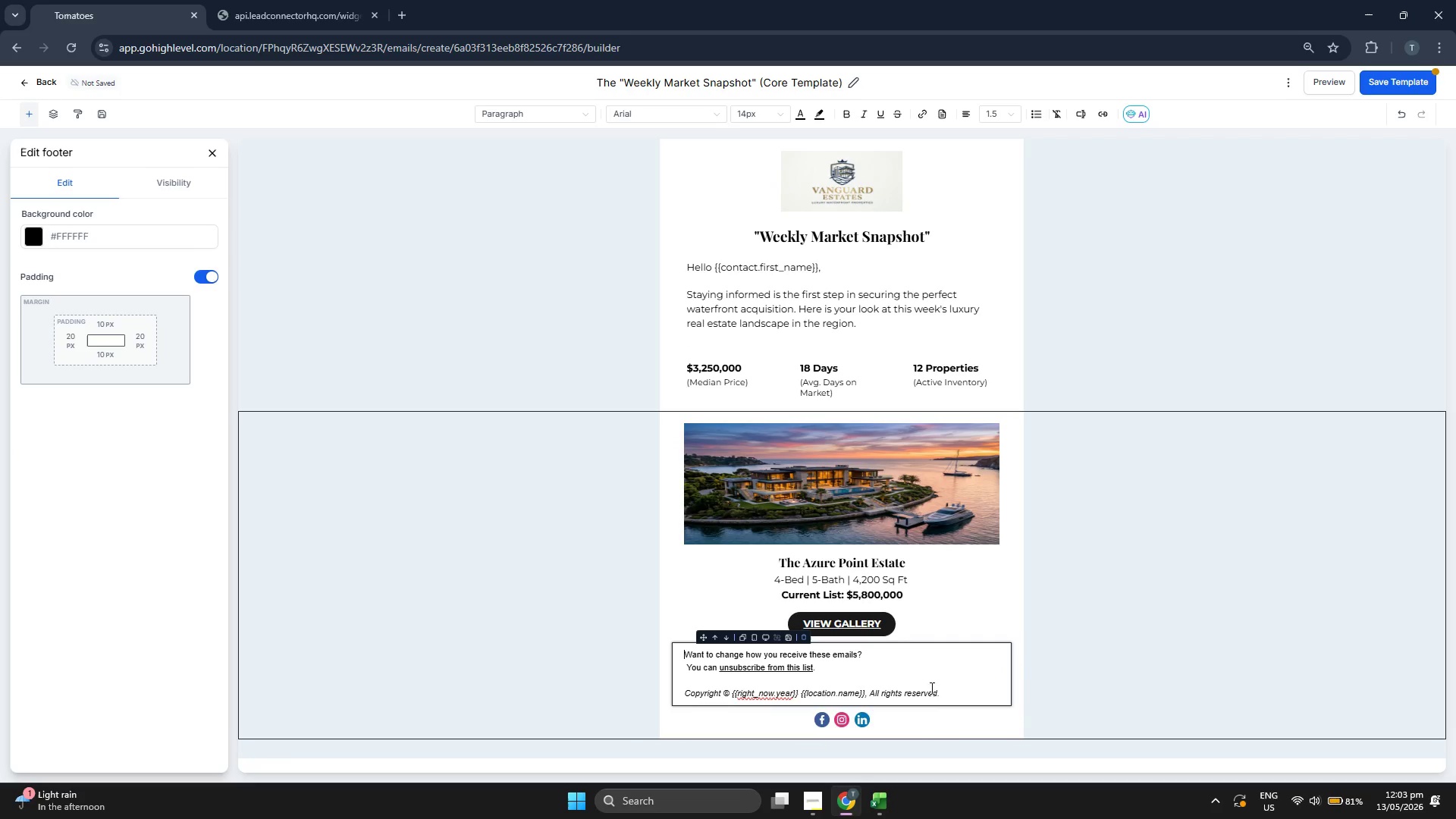 
left_click_drag(start_coordinate=[953, 688], to_coordinate=[680, 651])
 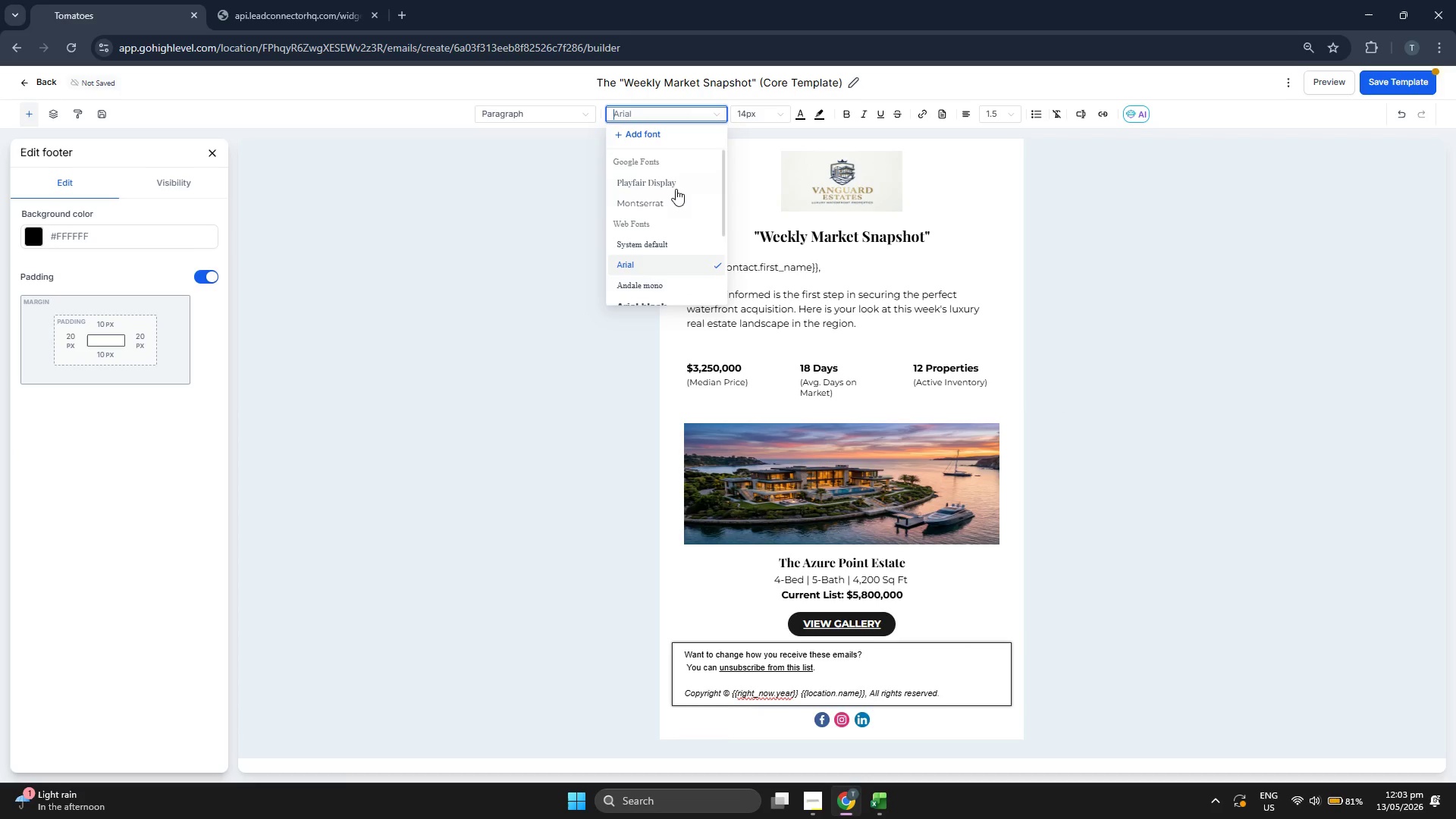 
left_click([667, 202])
 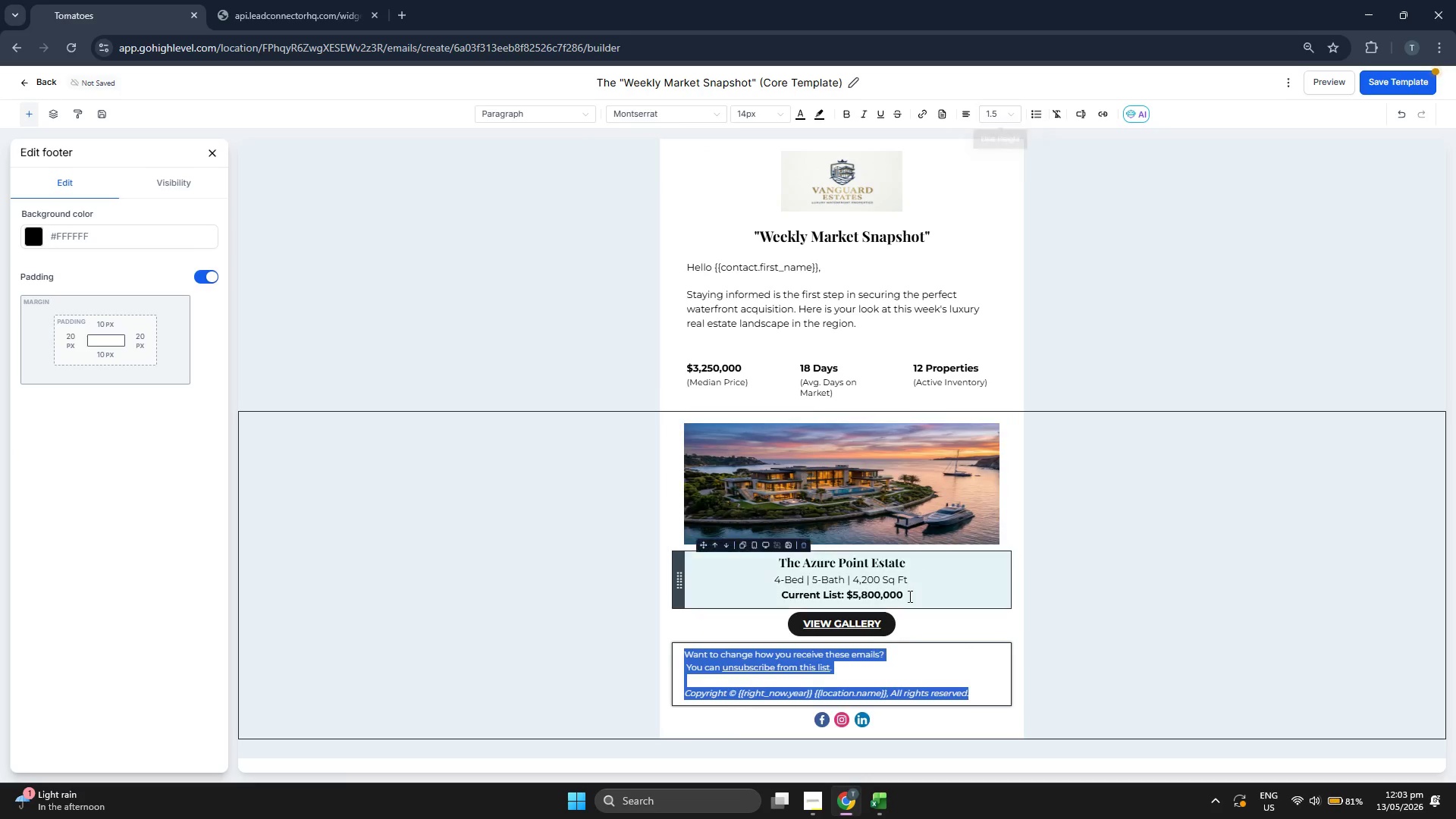 
left_click([896, 660])
 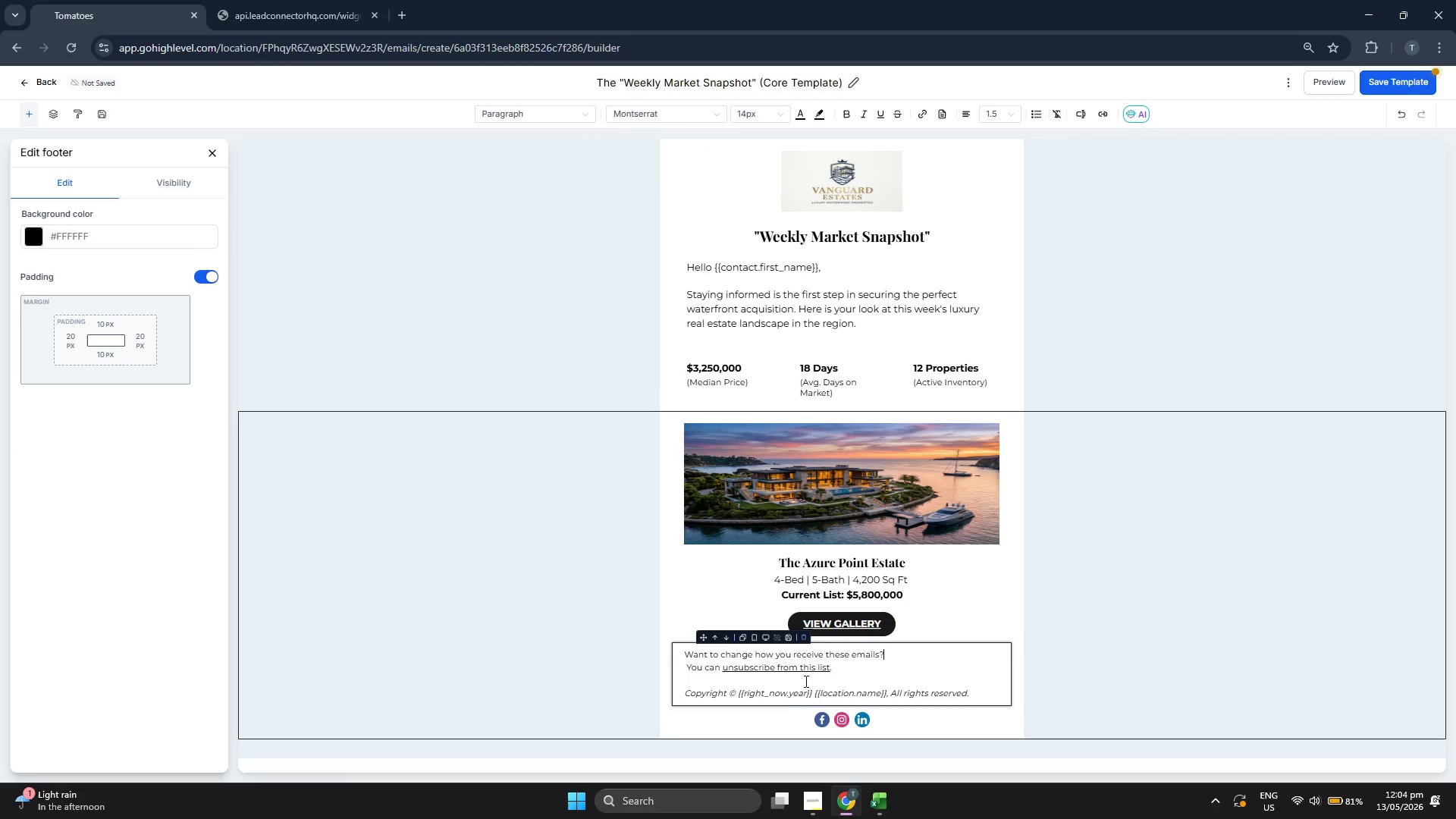 
wait(5.77)
 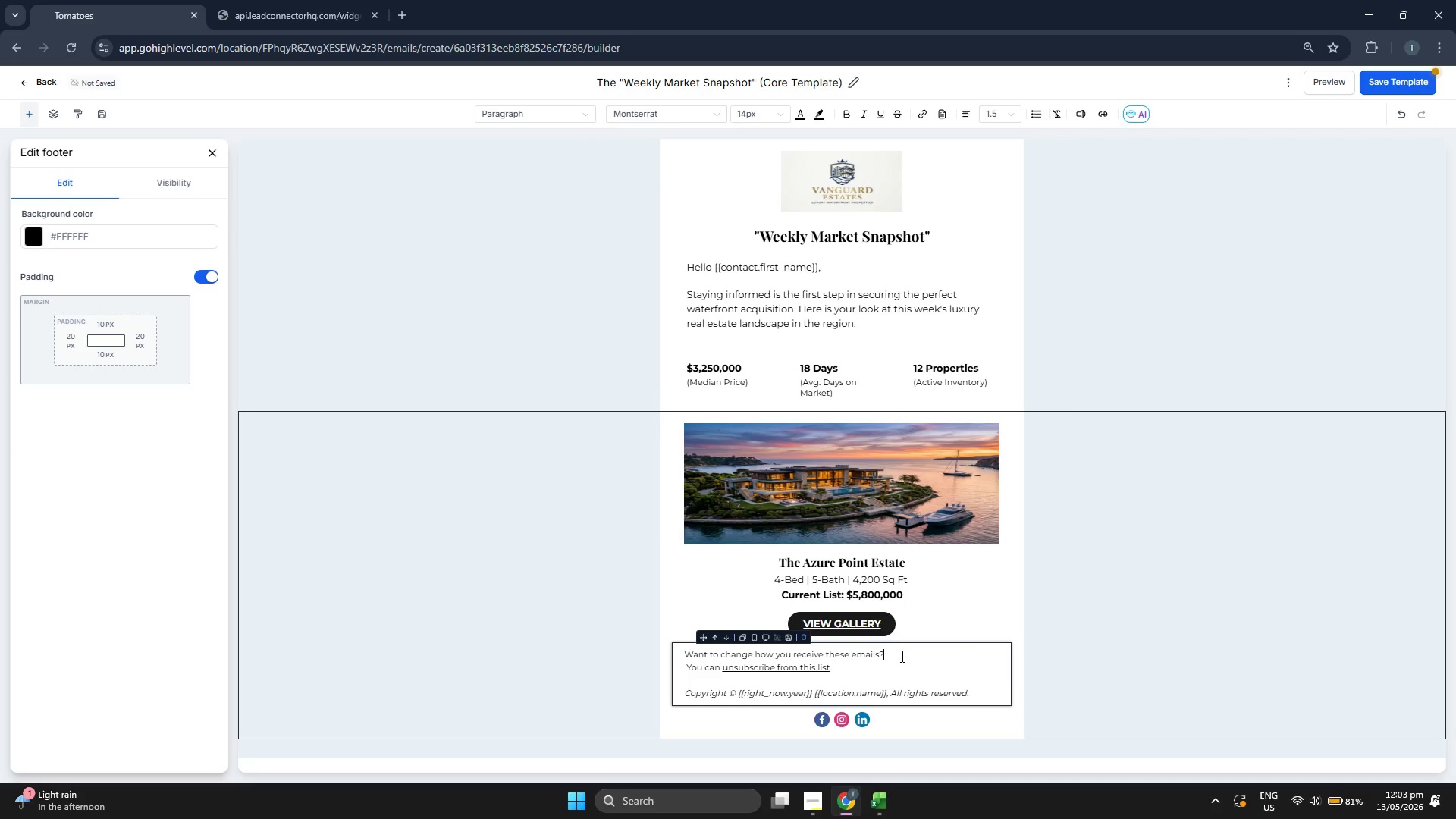 
left_click([794, 692])
 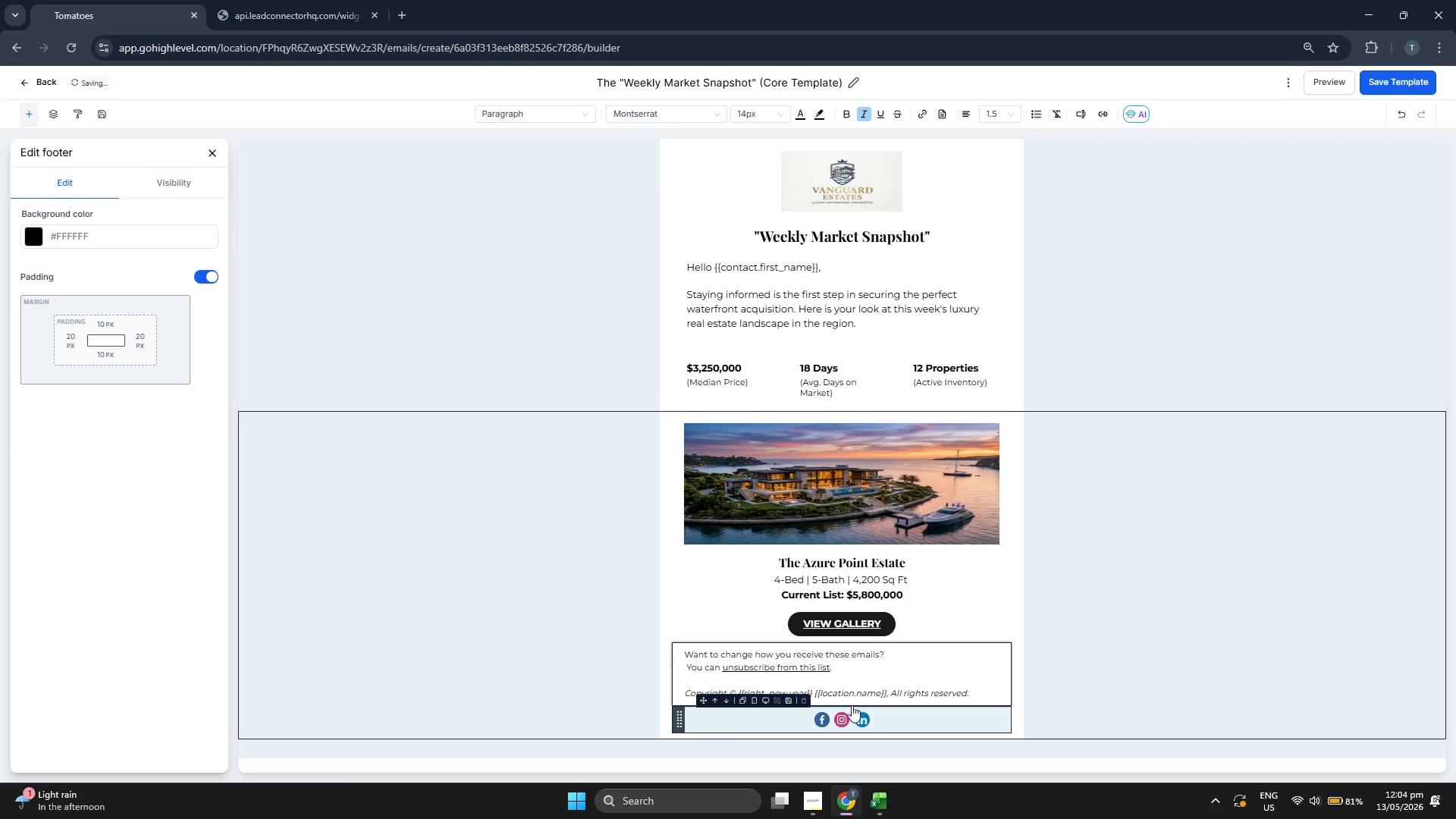 
left_click([854, 691])
 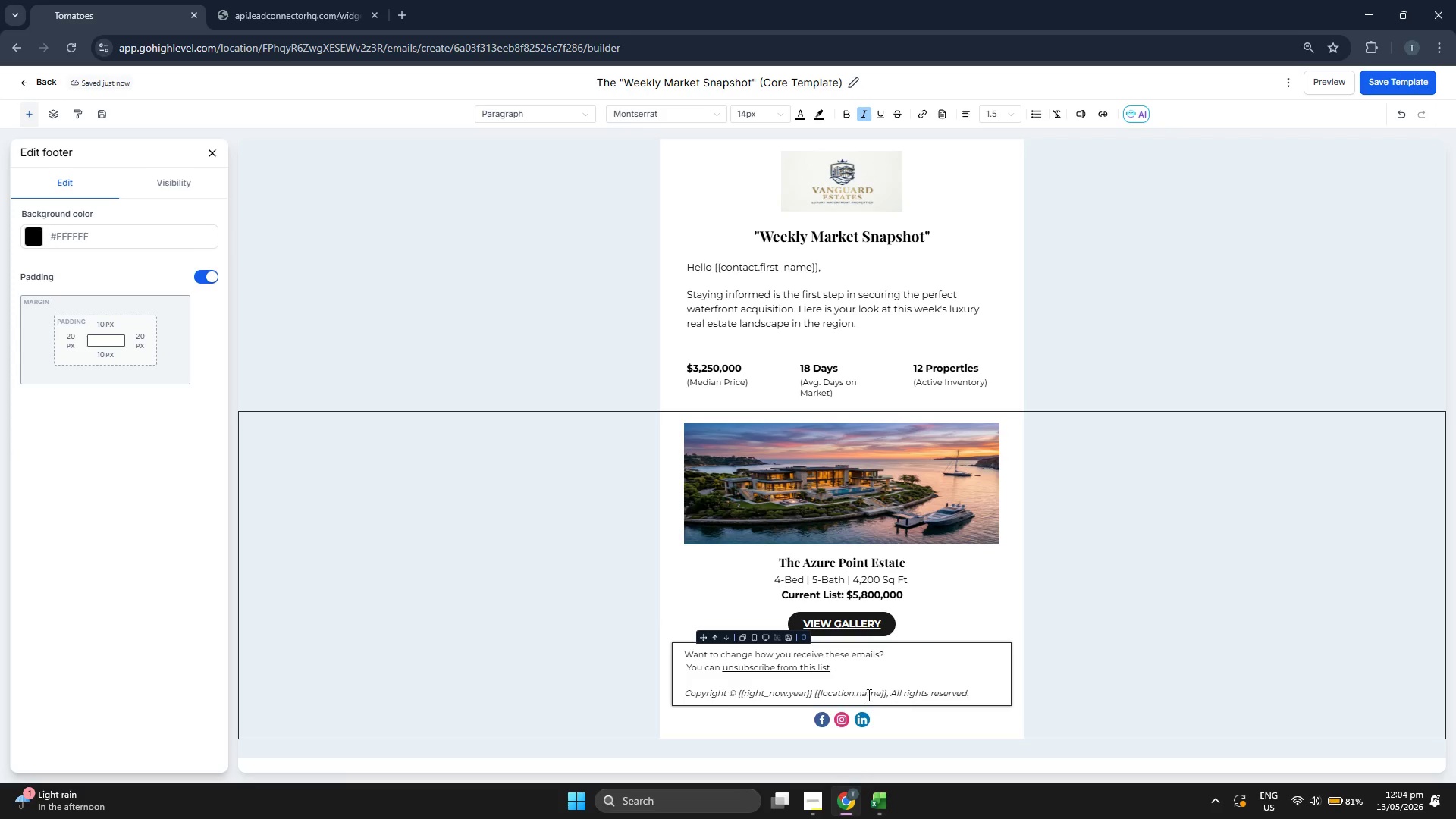 
left_click([852, 692])
 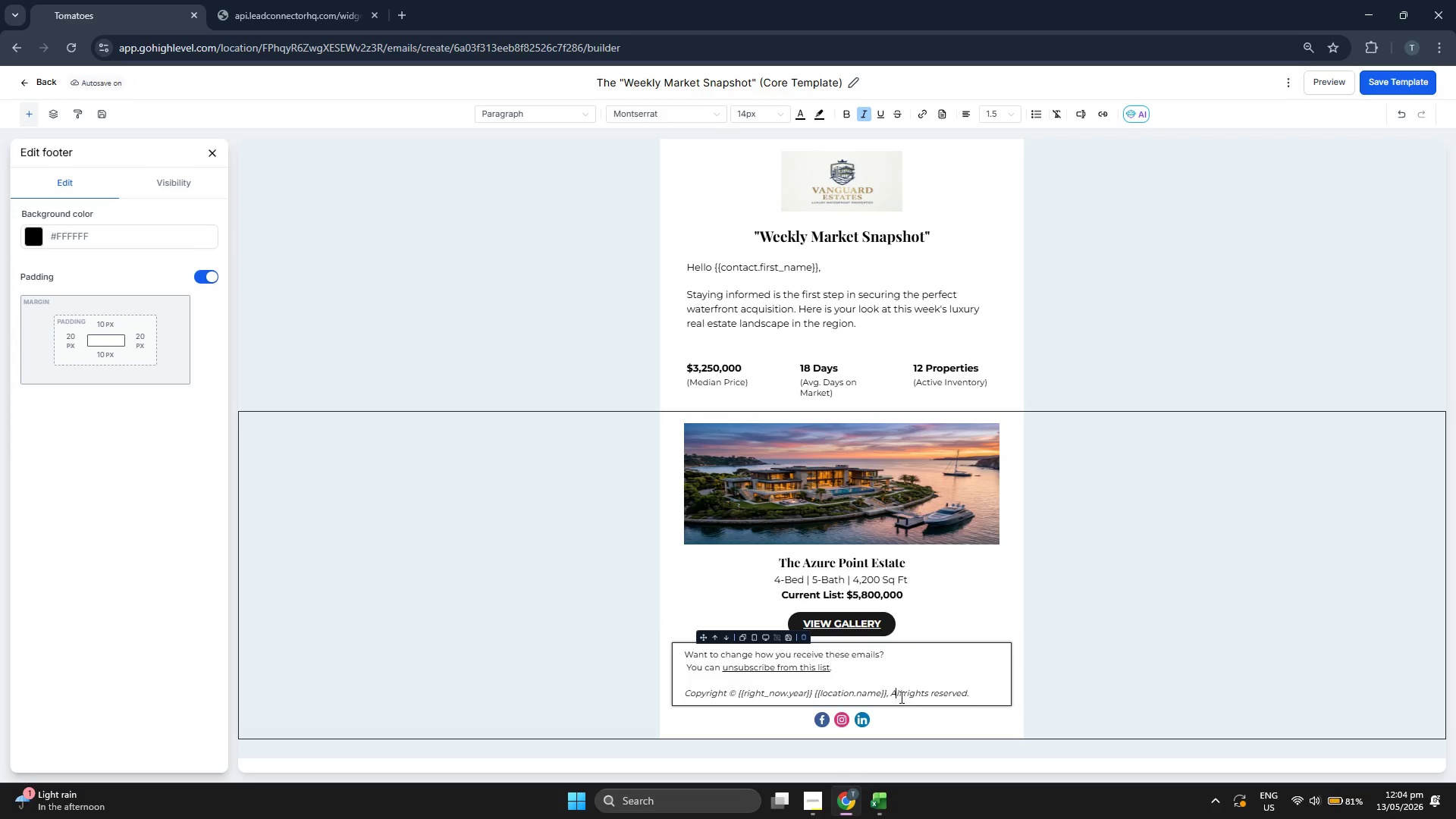 
left_click([887, 695])
 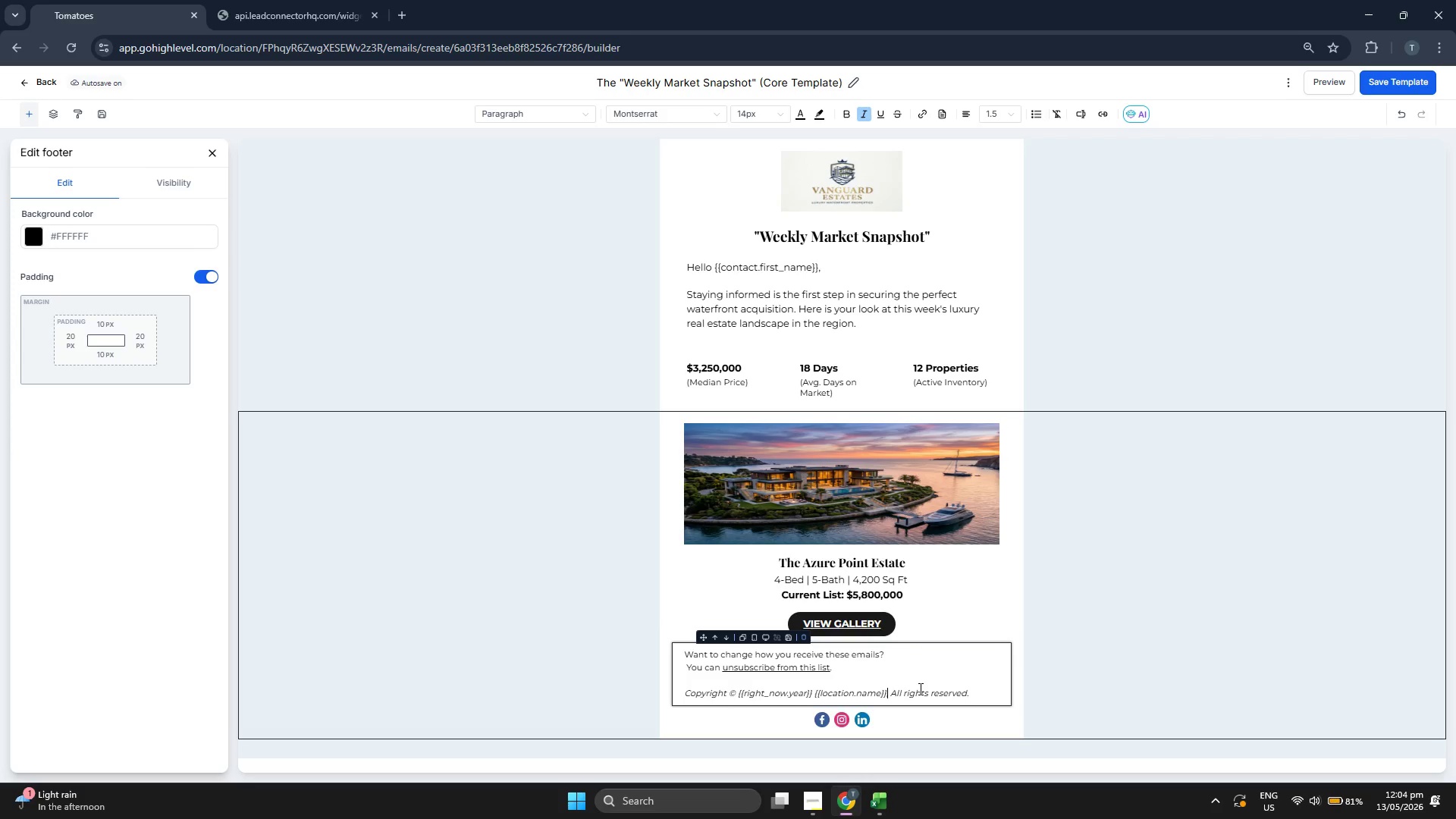 
key(ArrowLeft)
 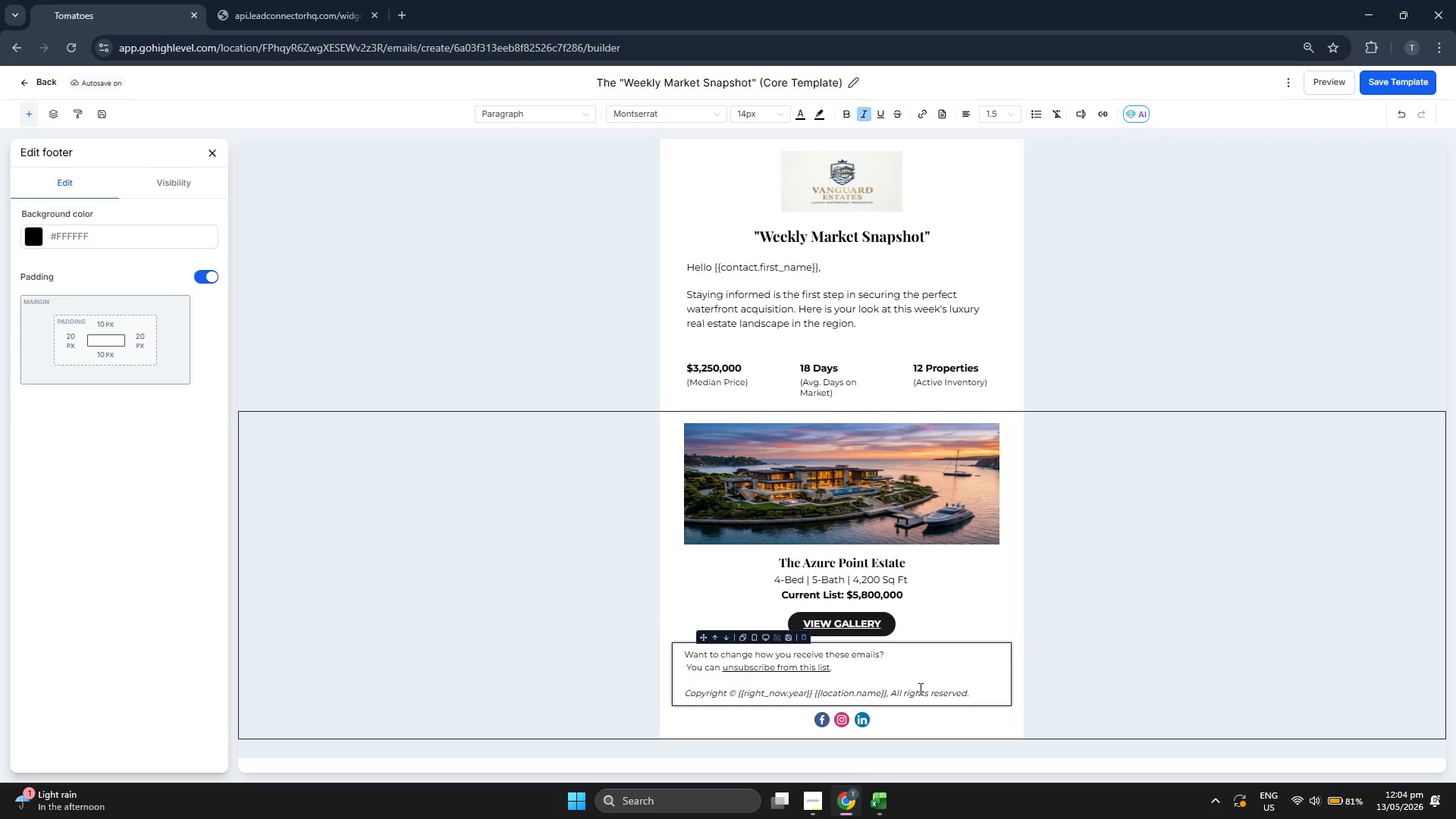 
key(Backspace)
 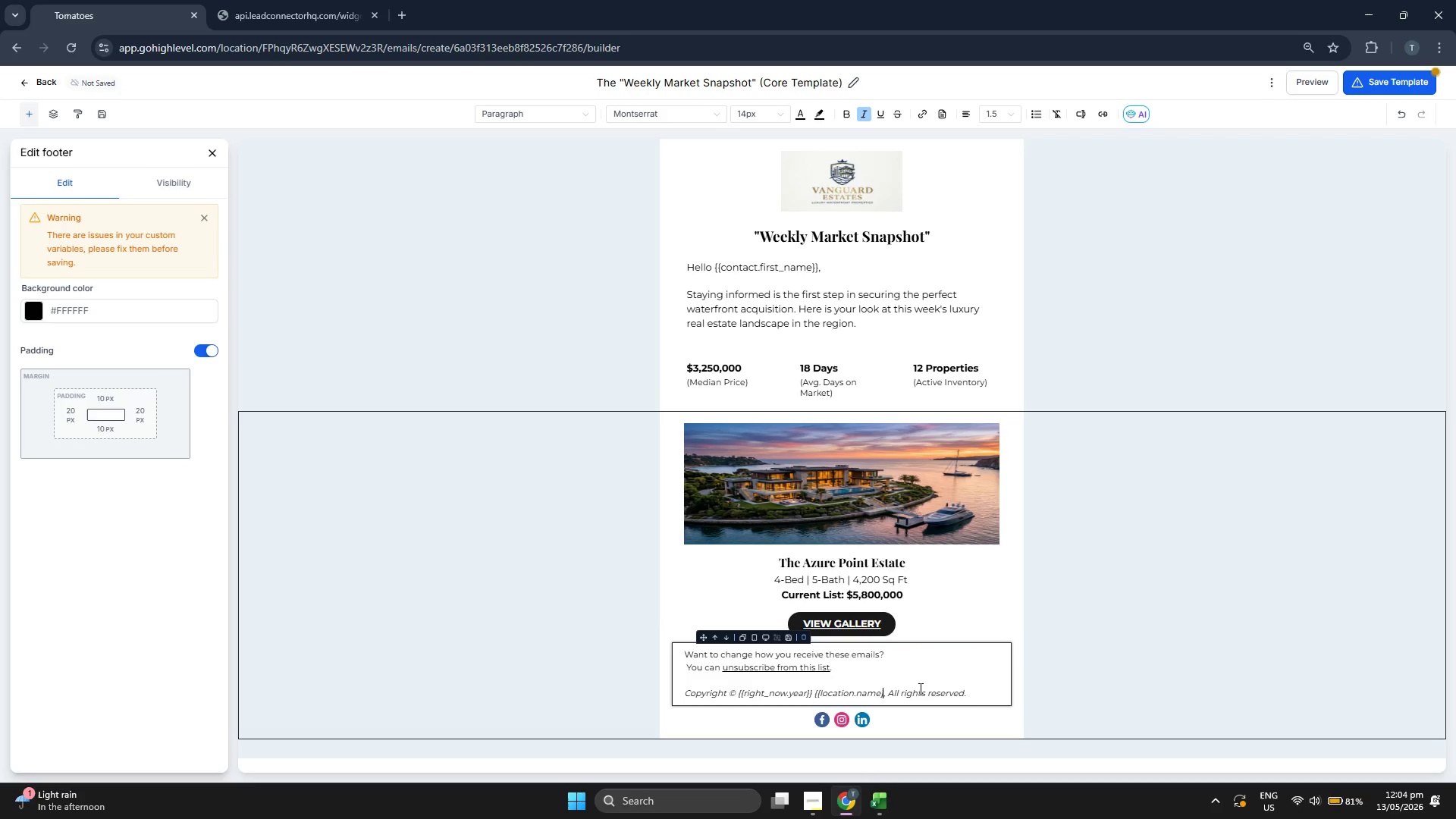 
key(Backspace)
 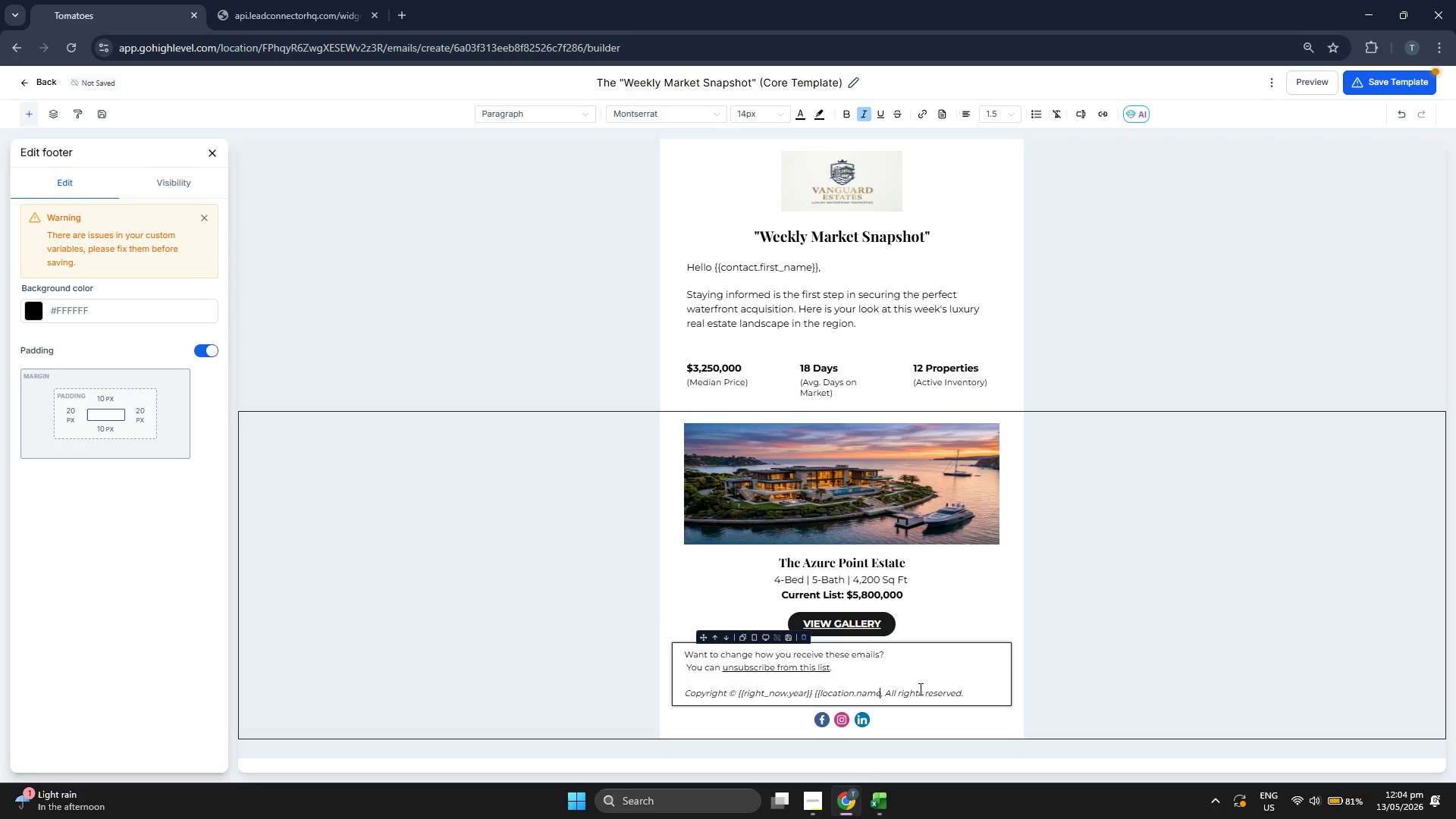 
key(Backspace)
 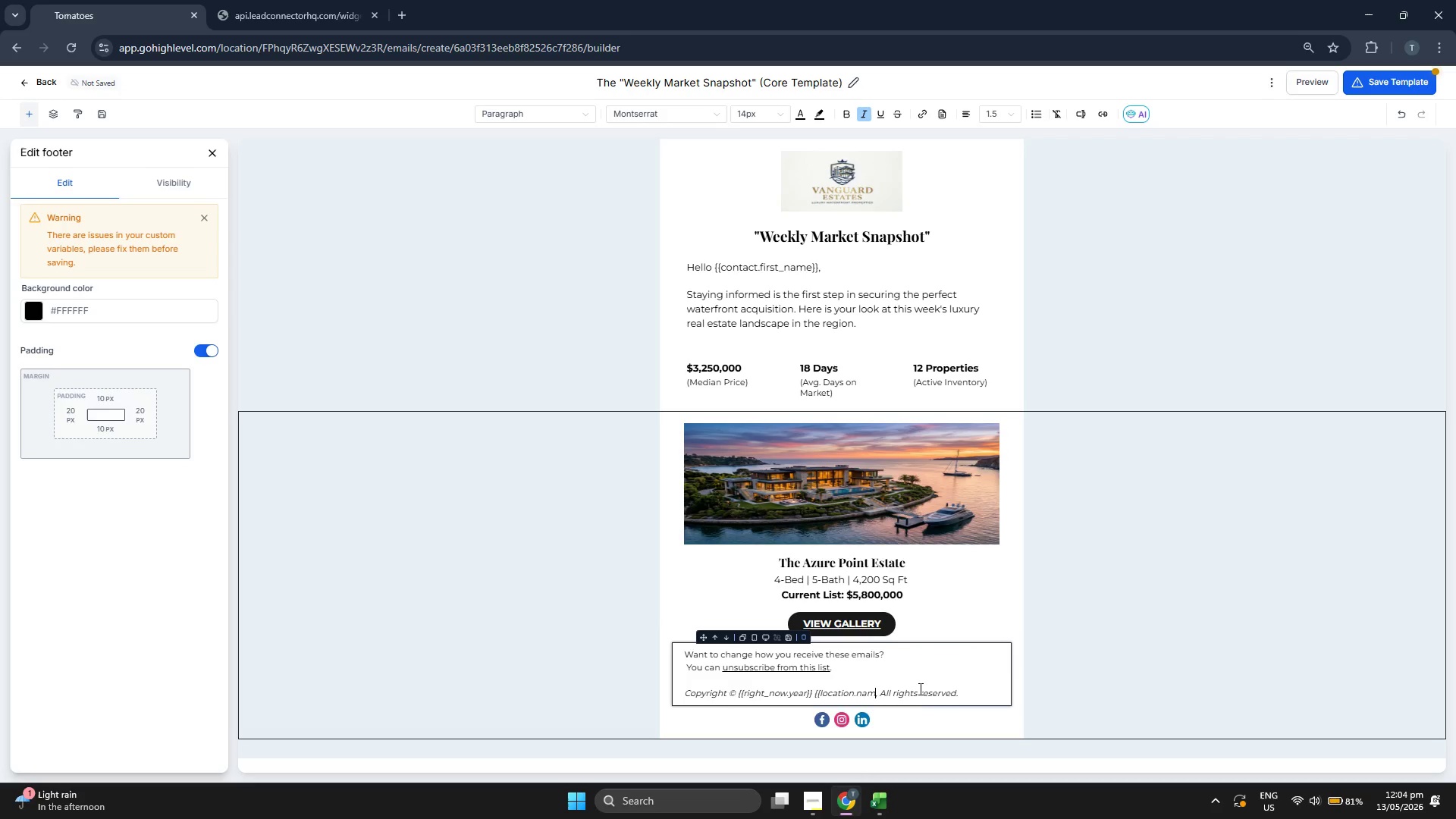 
key(Backspace)
 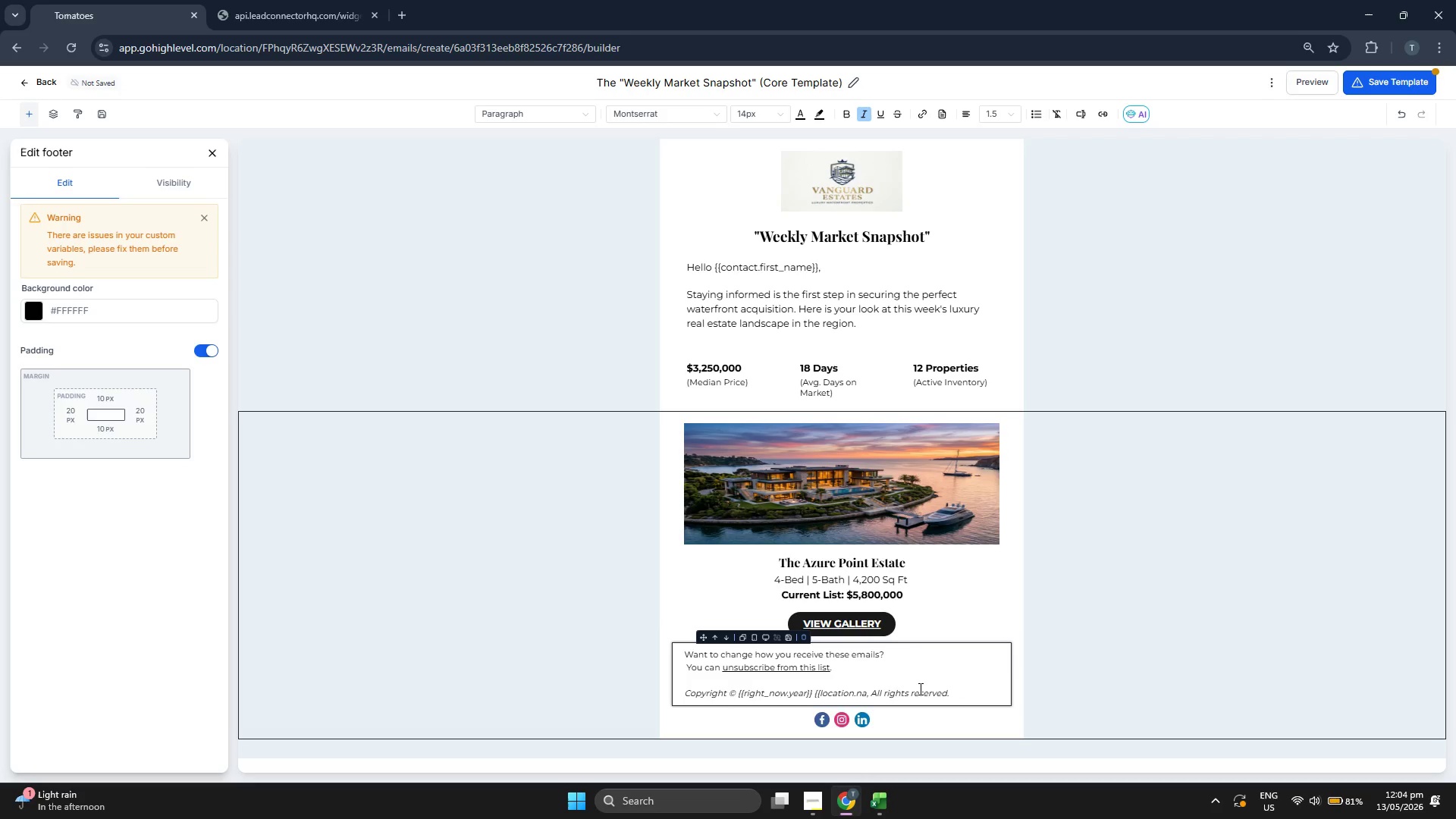 
key(Backspace)
 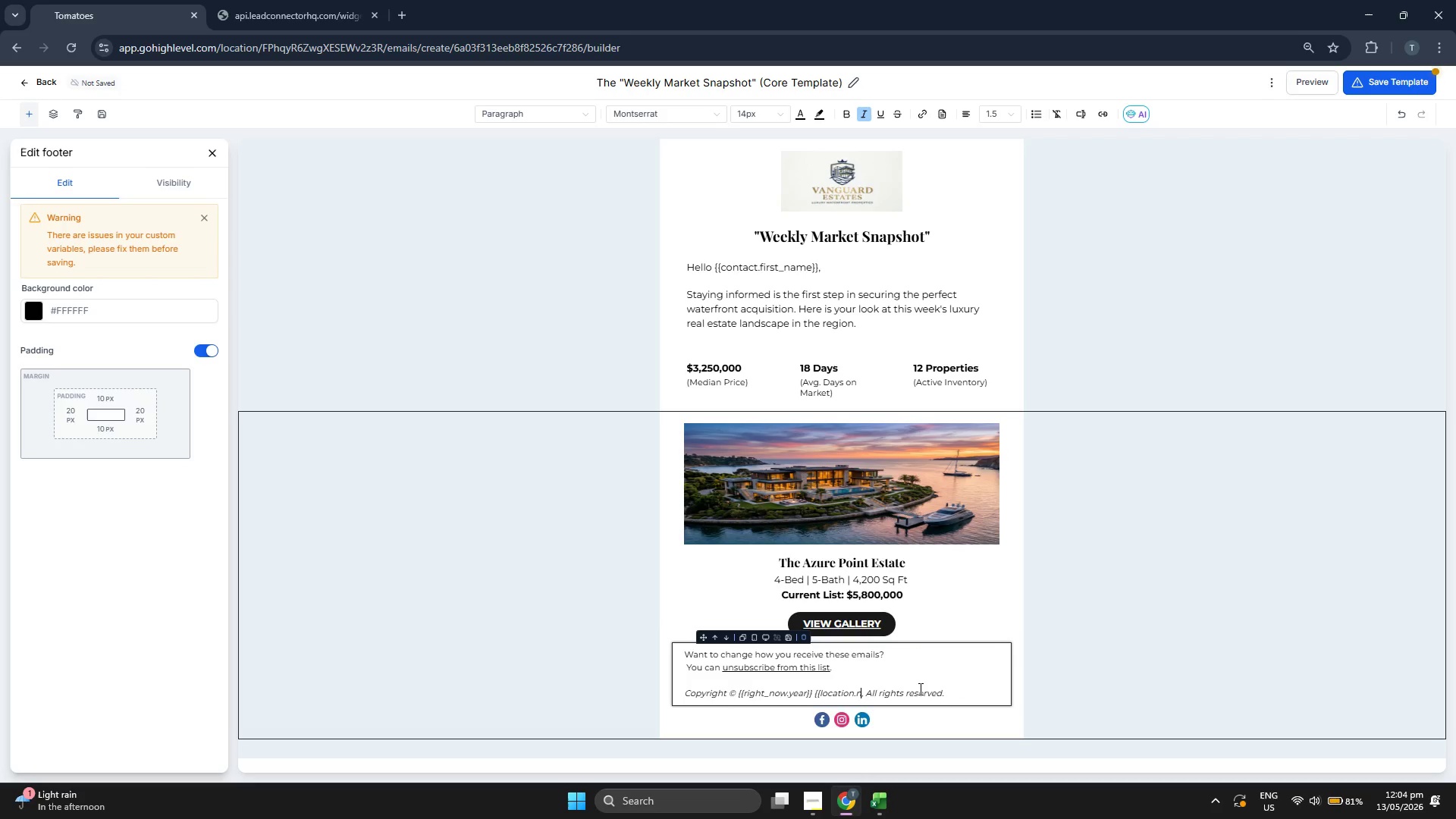 
key(Backspace)
 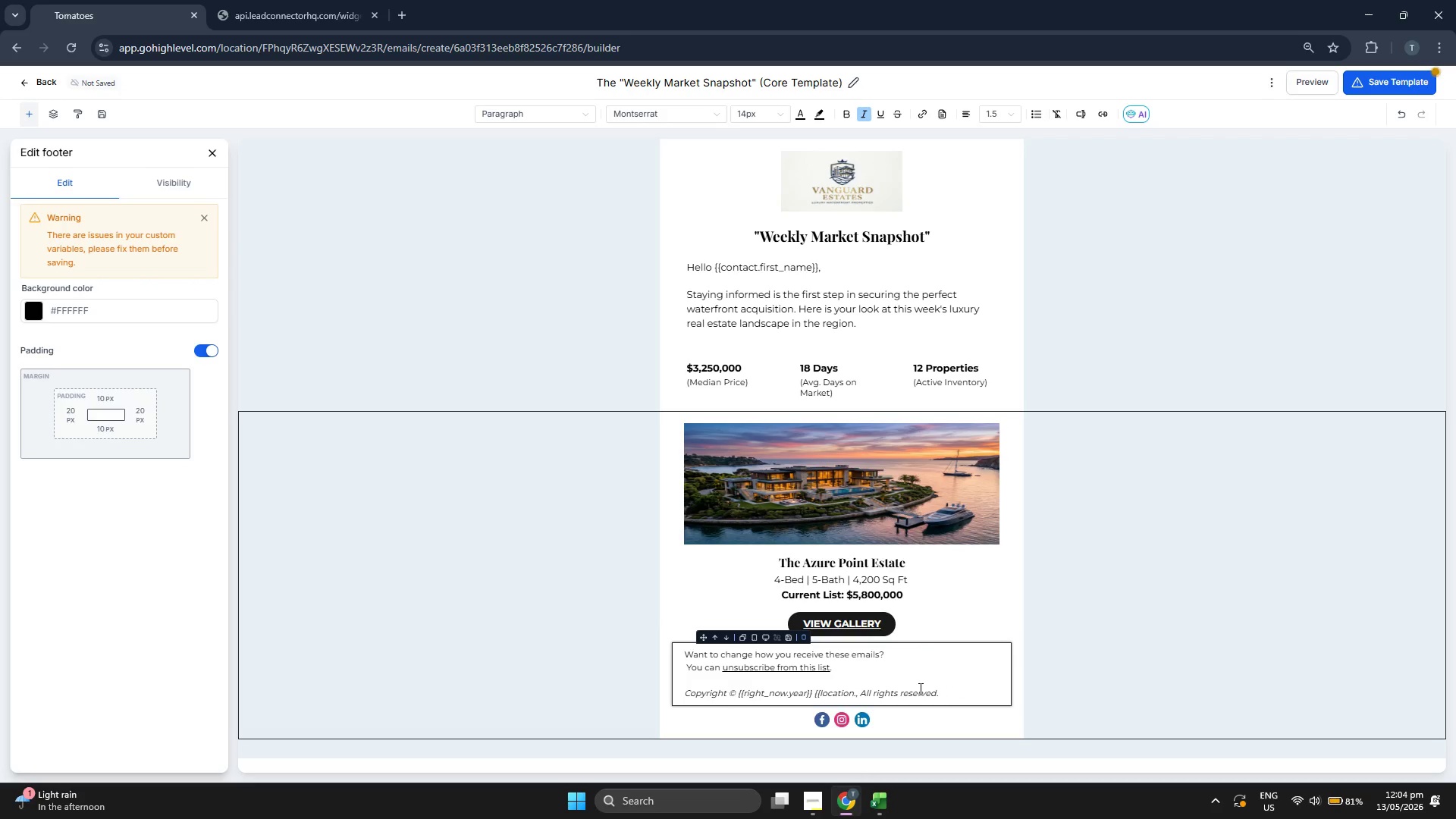 
key(Backspace)
 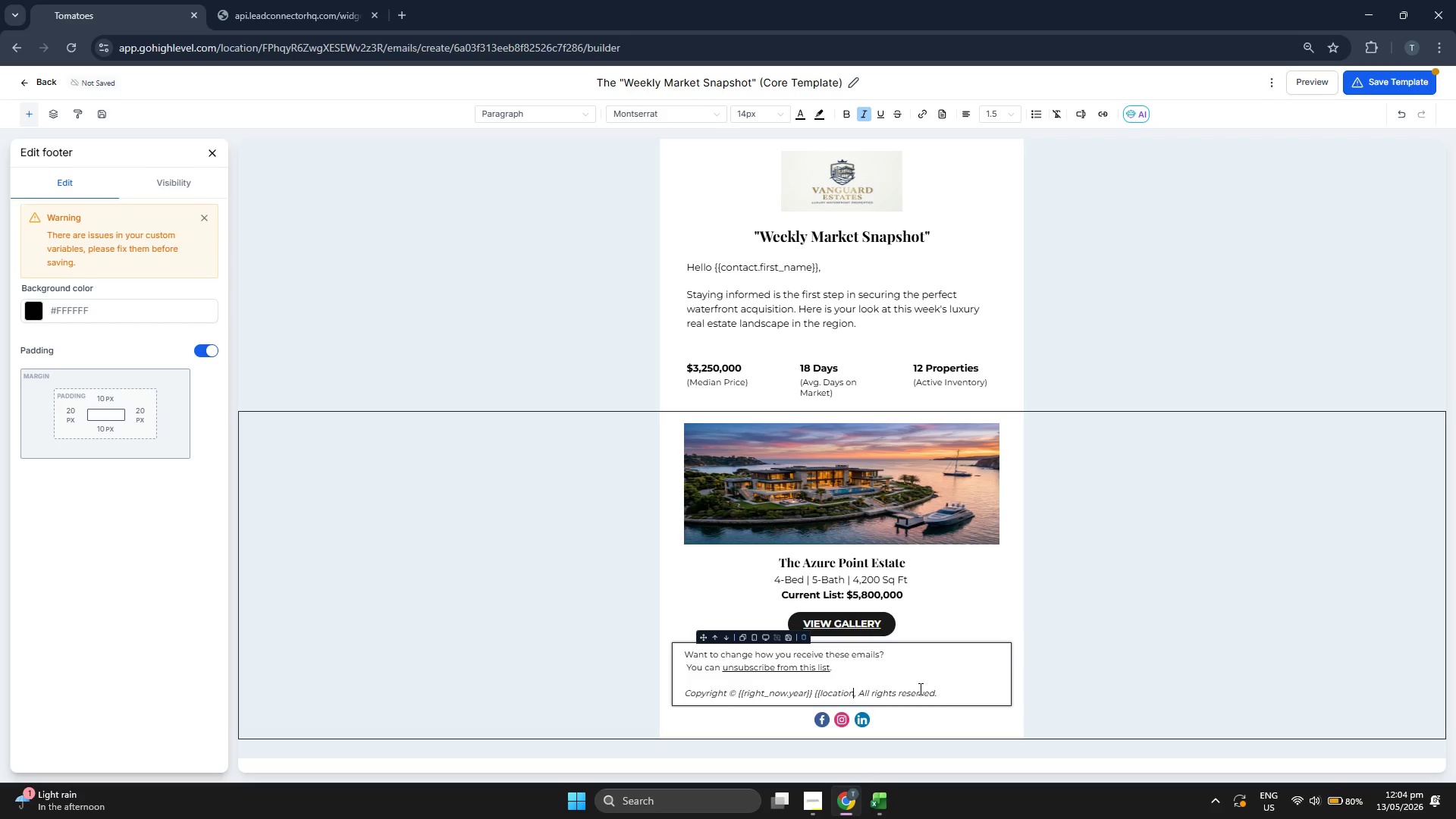 
key(Backspace)
 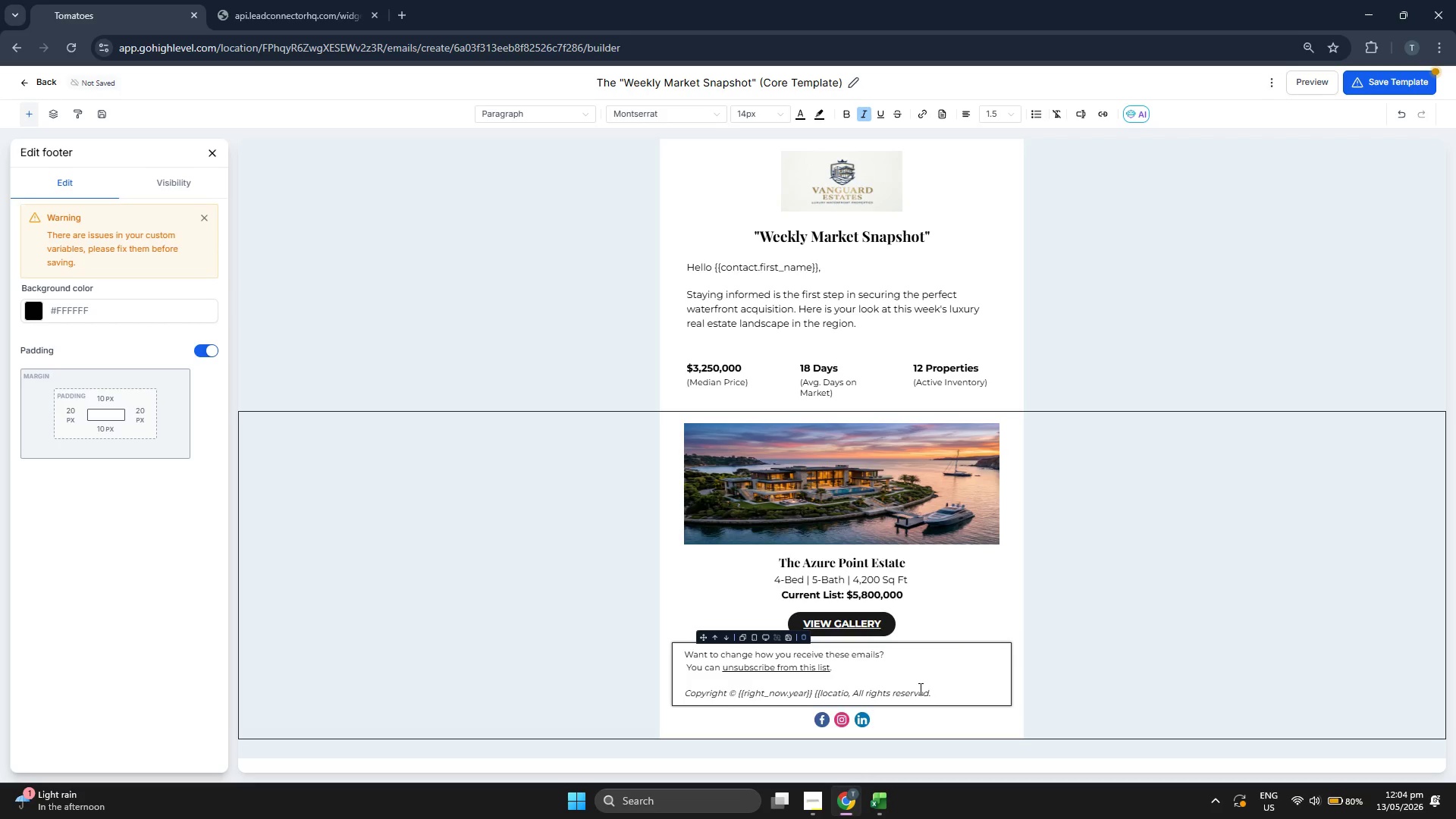 
key(Backspace)
 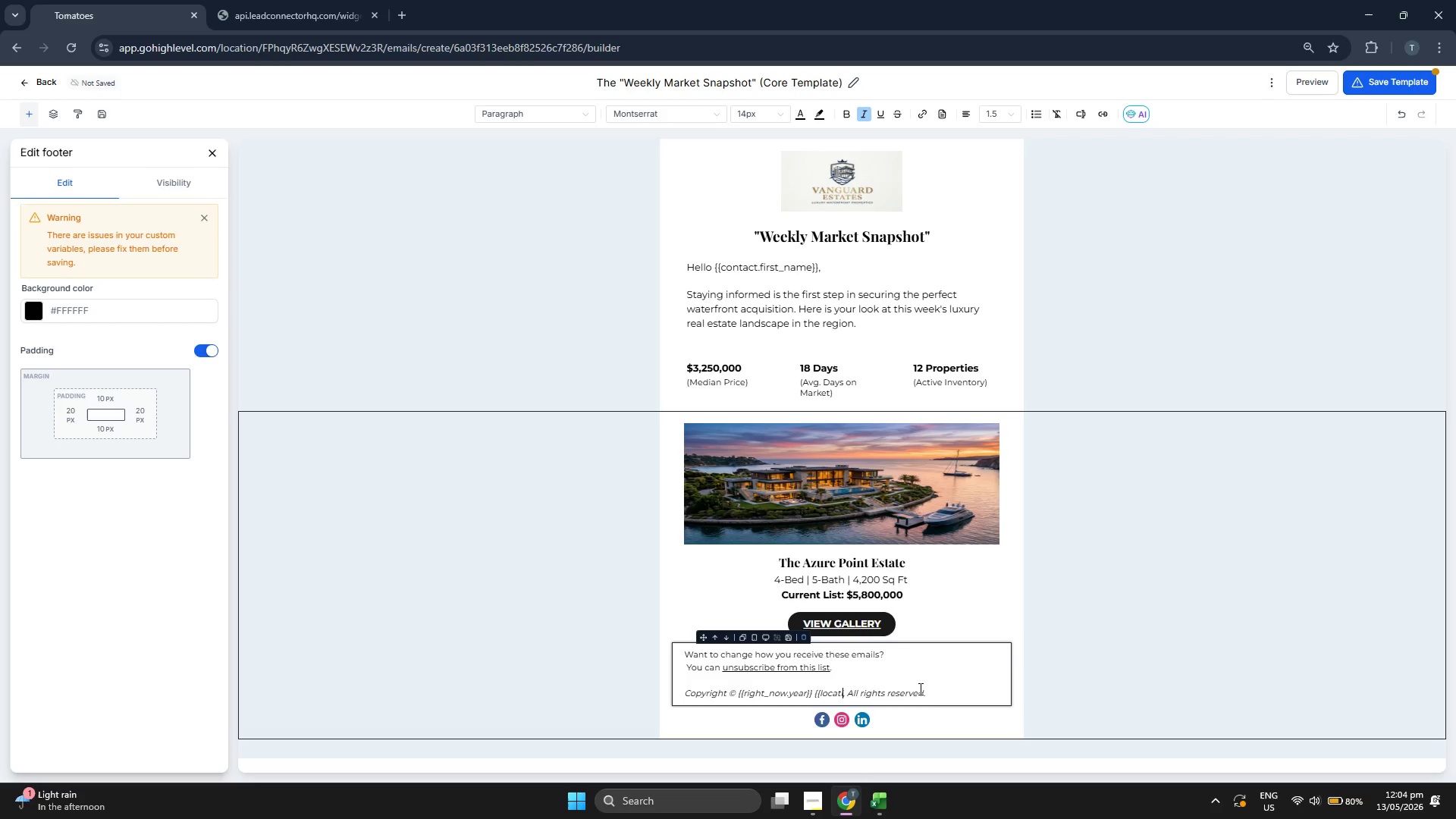 
key(Backspace)
 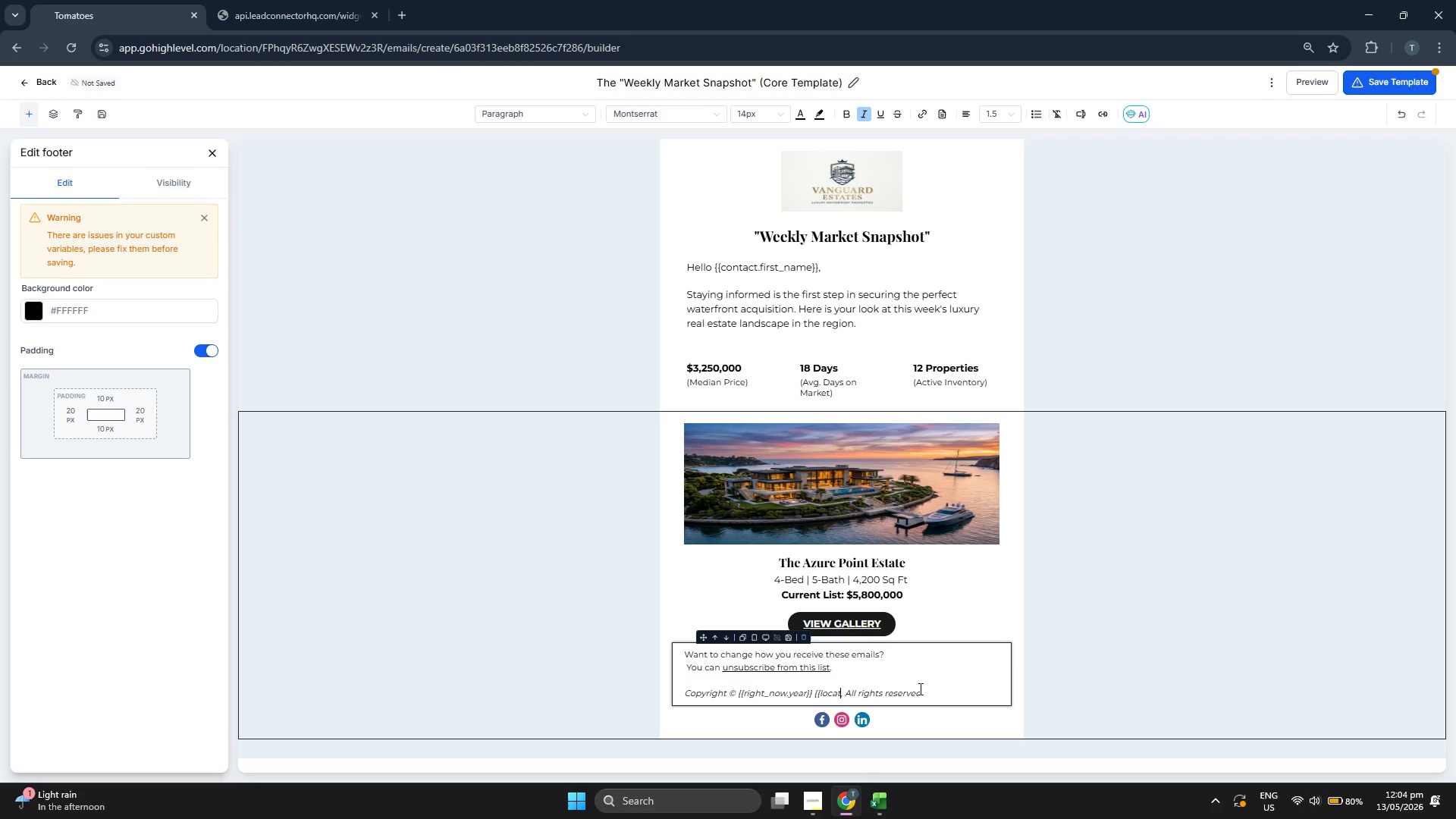 
key(Backspace)
 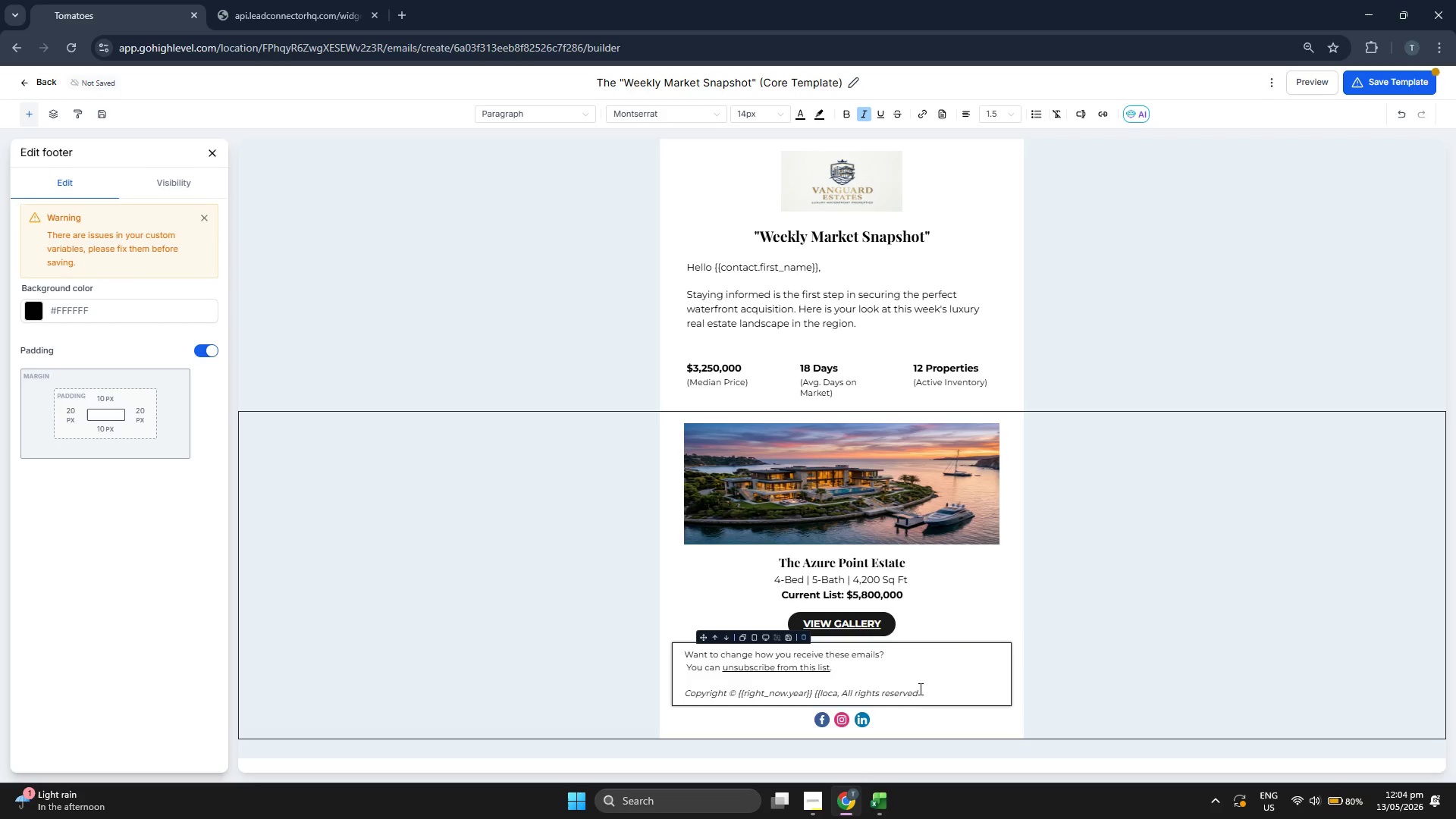 
key(Backspace)
 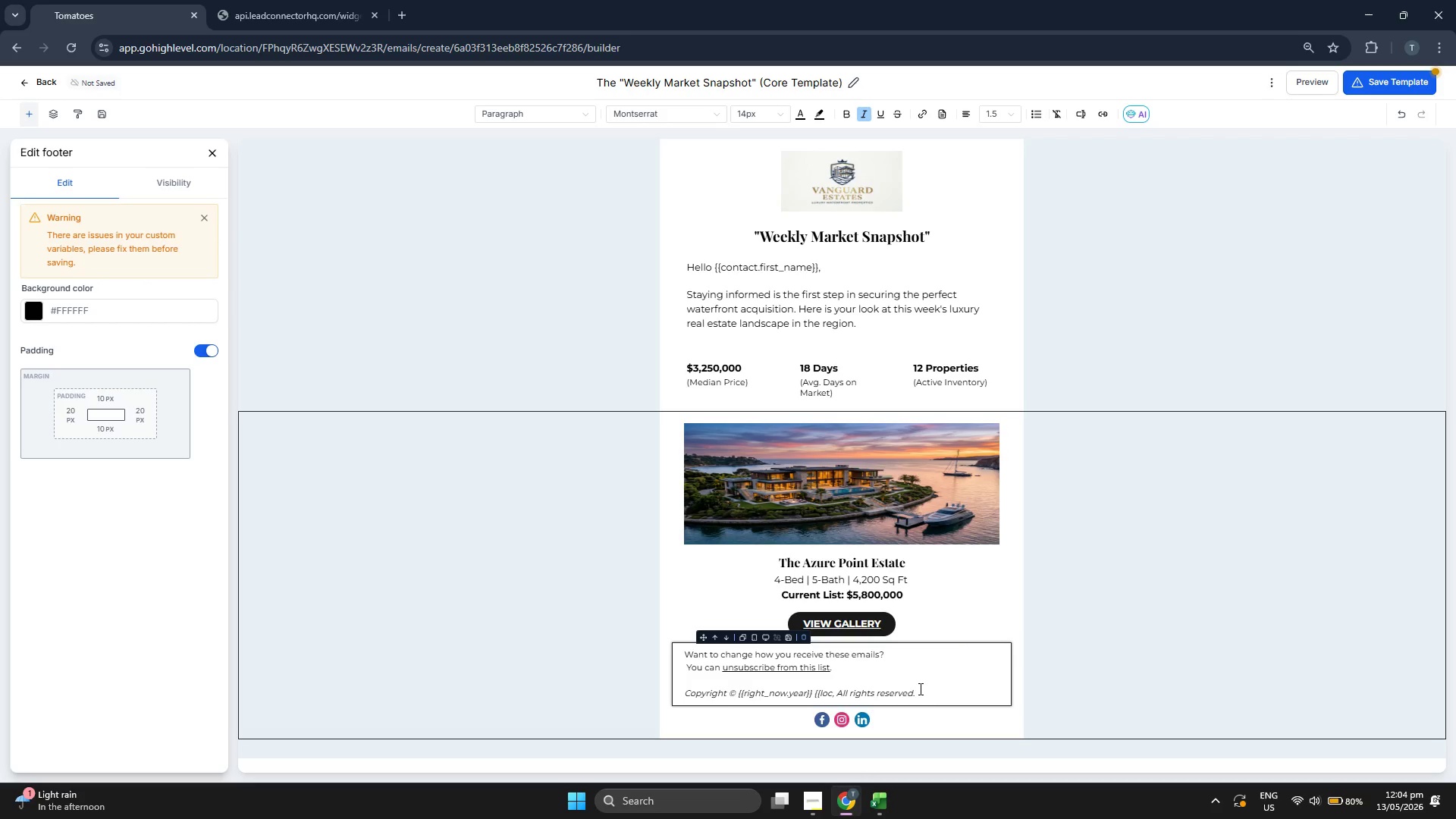 
key(Backspace)
 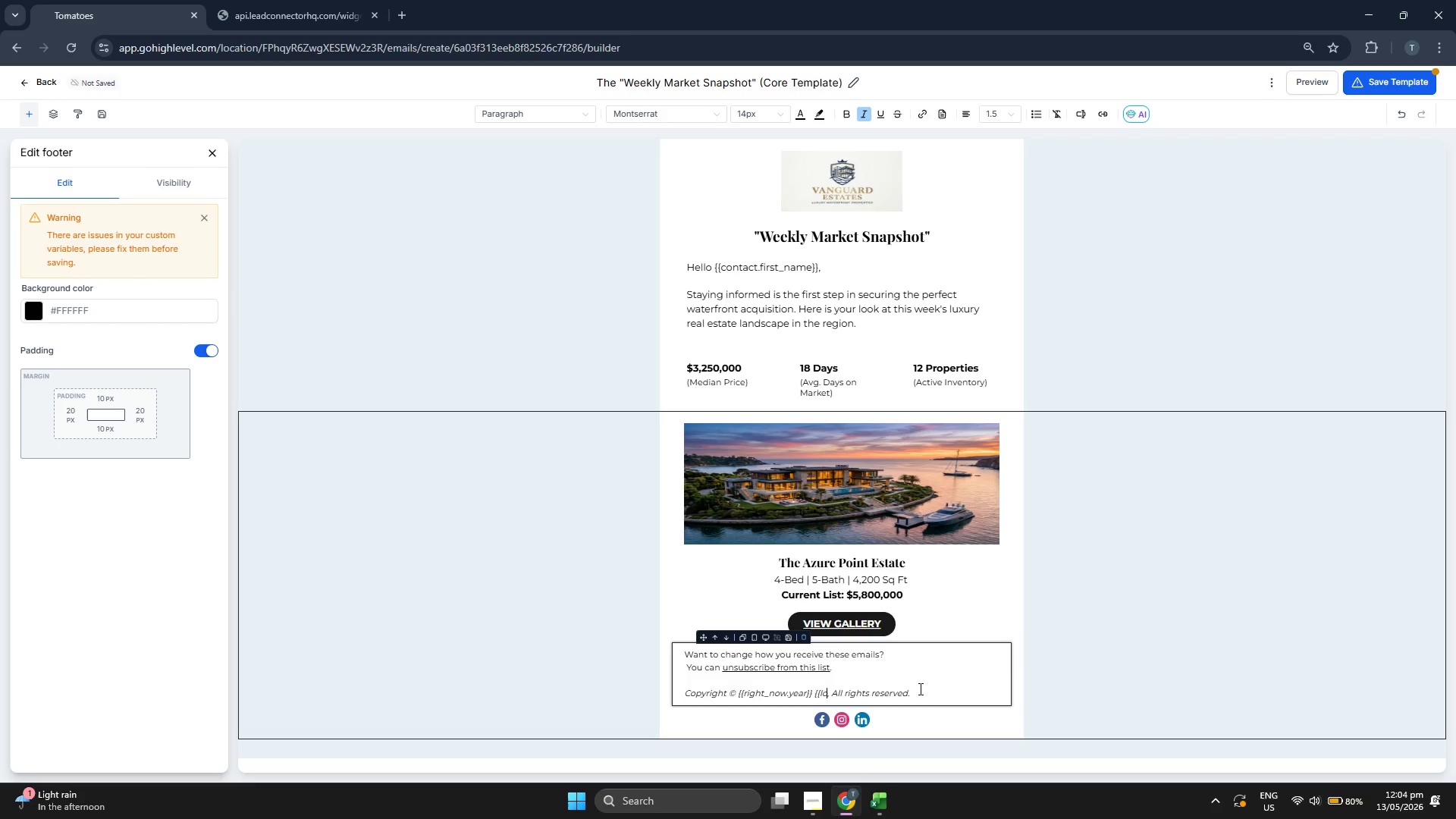 
key(Backspace)
 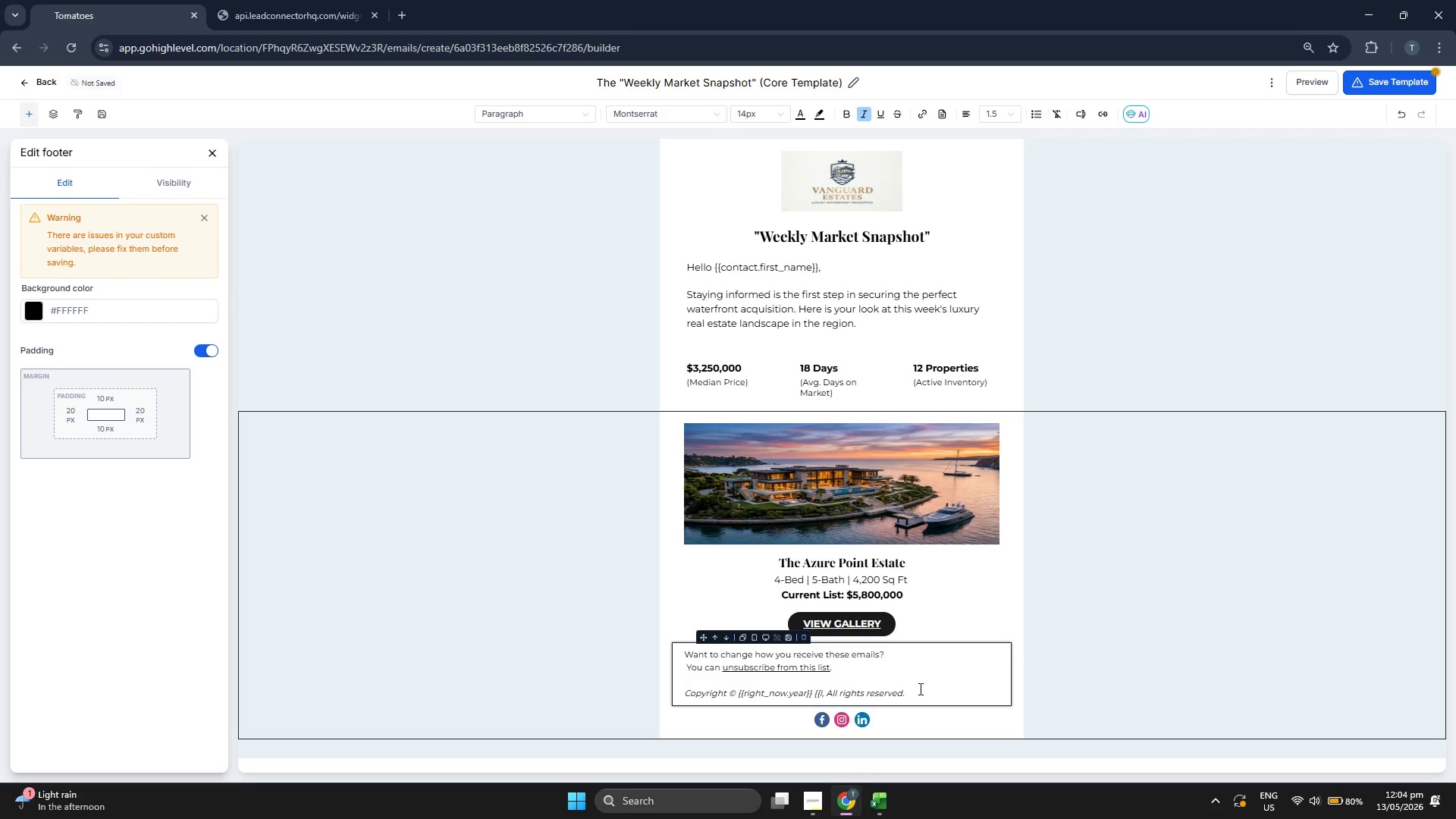 
key(ArrowRight)
 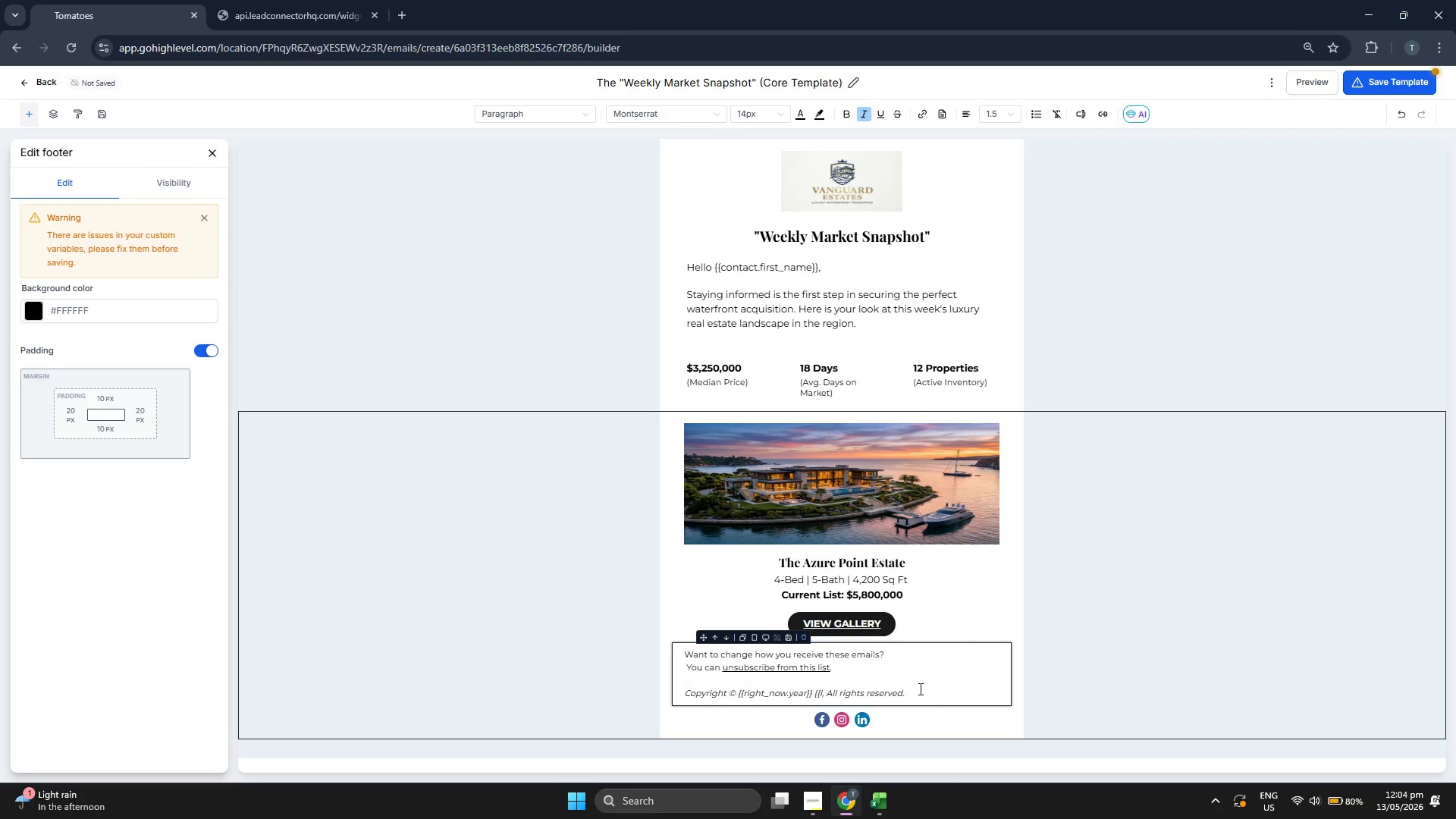 
key(ArrowLeft)
 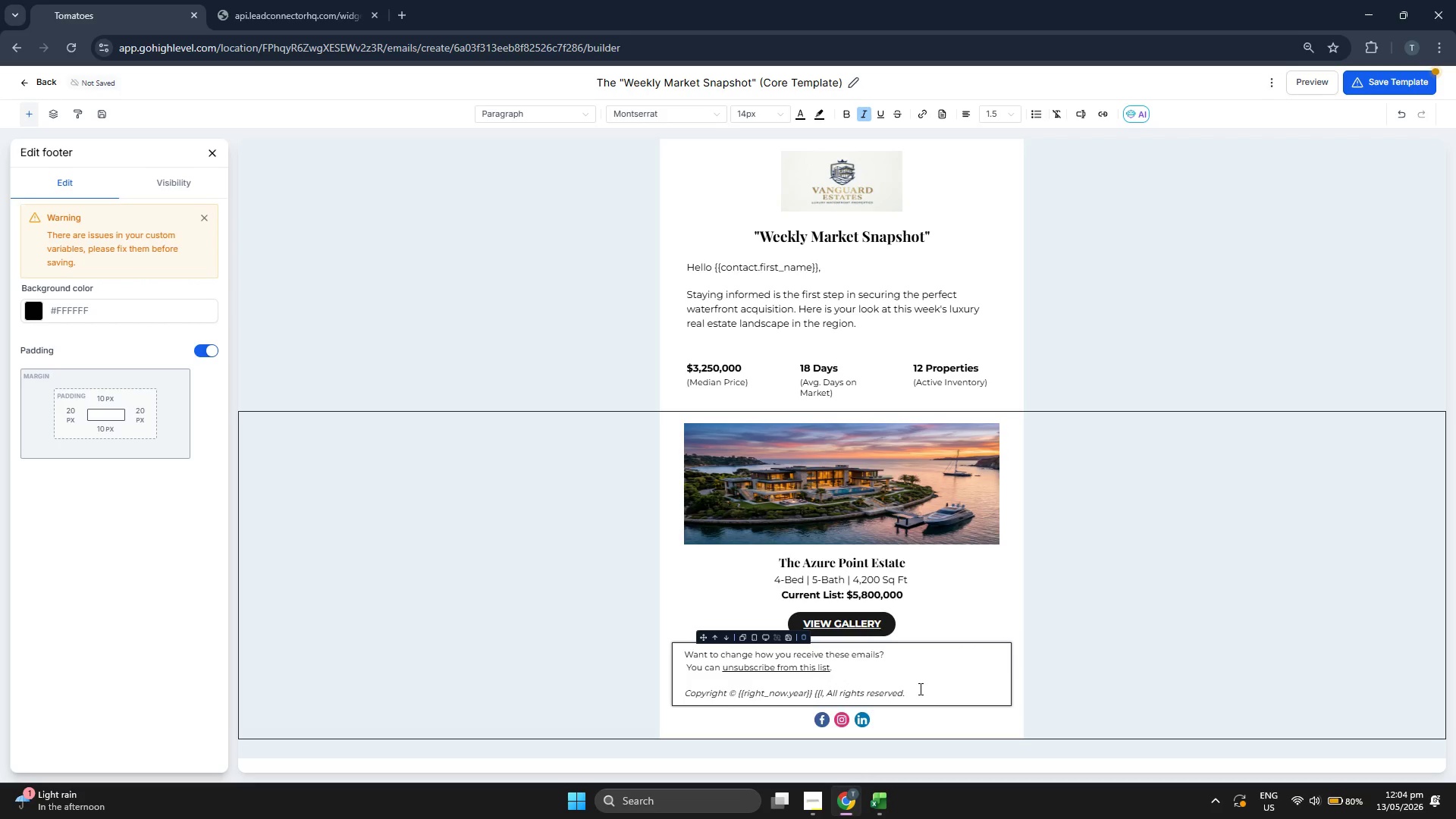 
key(Backspace)
type(bU)
key(Backspace)
type(u)
key(Backspace)
key(Backspace)
type(Business.name}})
 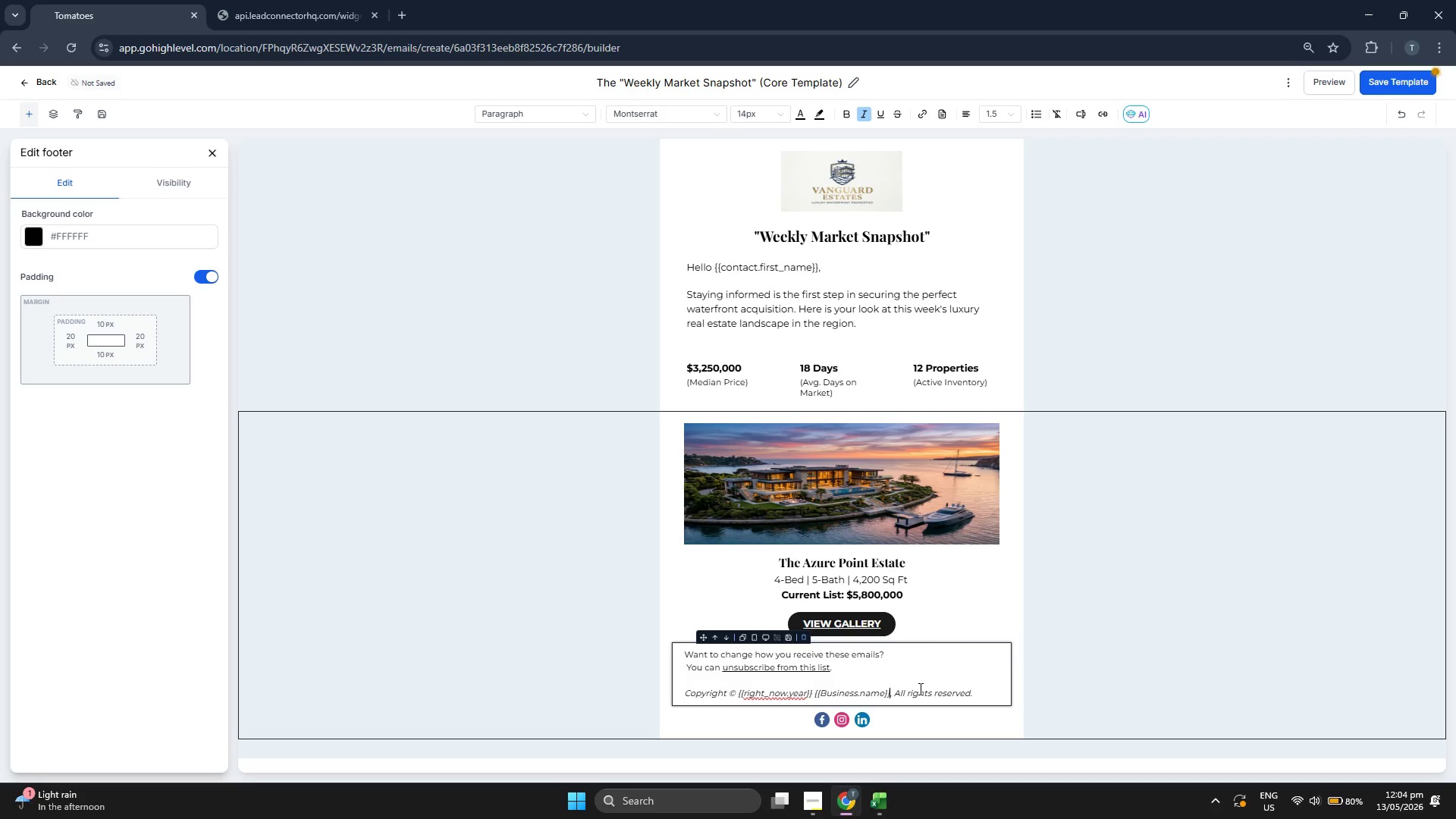 
 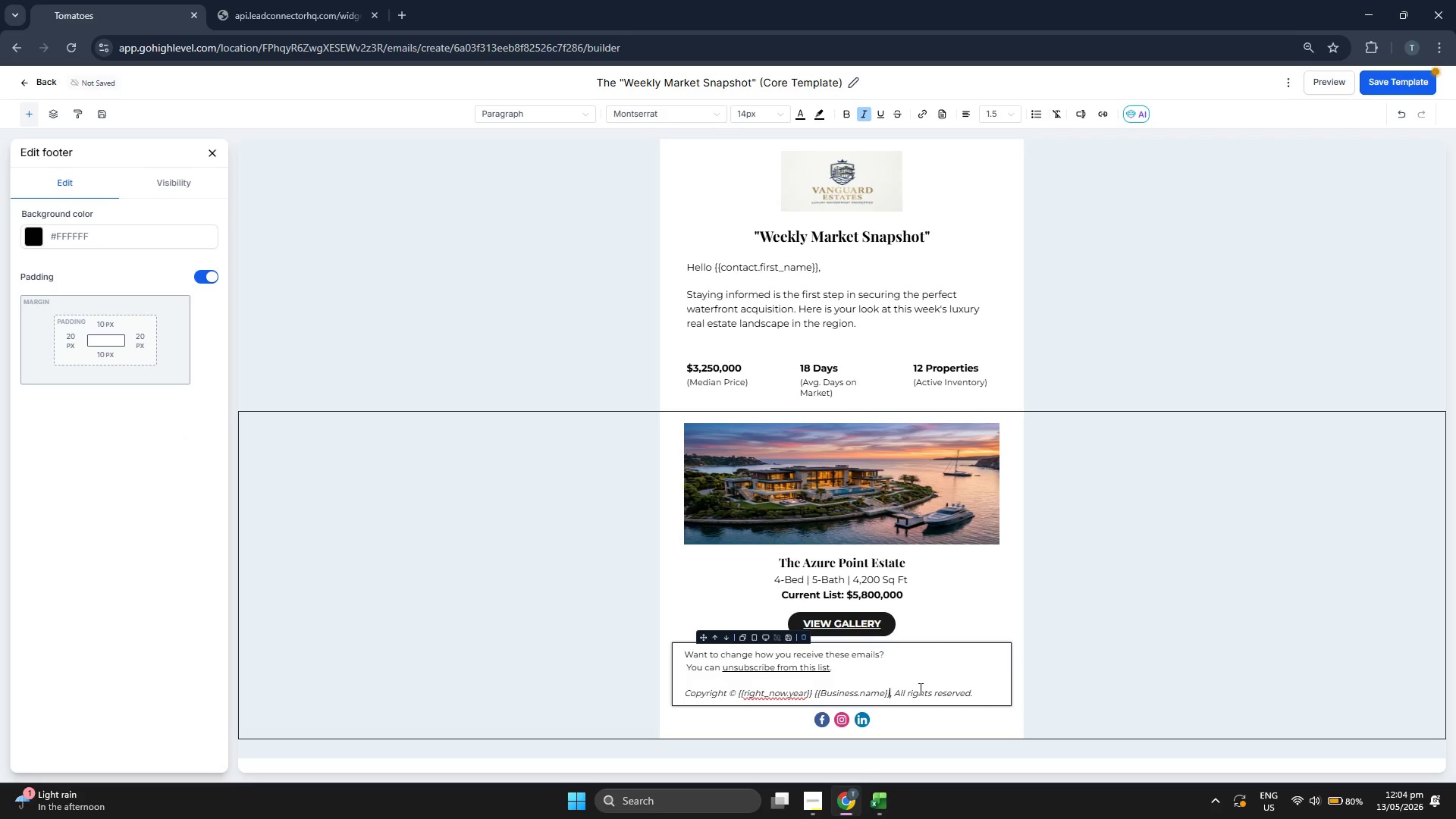 
key(ArrowLeft)
 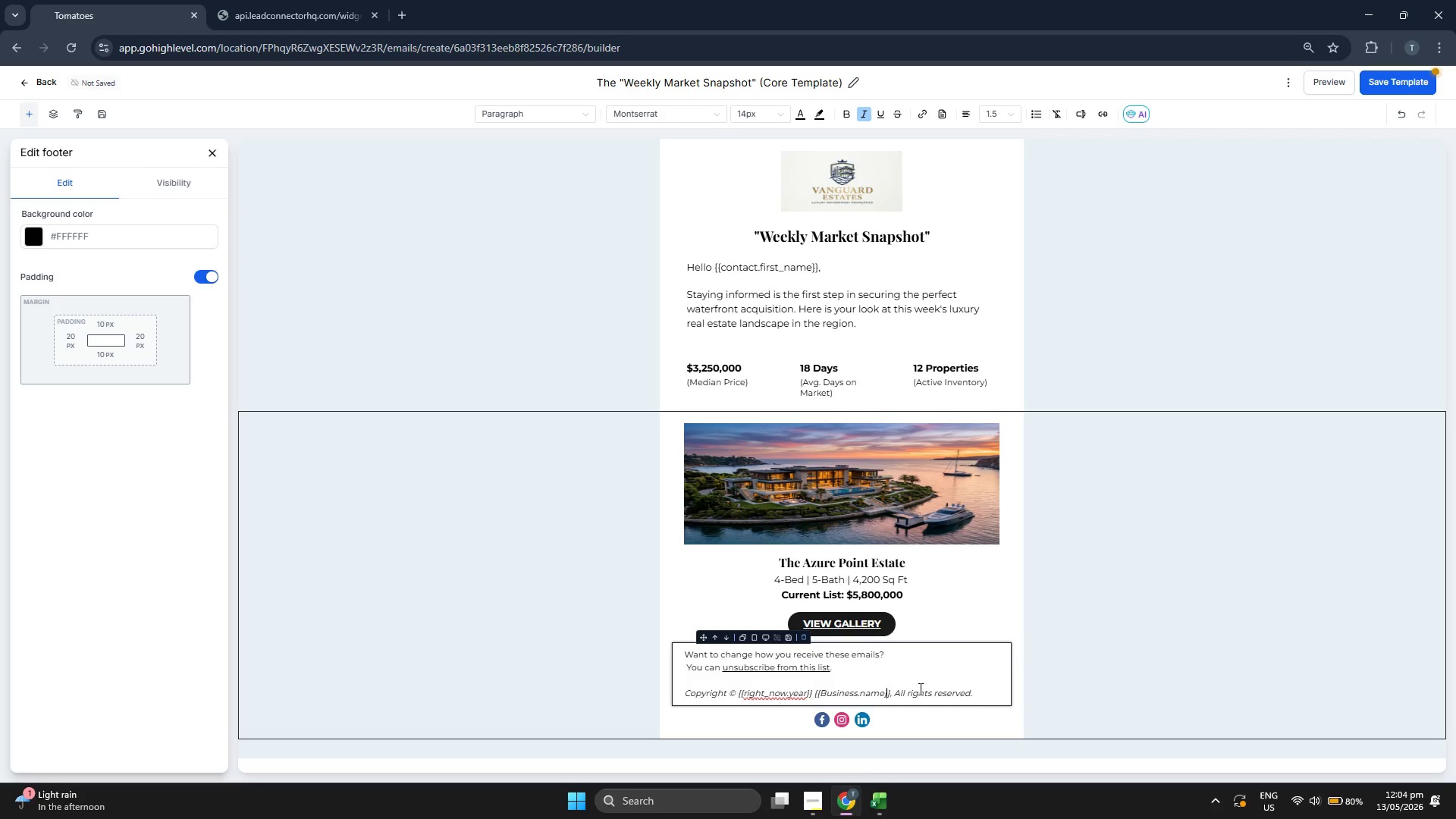 
key(ArrowLeft)
 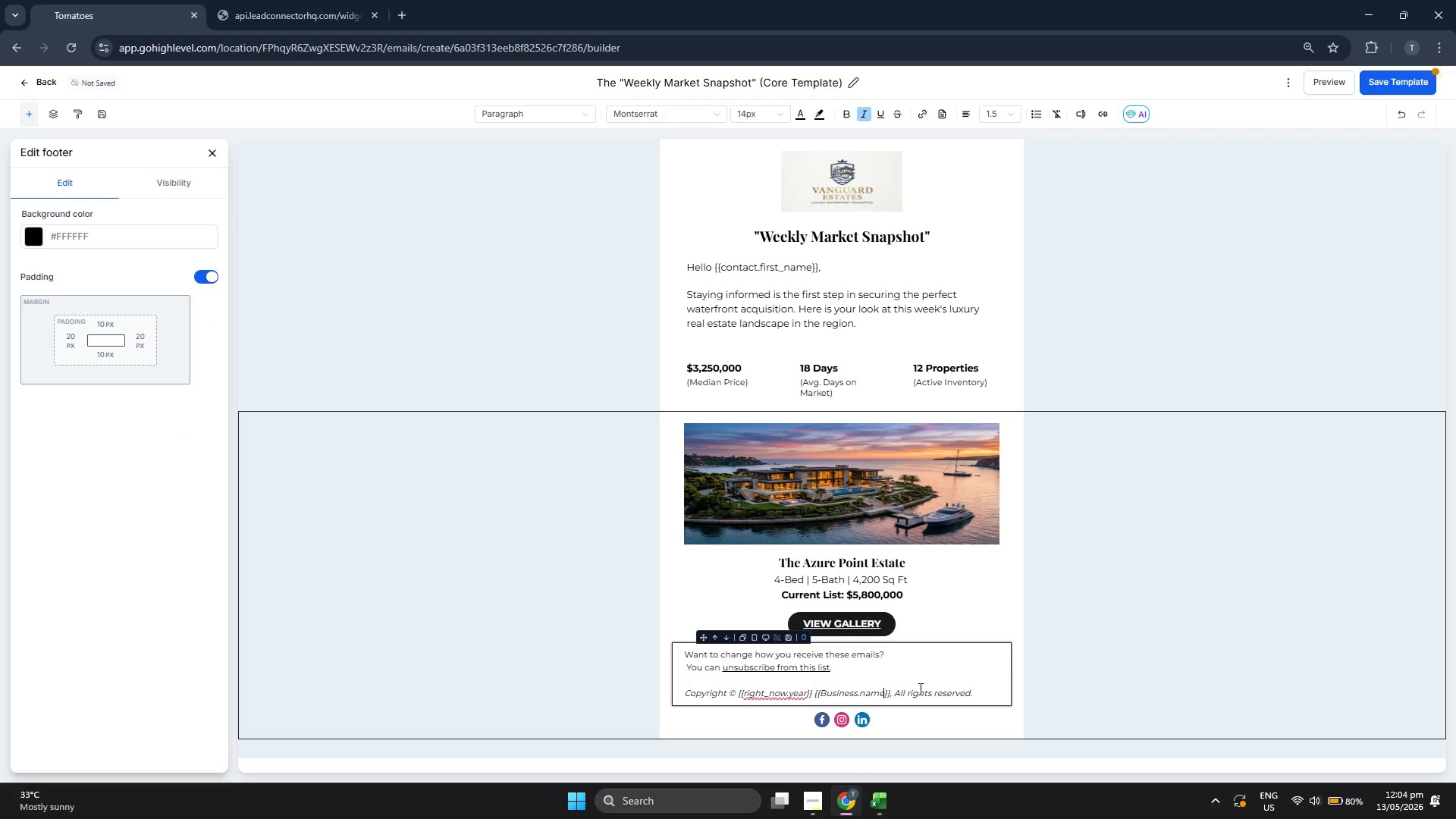 
key(ArrowLeft)
 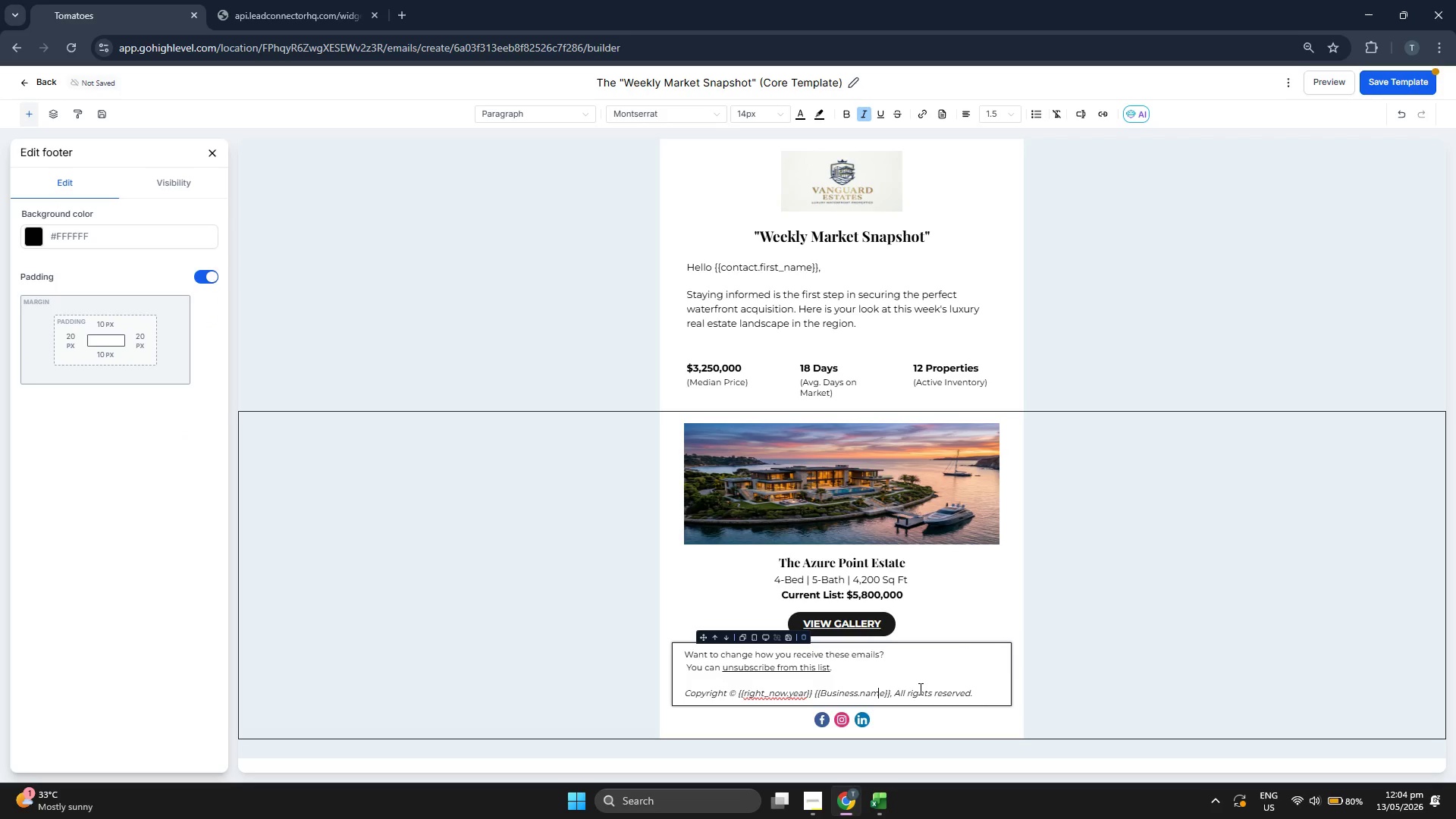 
key(ArrowLeft)
 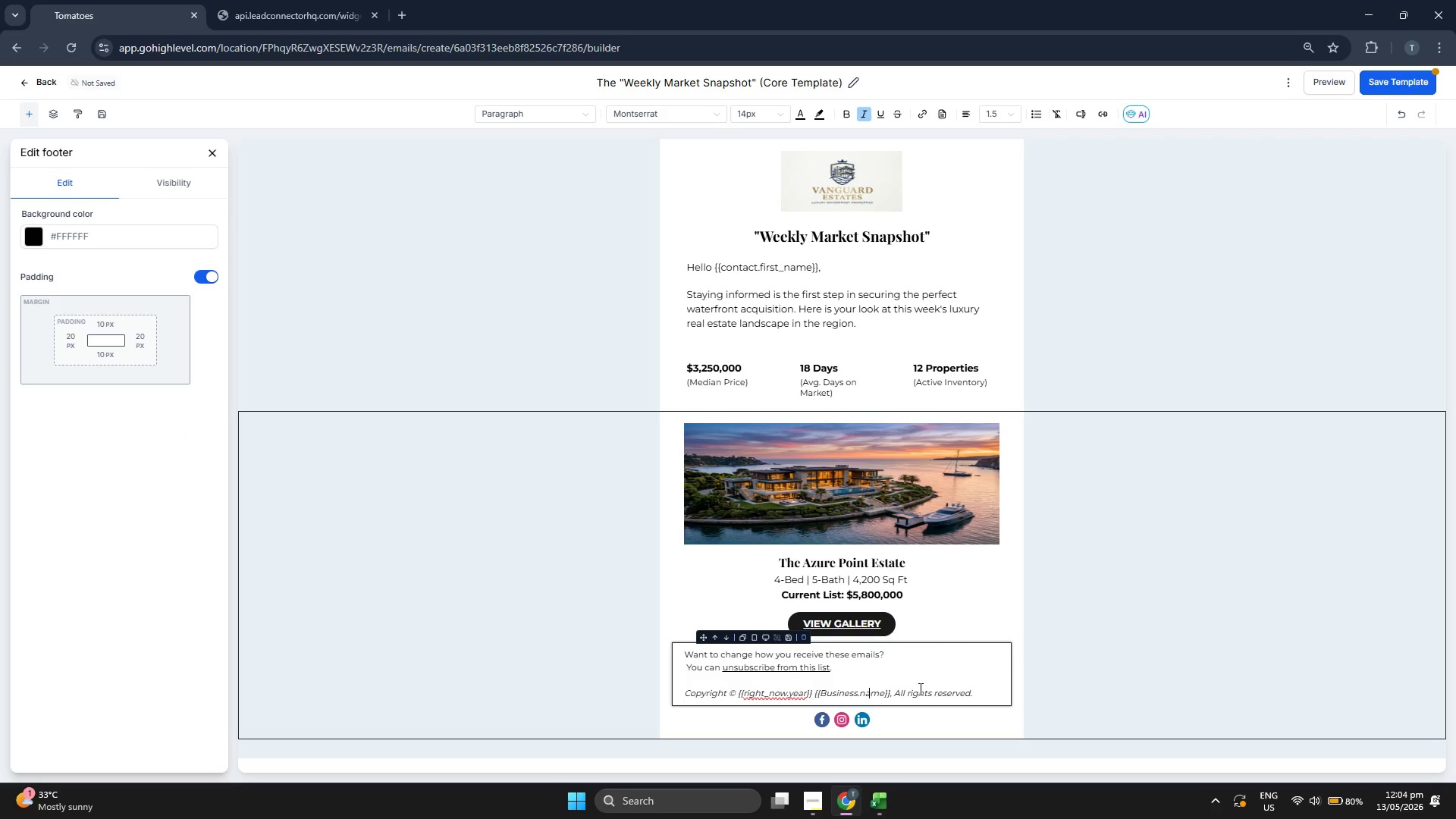 
key(ArrowLeft)
 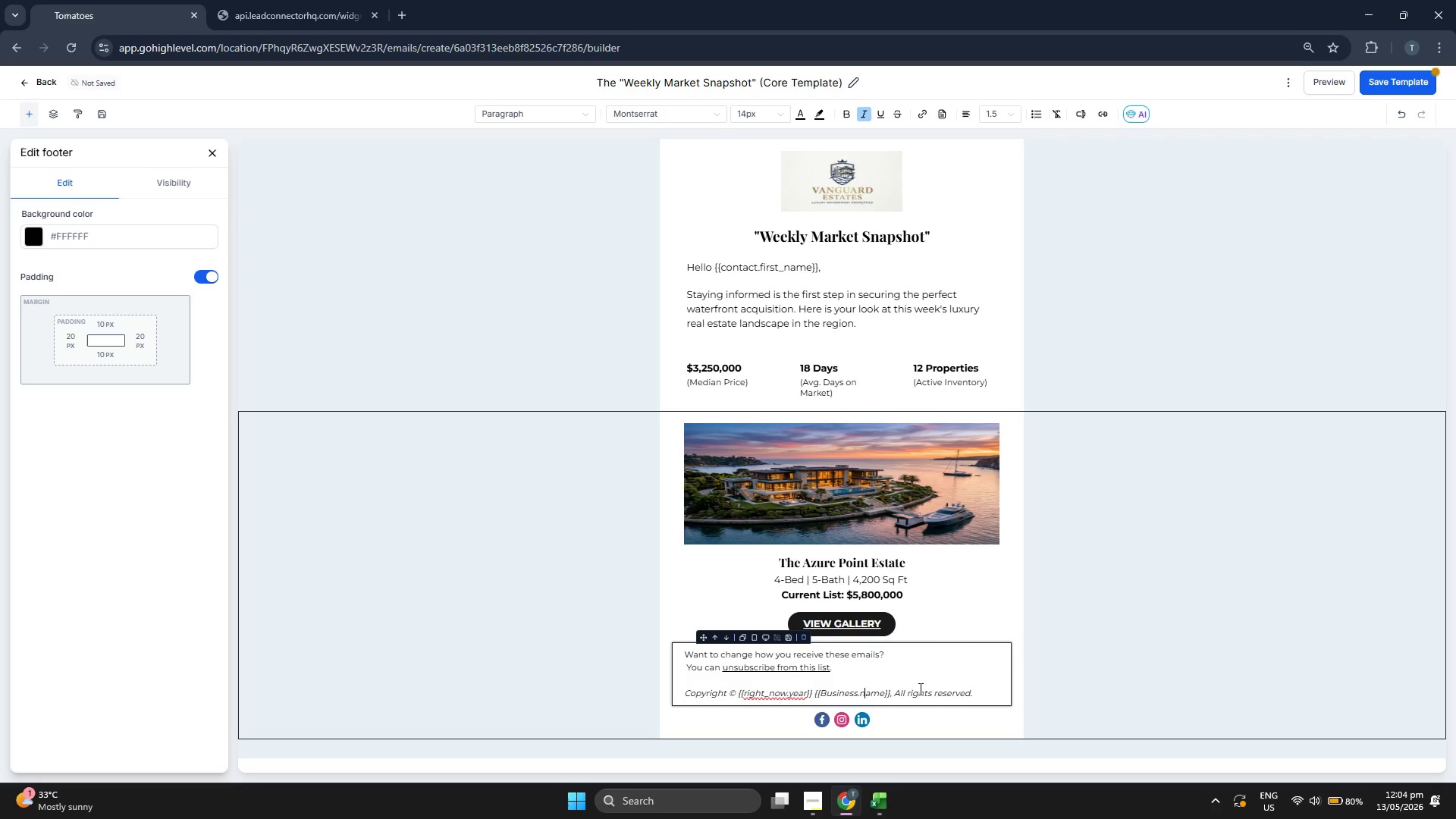 
key(ArrowLeft)
 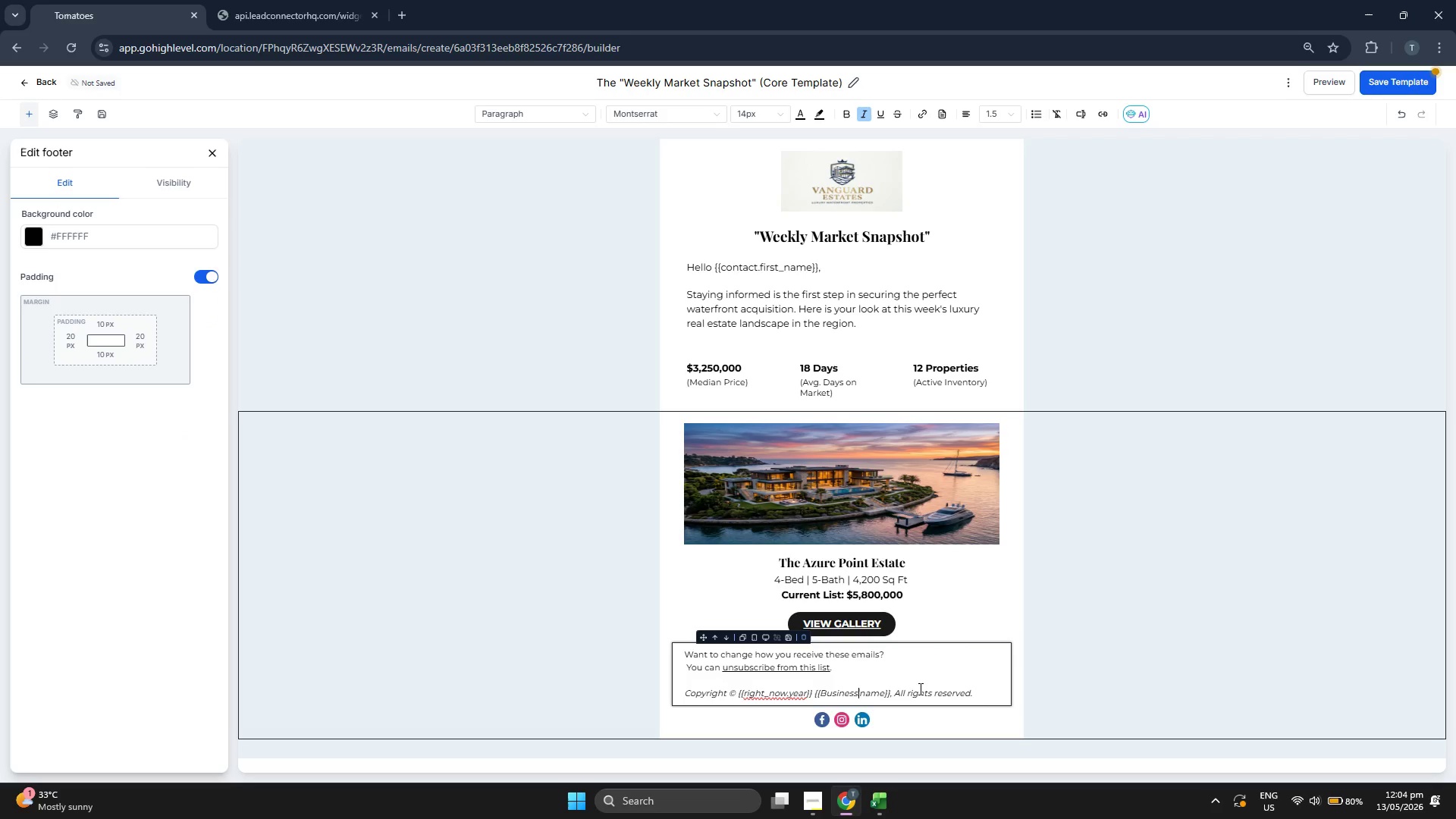 
key(ArrowLeft)
 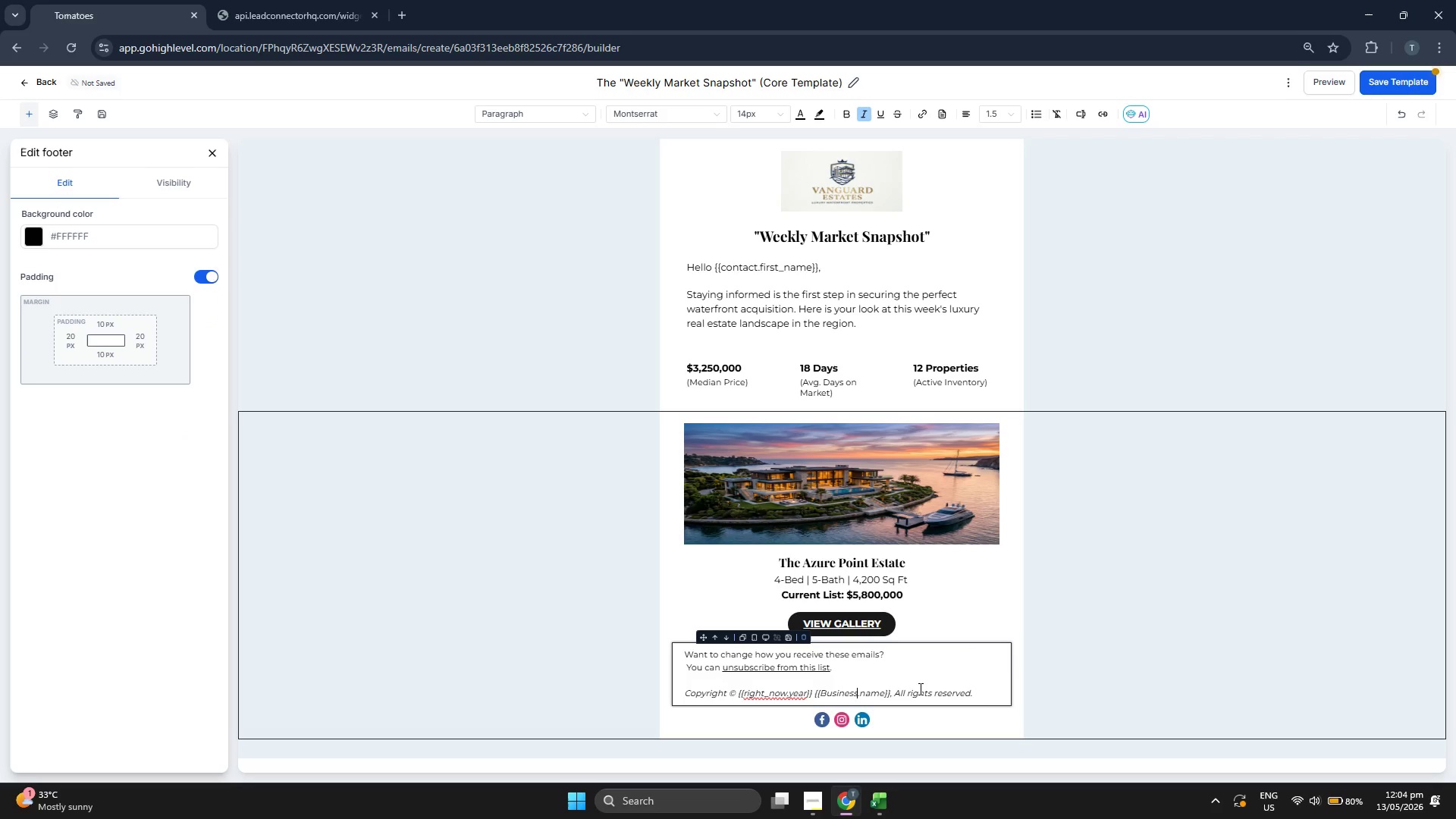 
key(ArrowLeft)
 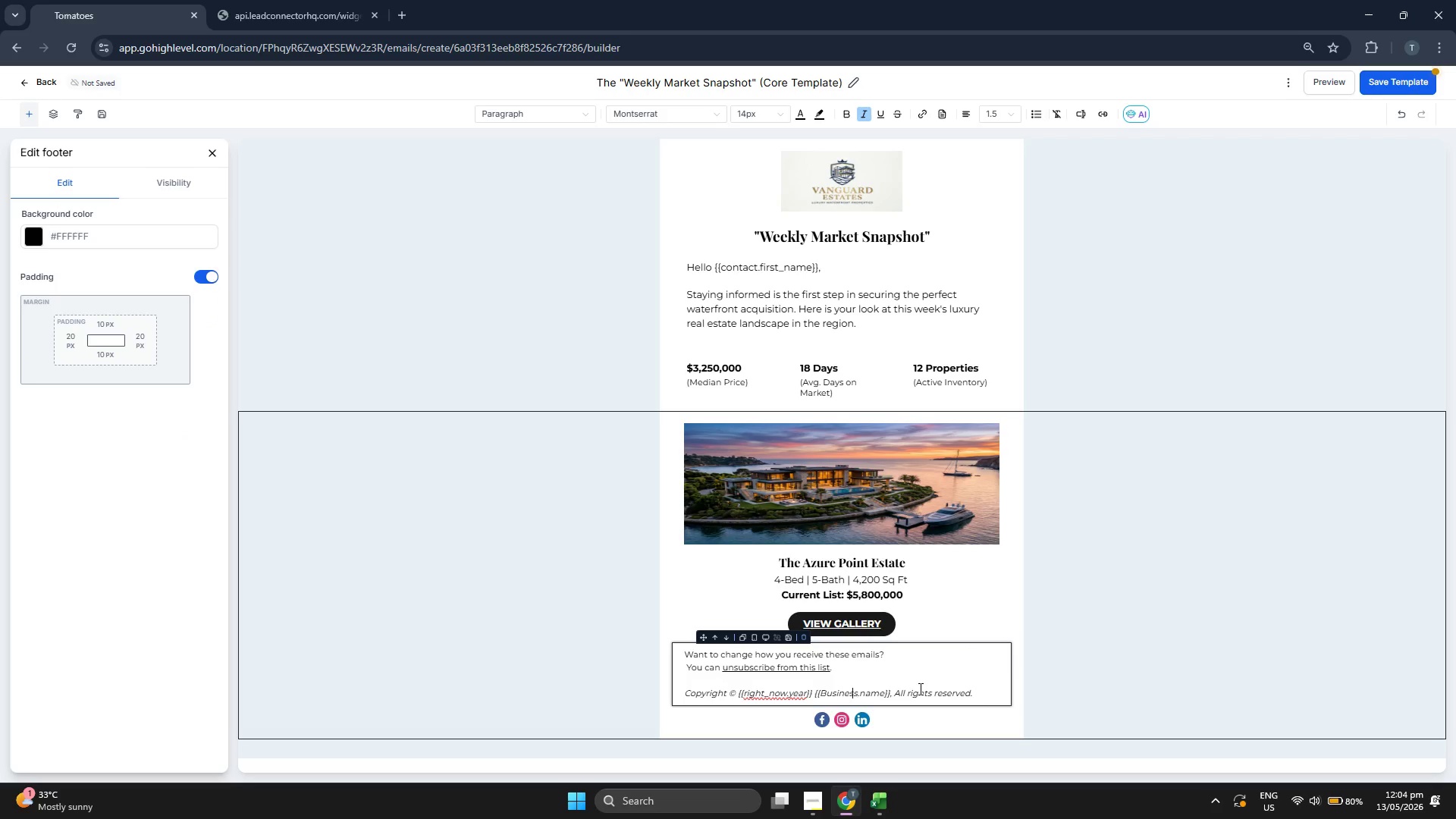 
key(ArrowLeft)
 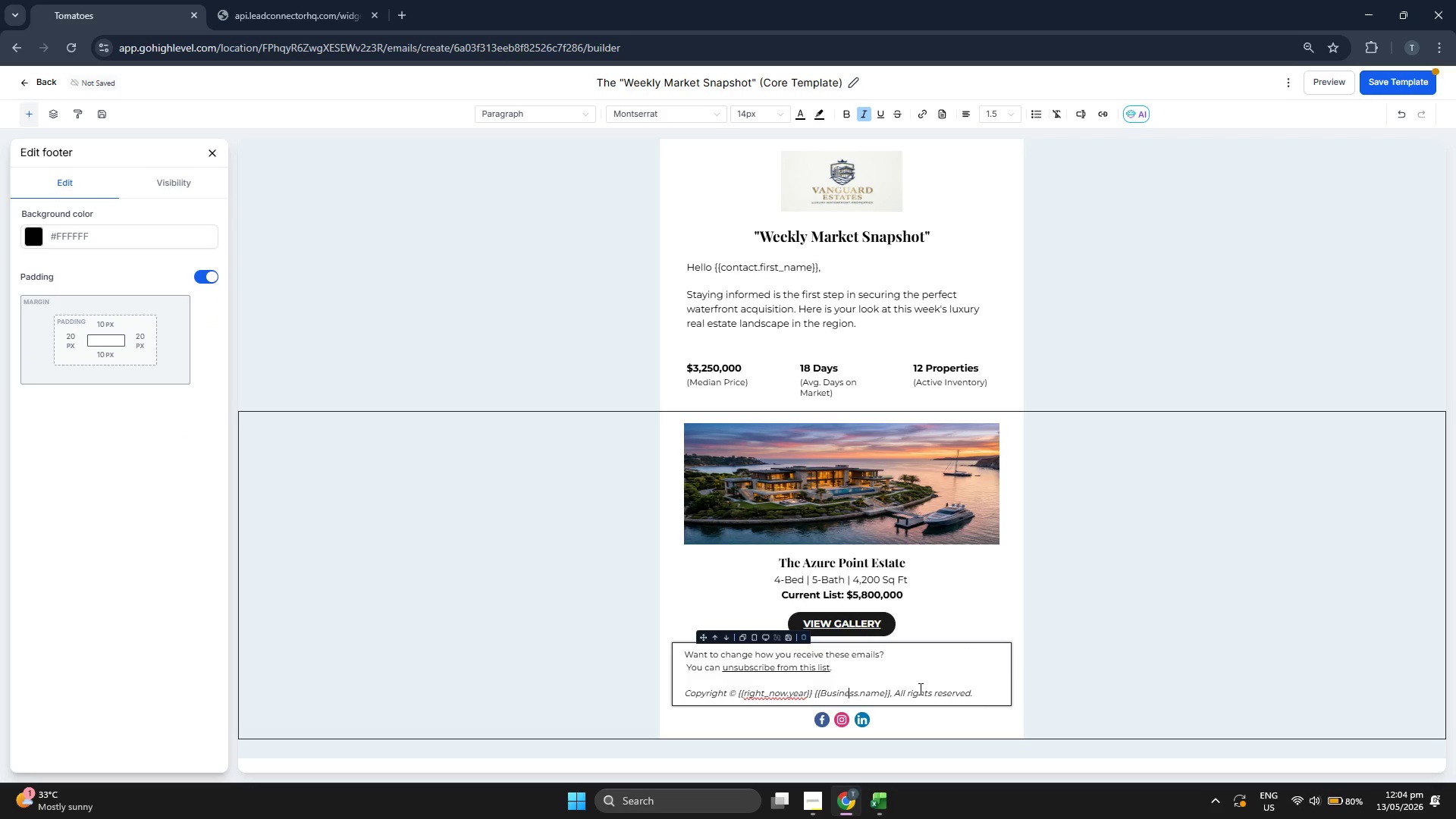 
key(ArrowLeft)
 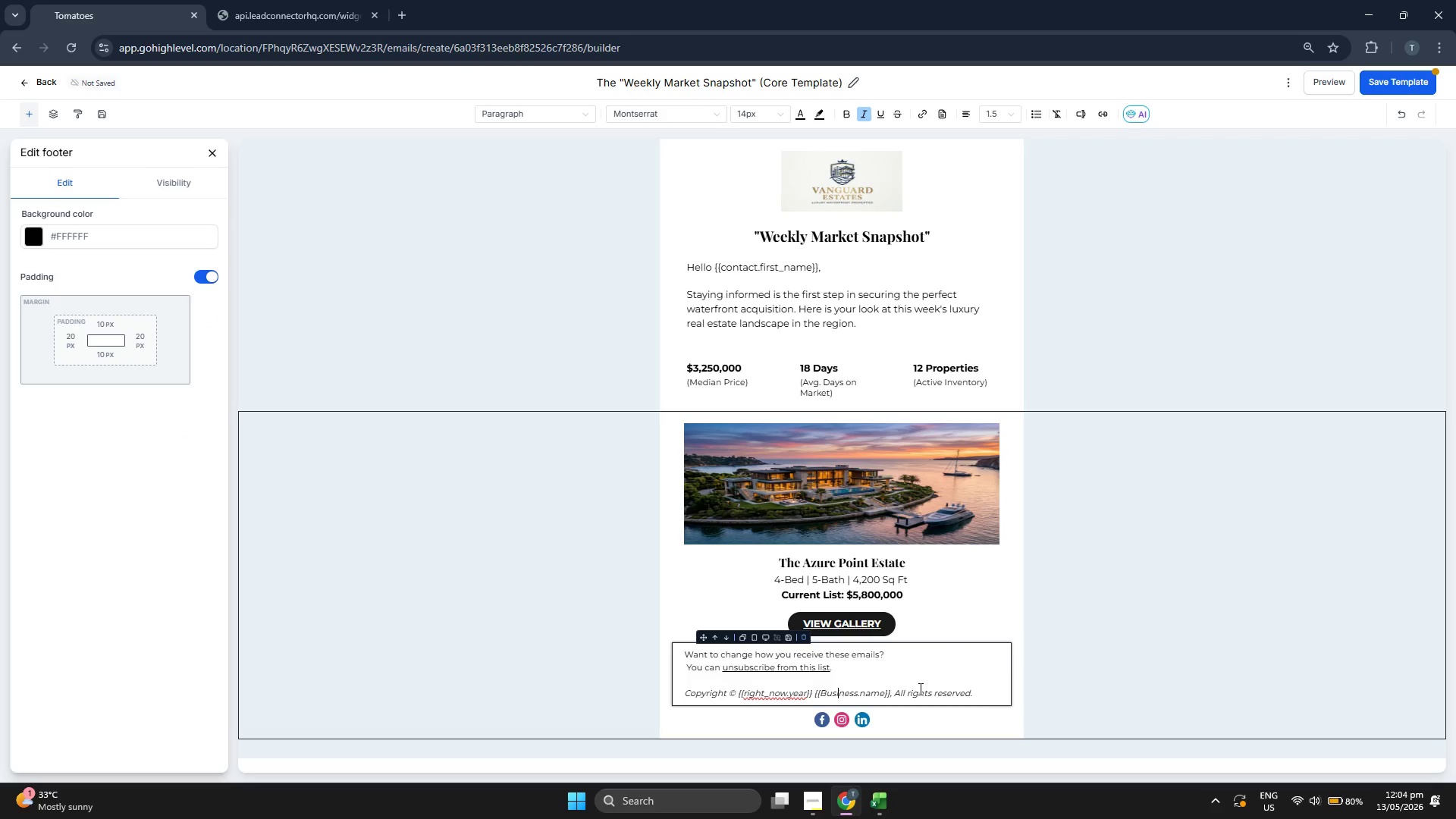 
key(ArrowLeft)
 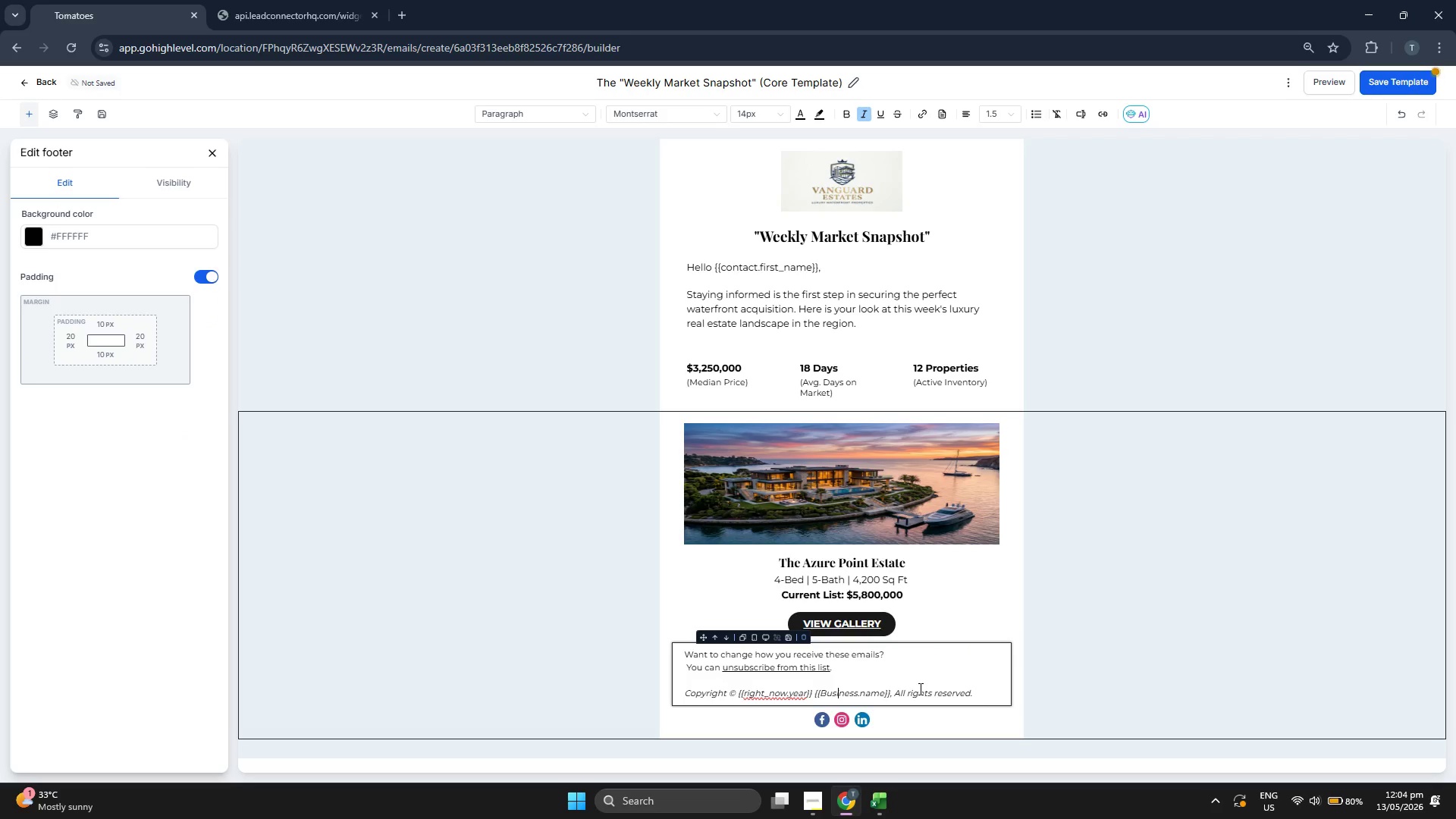 
key(ArrowLeft)
 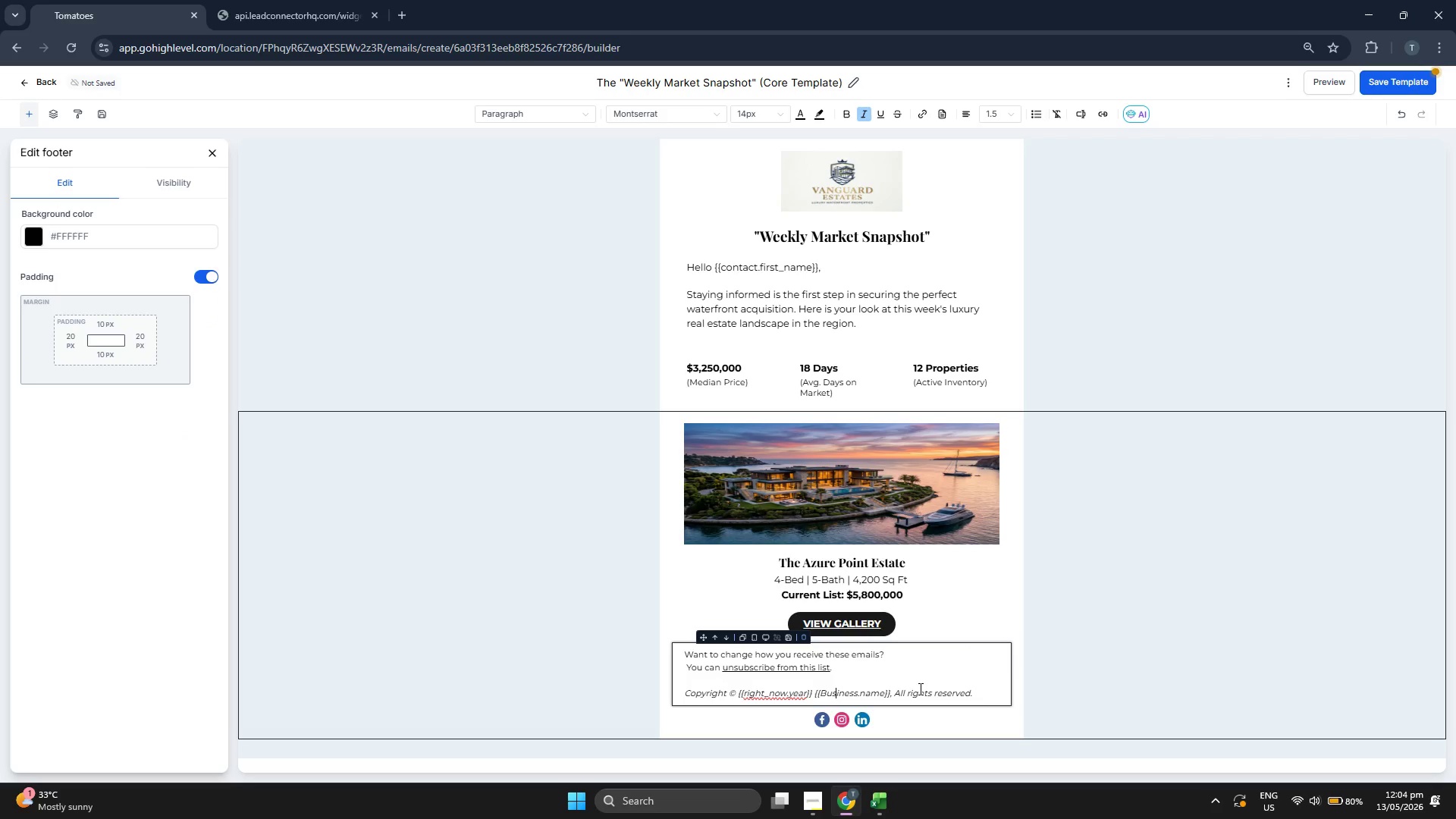 
key(ArrowLeft)
 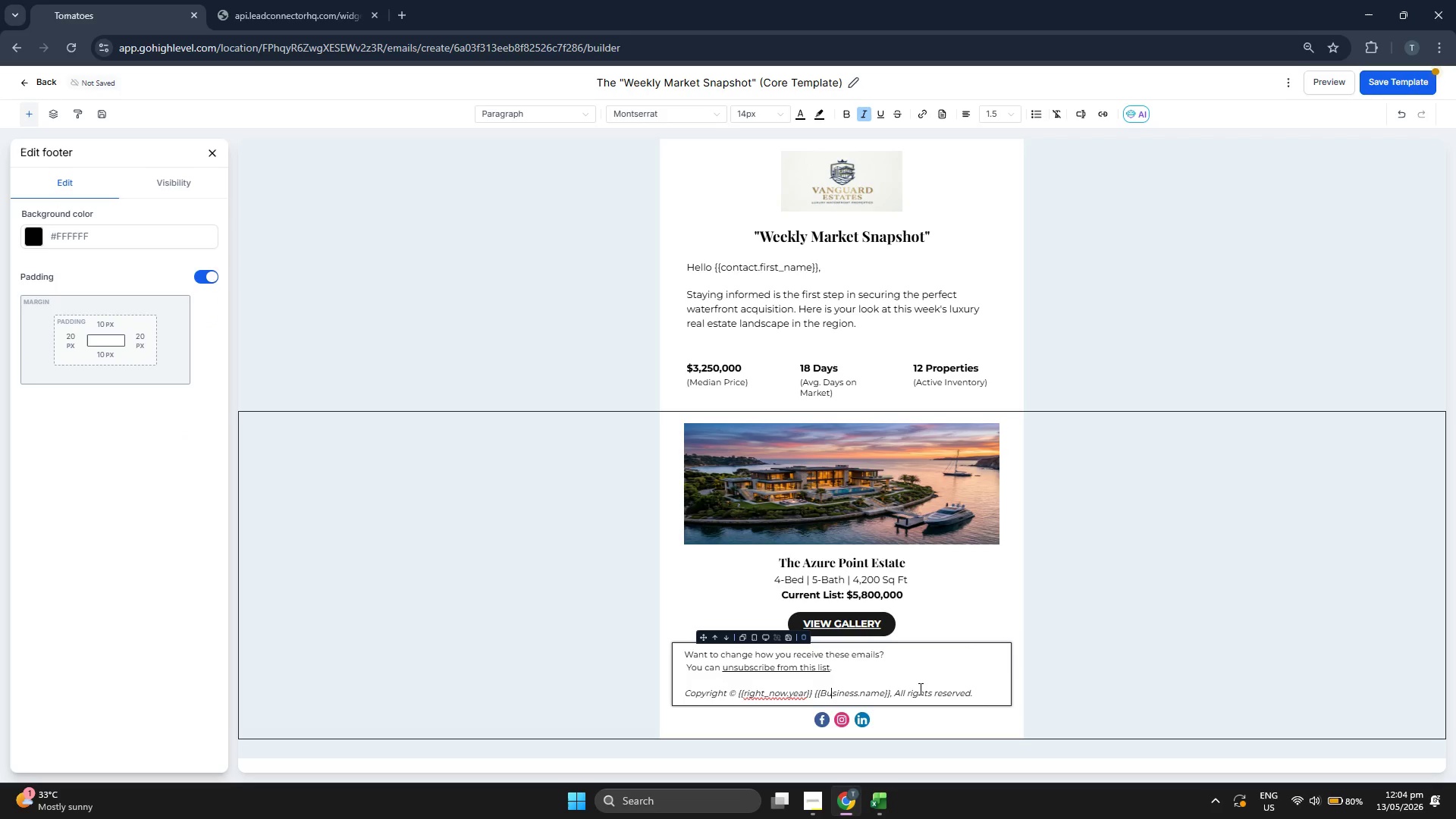 
key(ArrowLeft)
 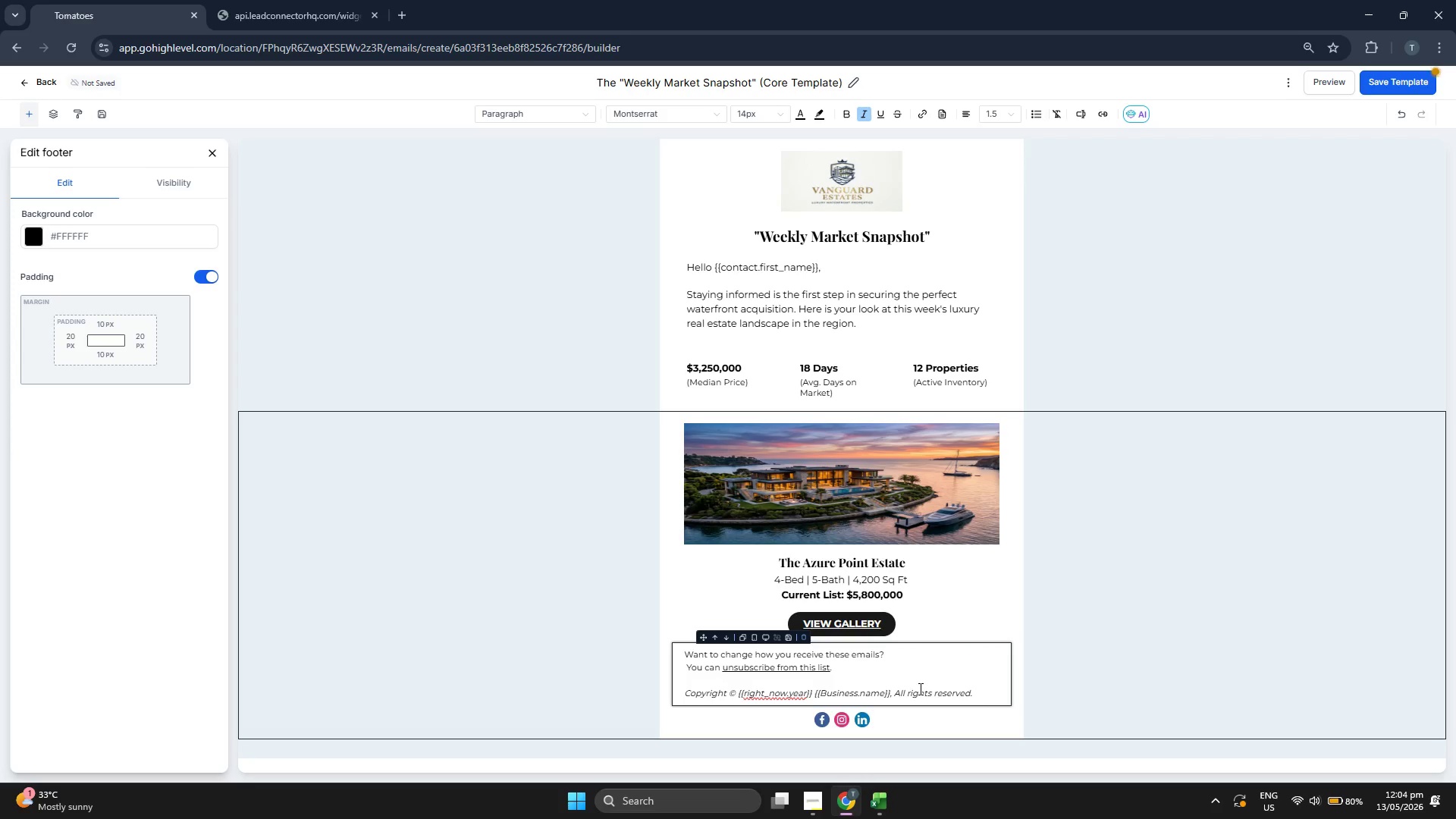 
key(Backspace)
 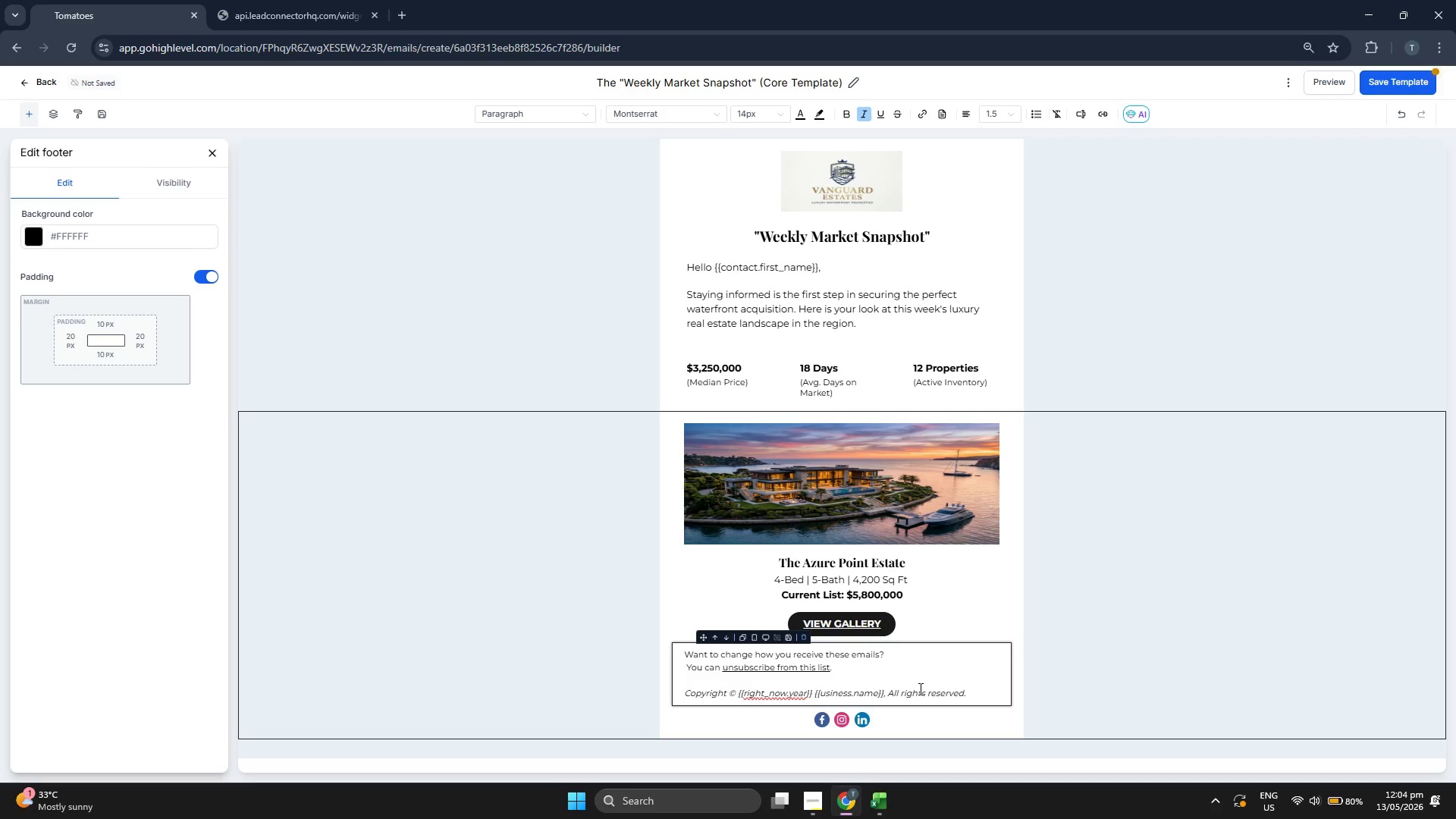 
key(B)
 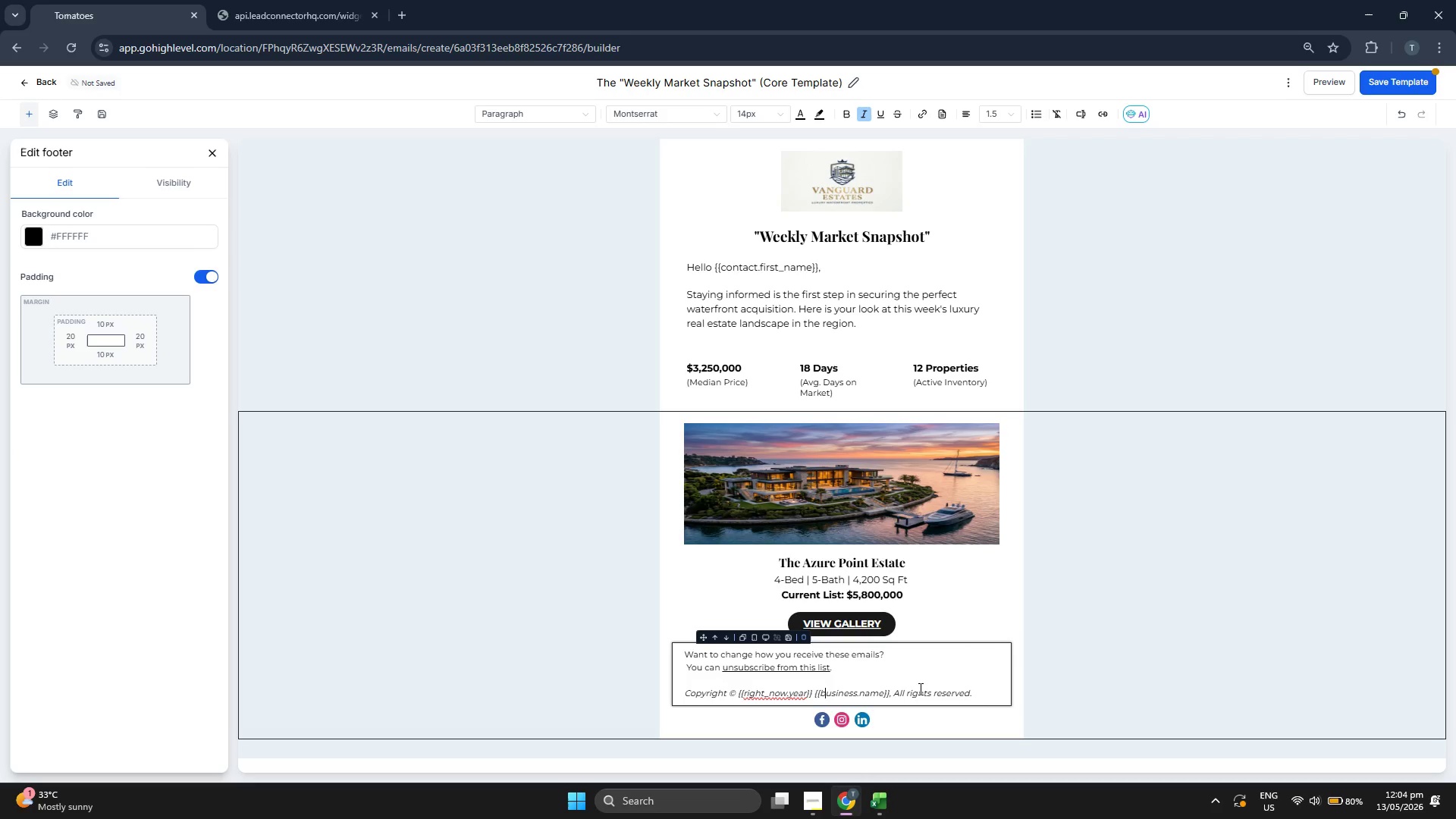 
key(ArrowRight)
 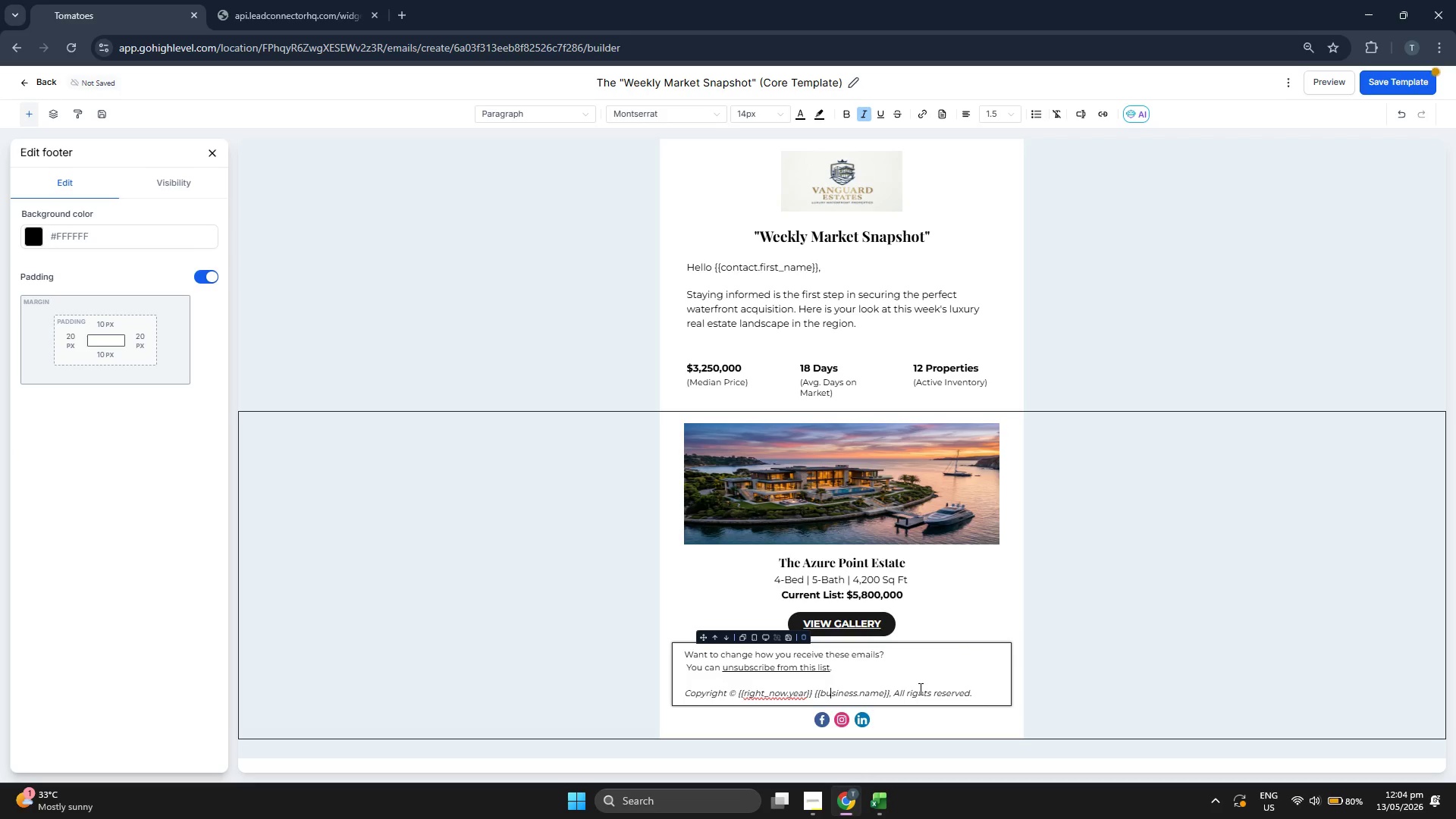 
key(ArrowRight)
 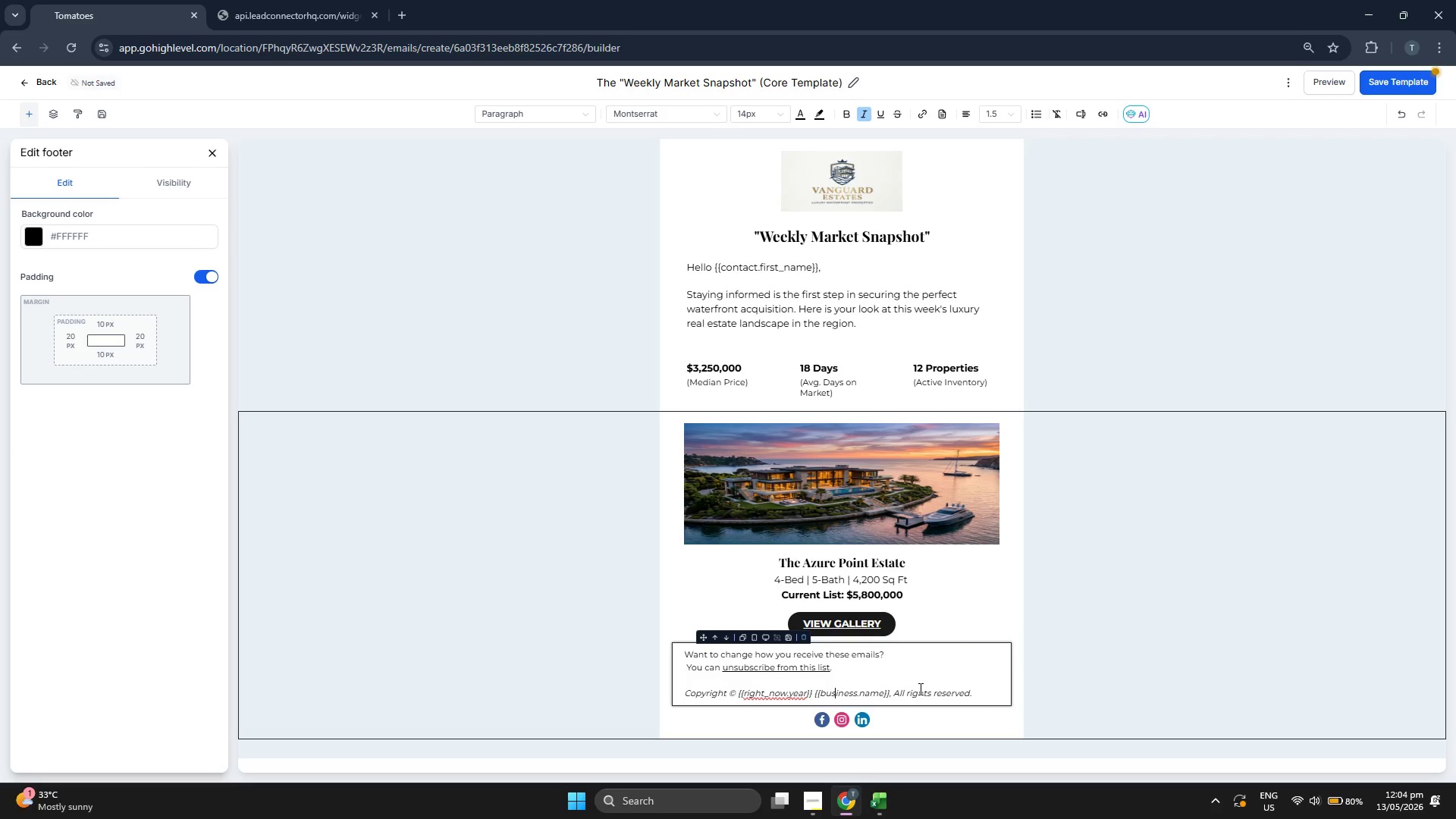 
key(ArrowRight)
 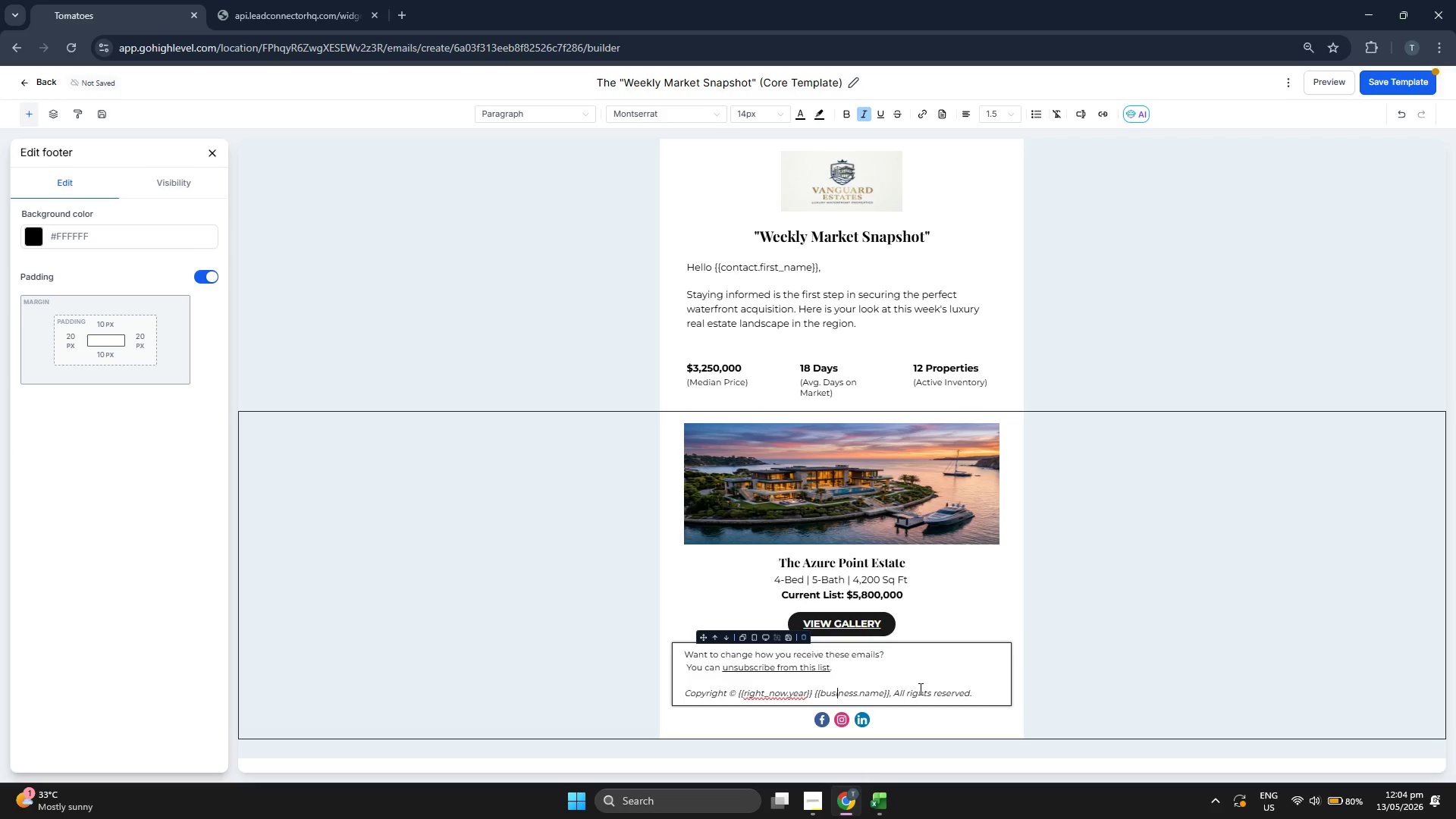 
key(ArrowRight)
 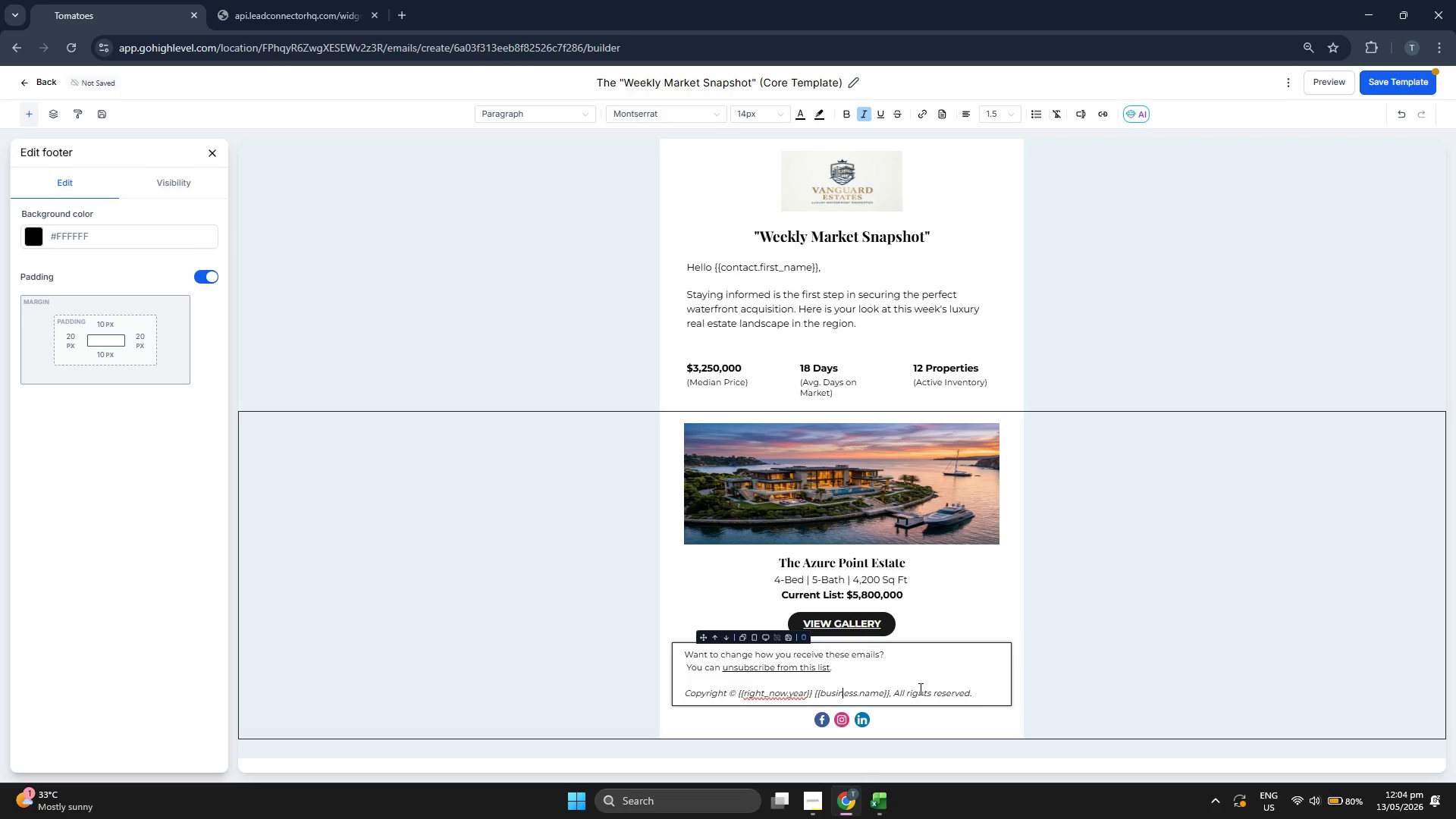 
key(ArrowRight)
 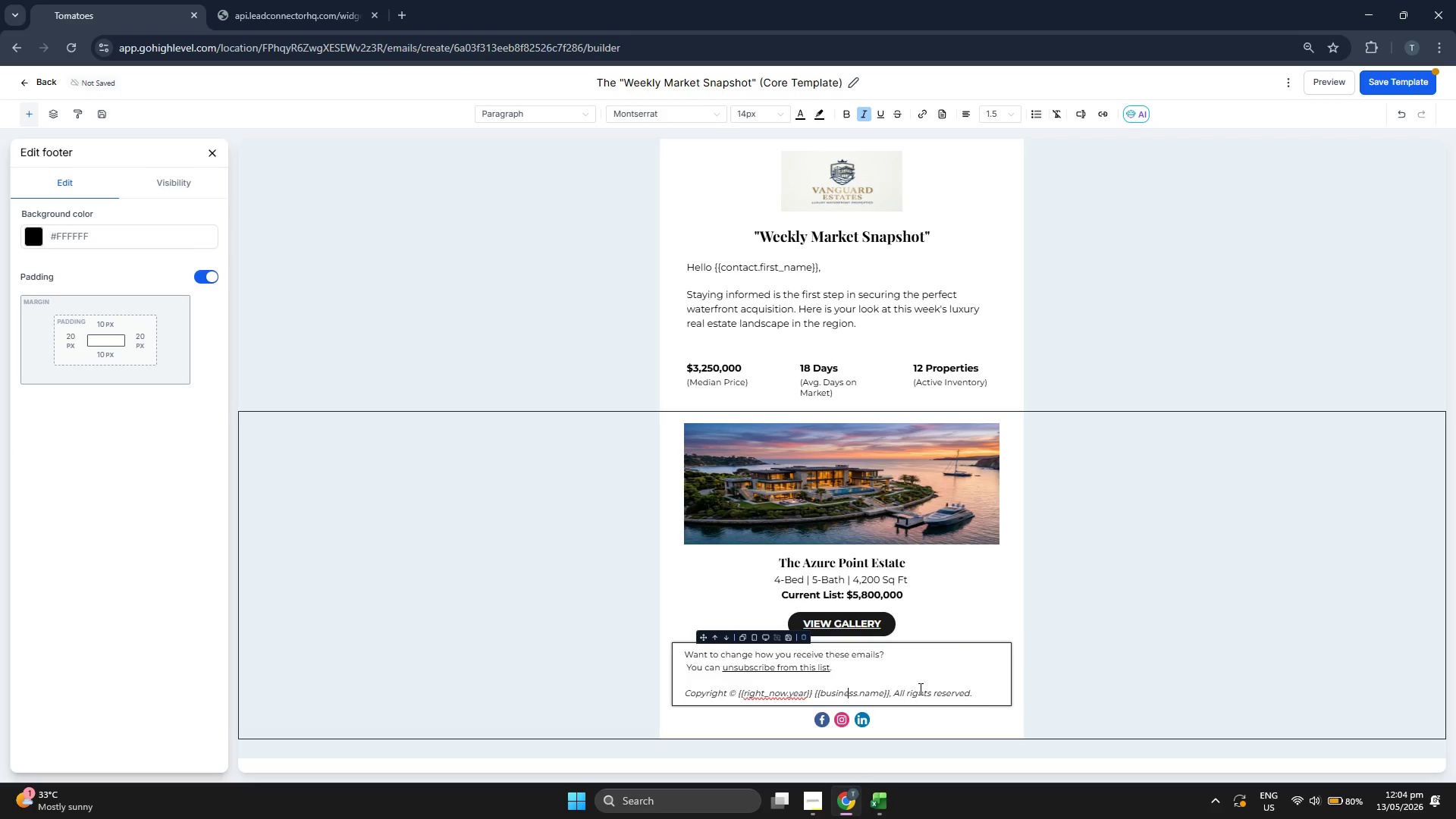 
key(ArrowRight)
 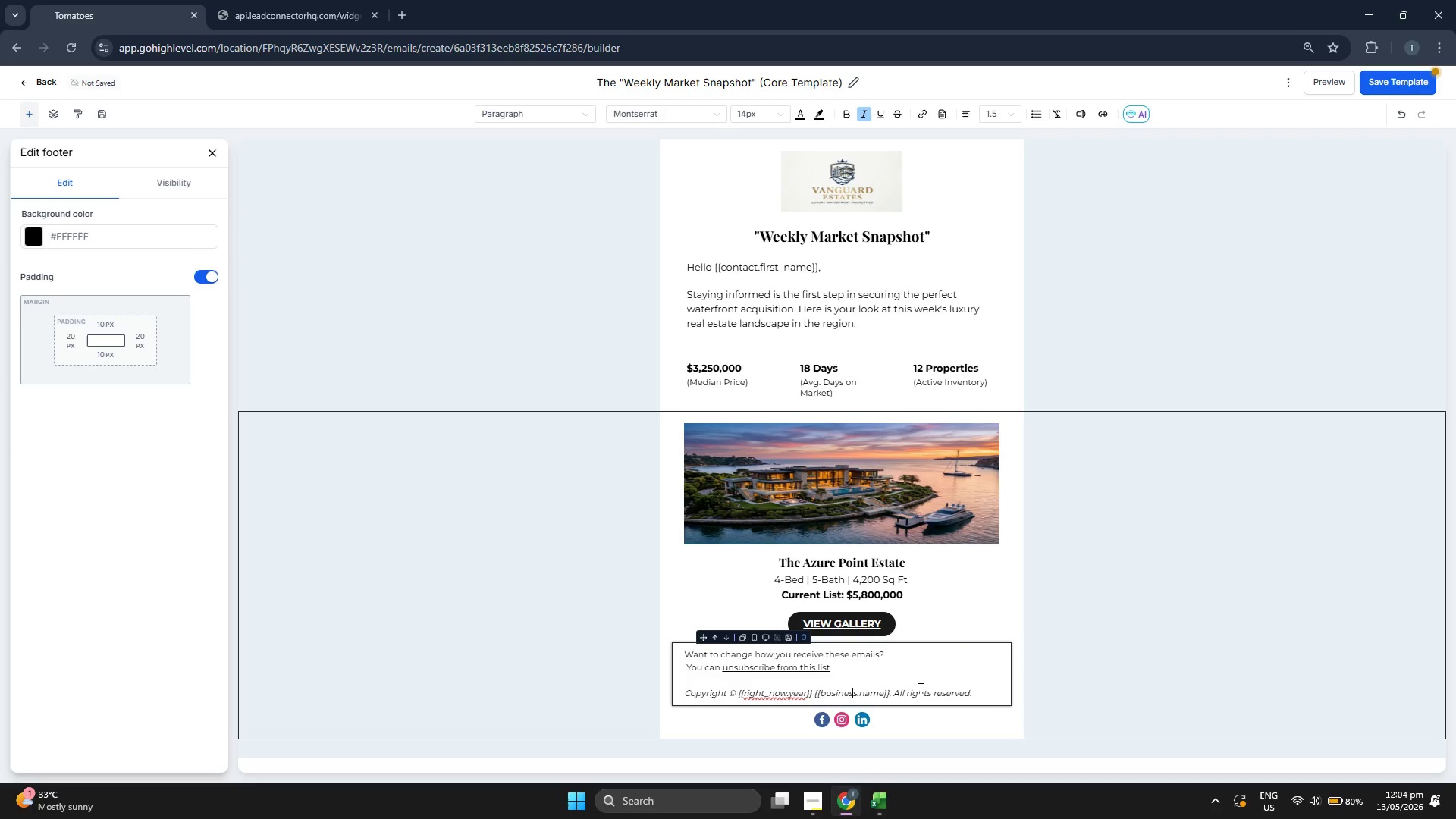 
key(ArrowRight)
 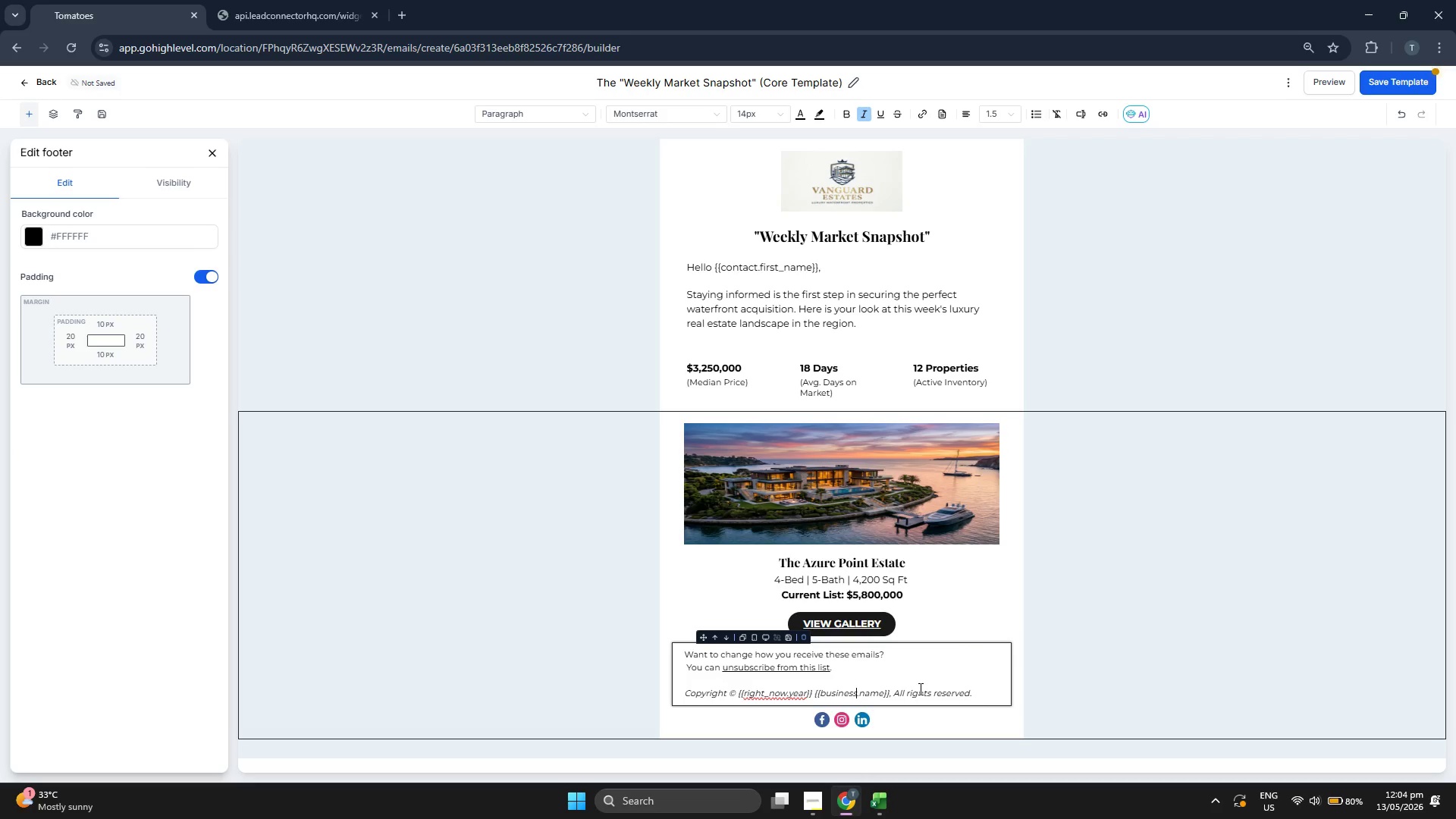 
key(ArrowRight)
 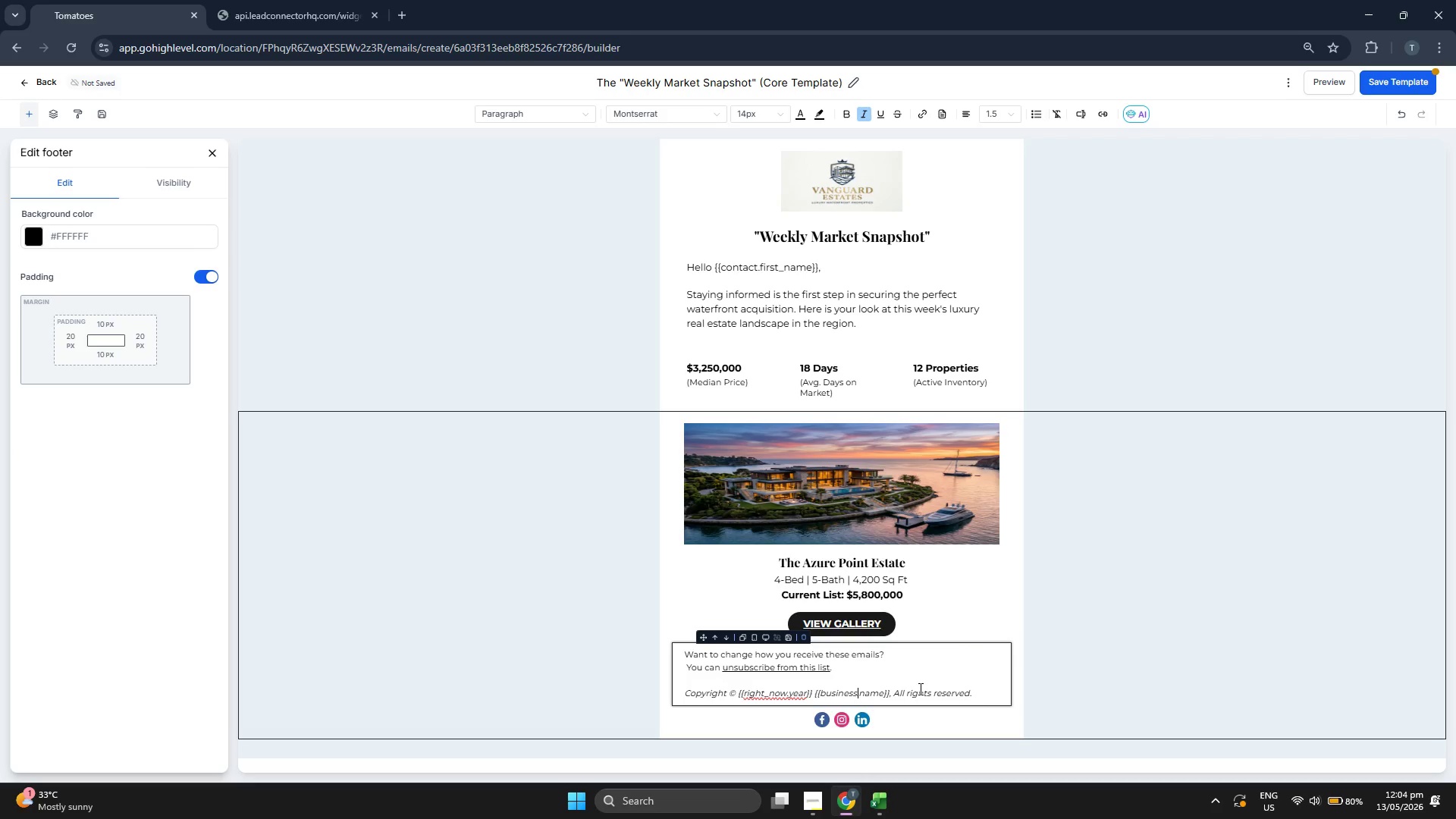 
key(ArrowRight)
 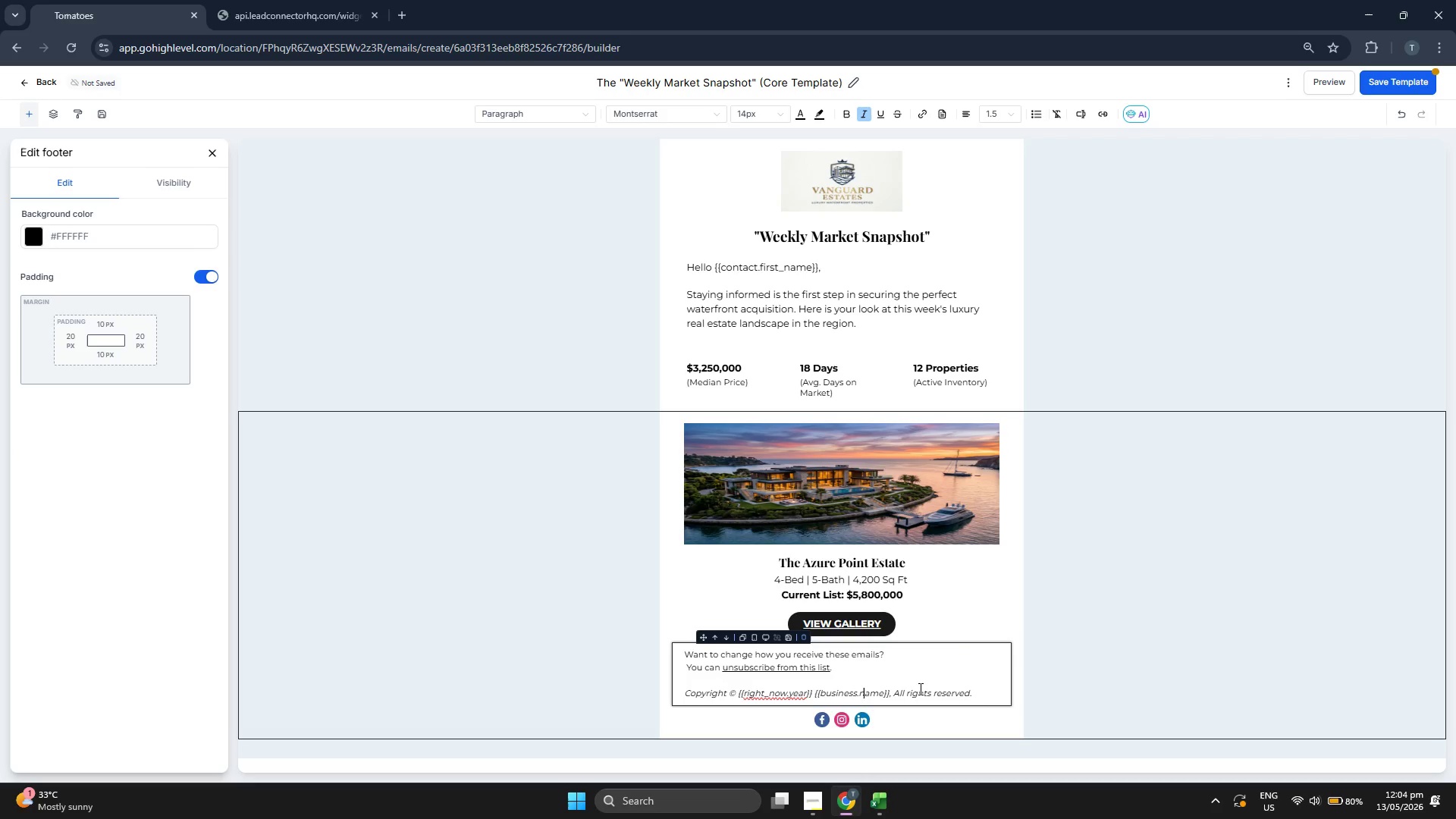 
key(ArrowRight)
 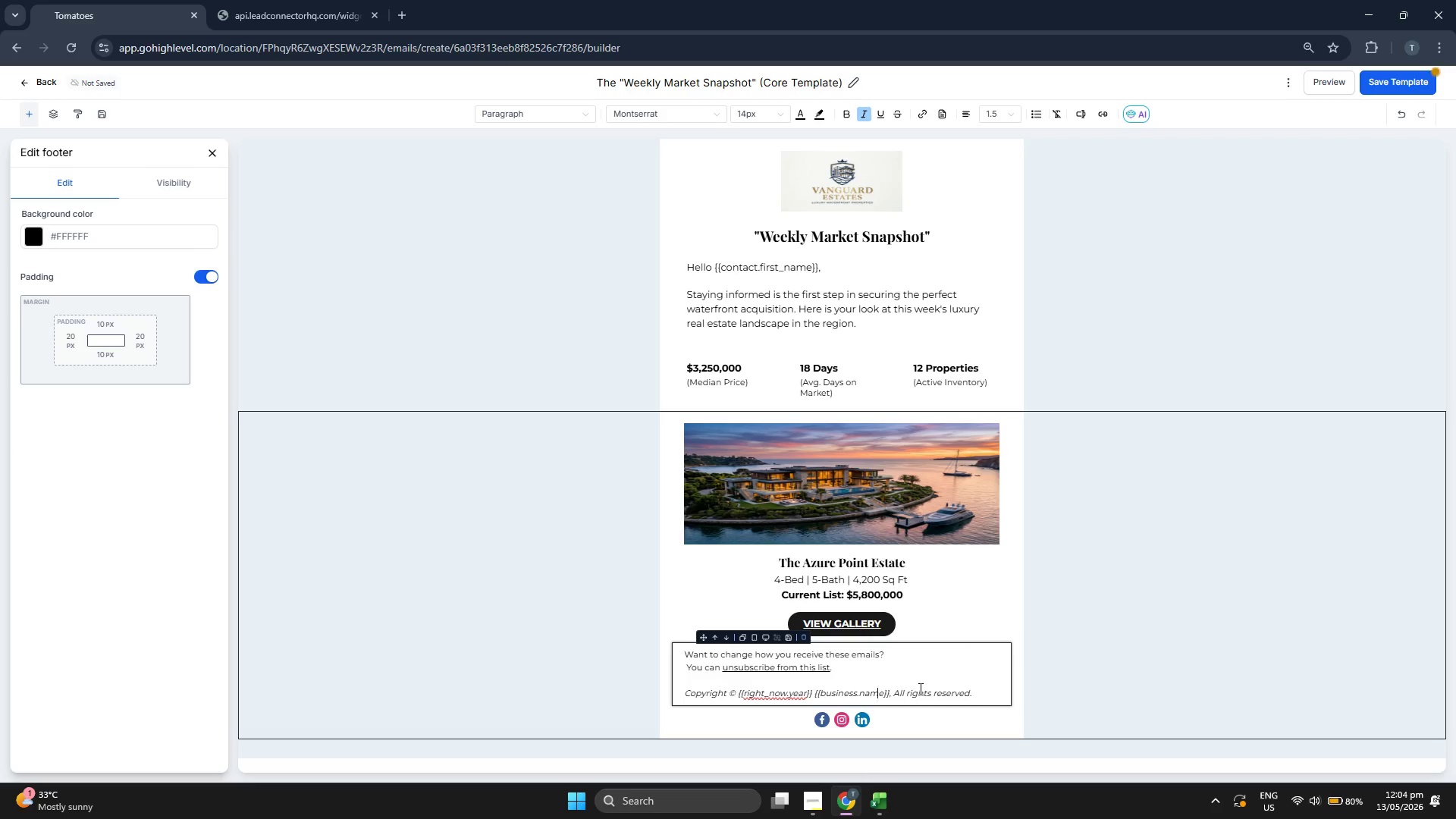 
key(ArrowRight)
 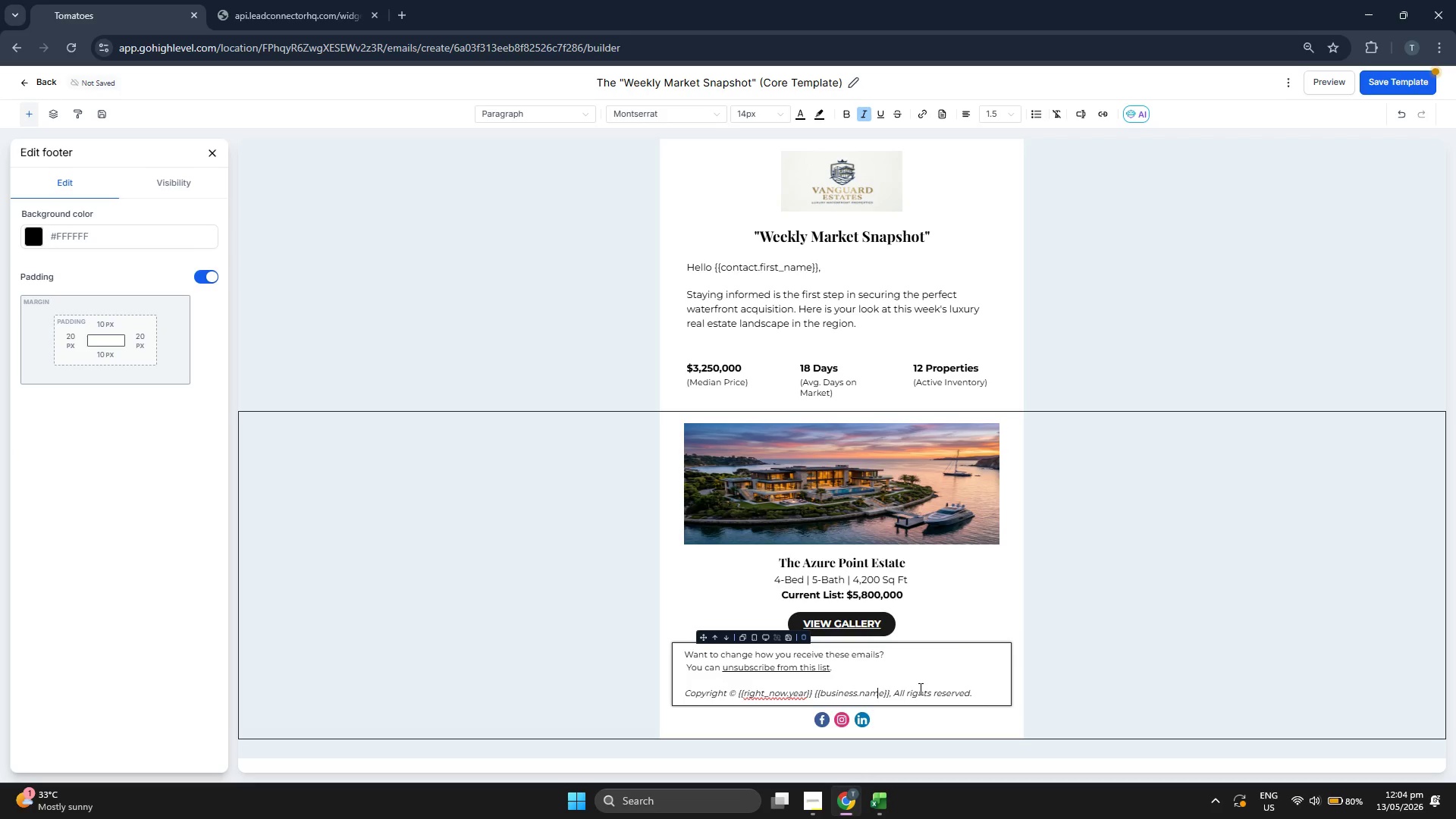 
key(ArrowRight)
 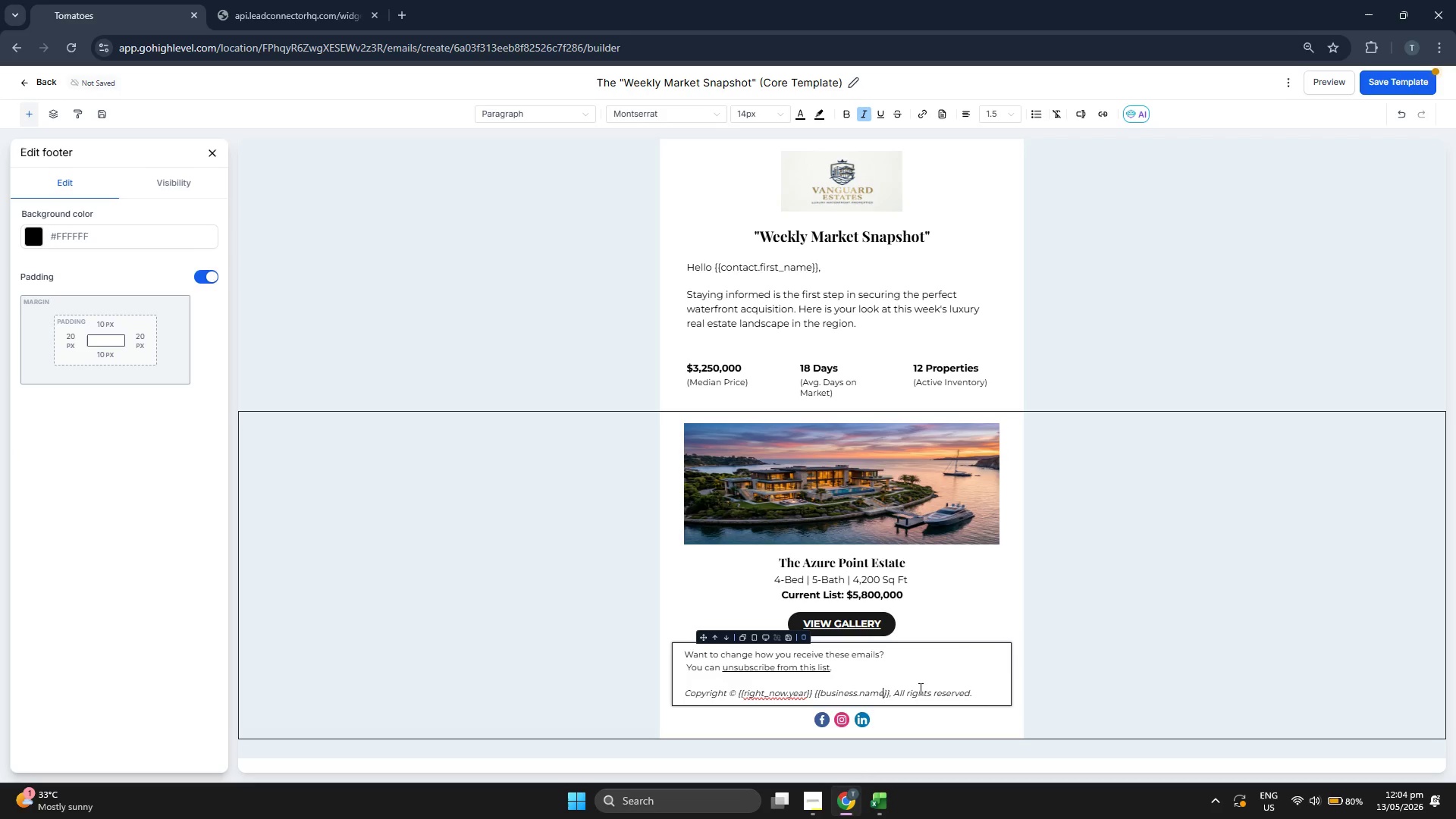 
key(ArrowRight)
 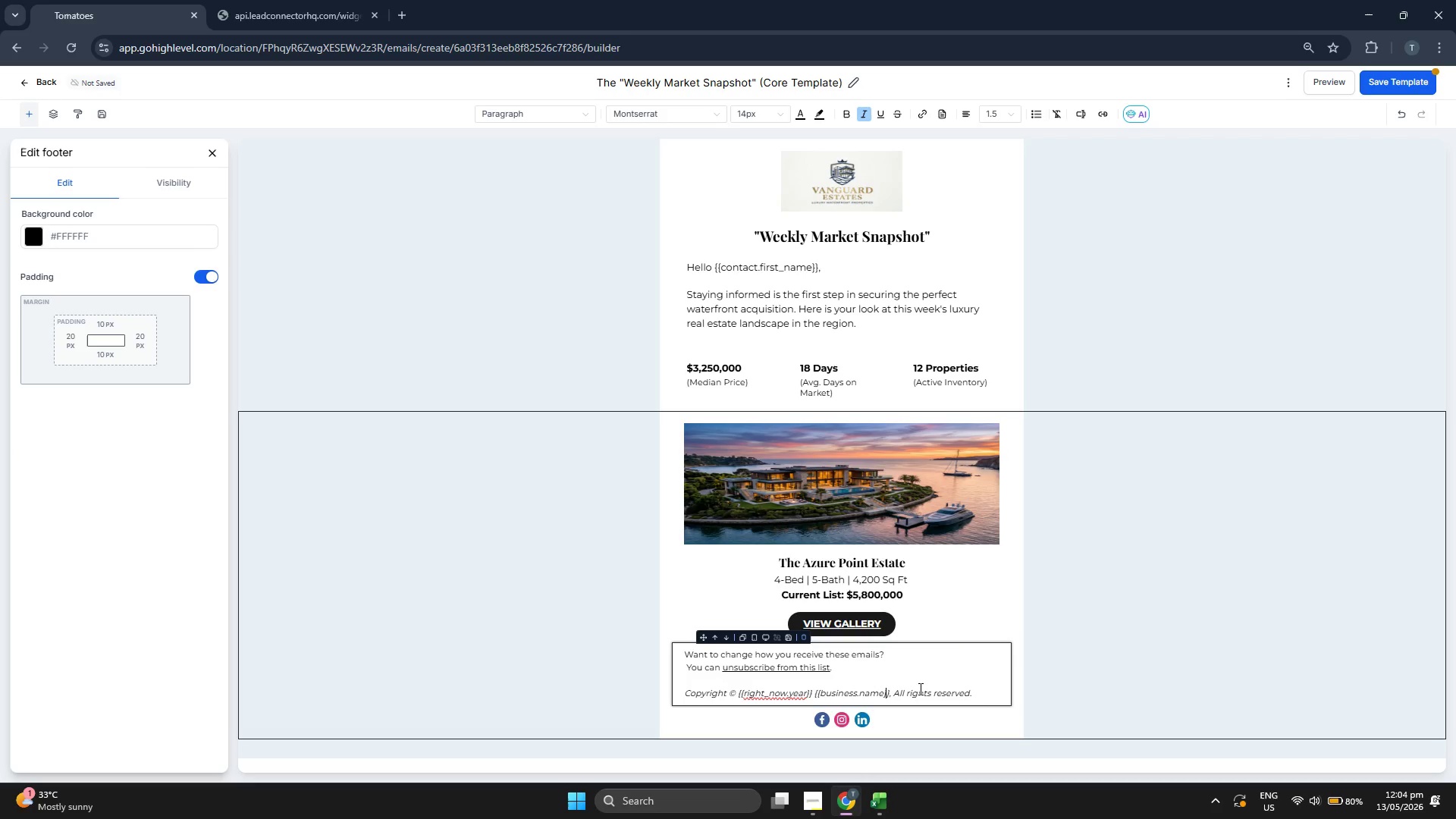 
key(ArrowRight)
 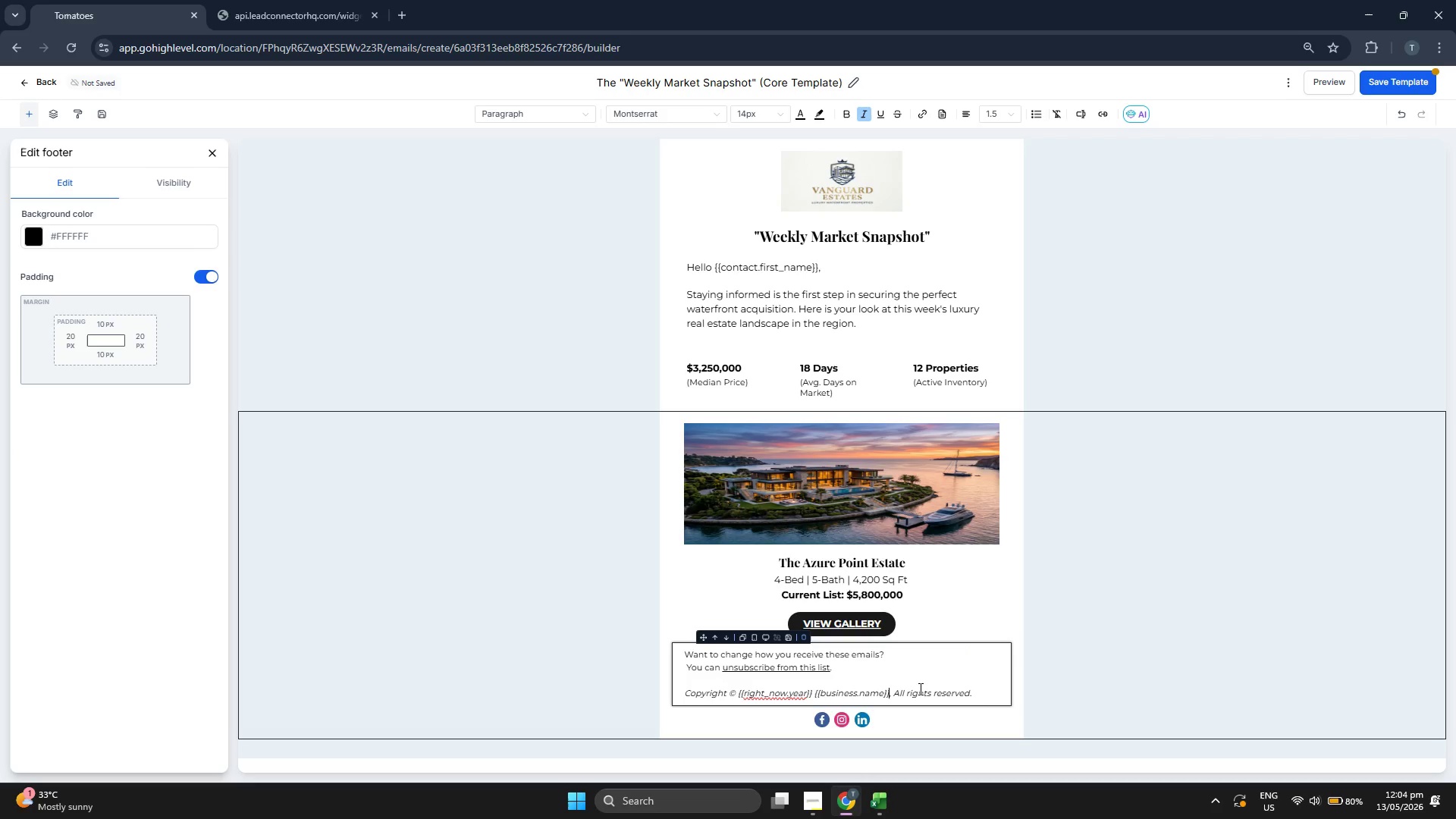 
key(ArrowRight)
 